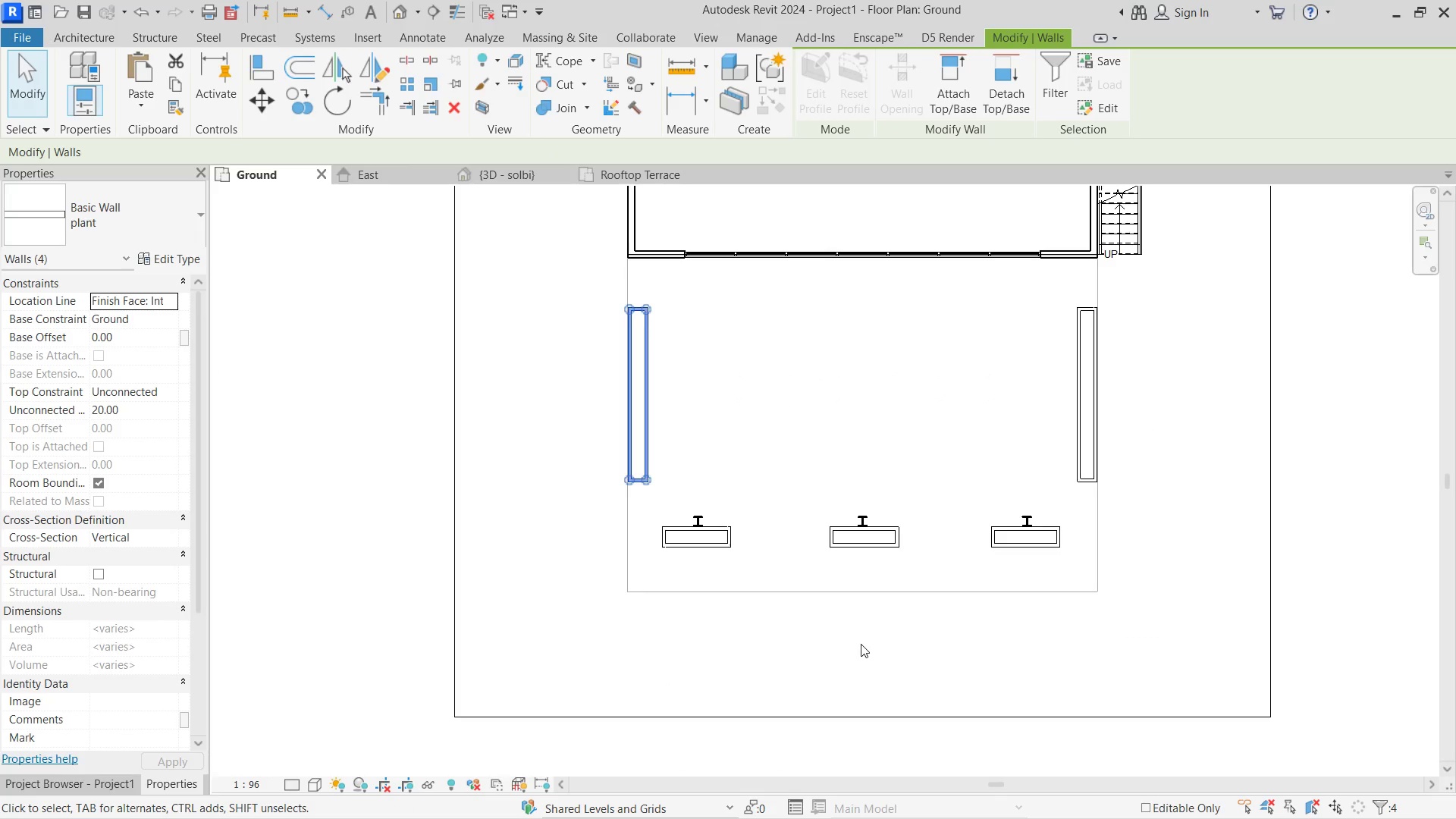 
key(Escape)
 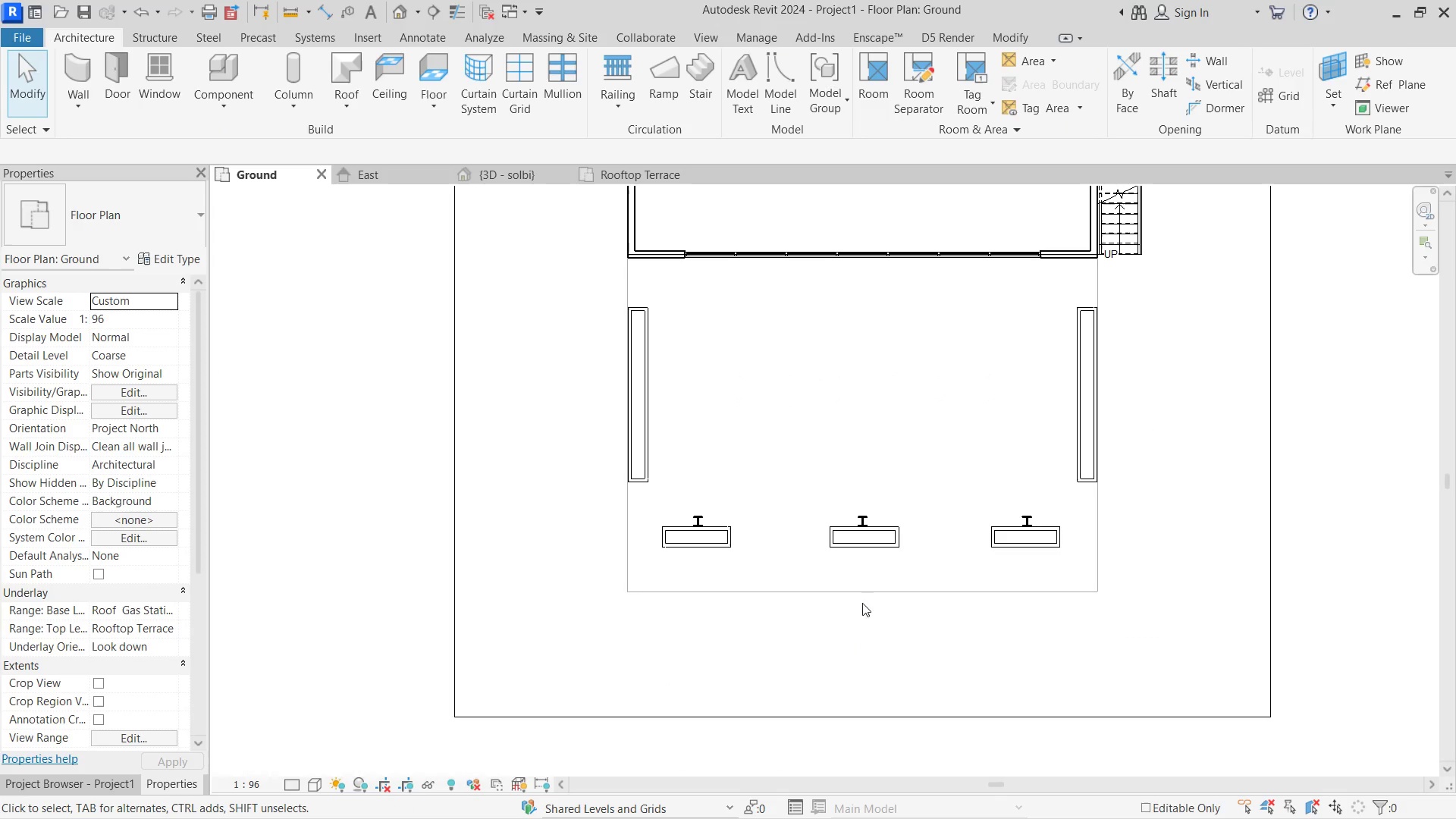 
key(Escape)
 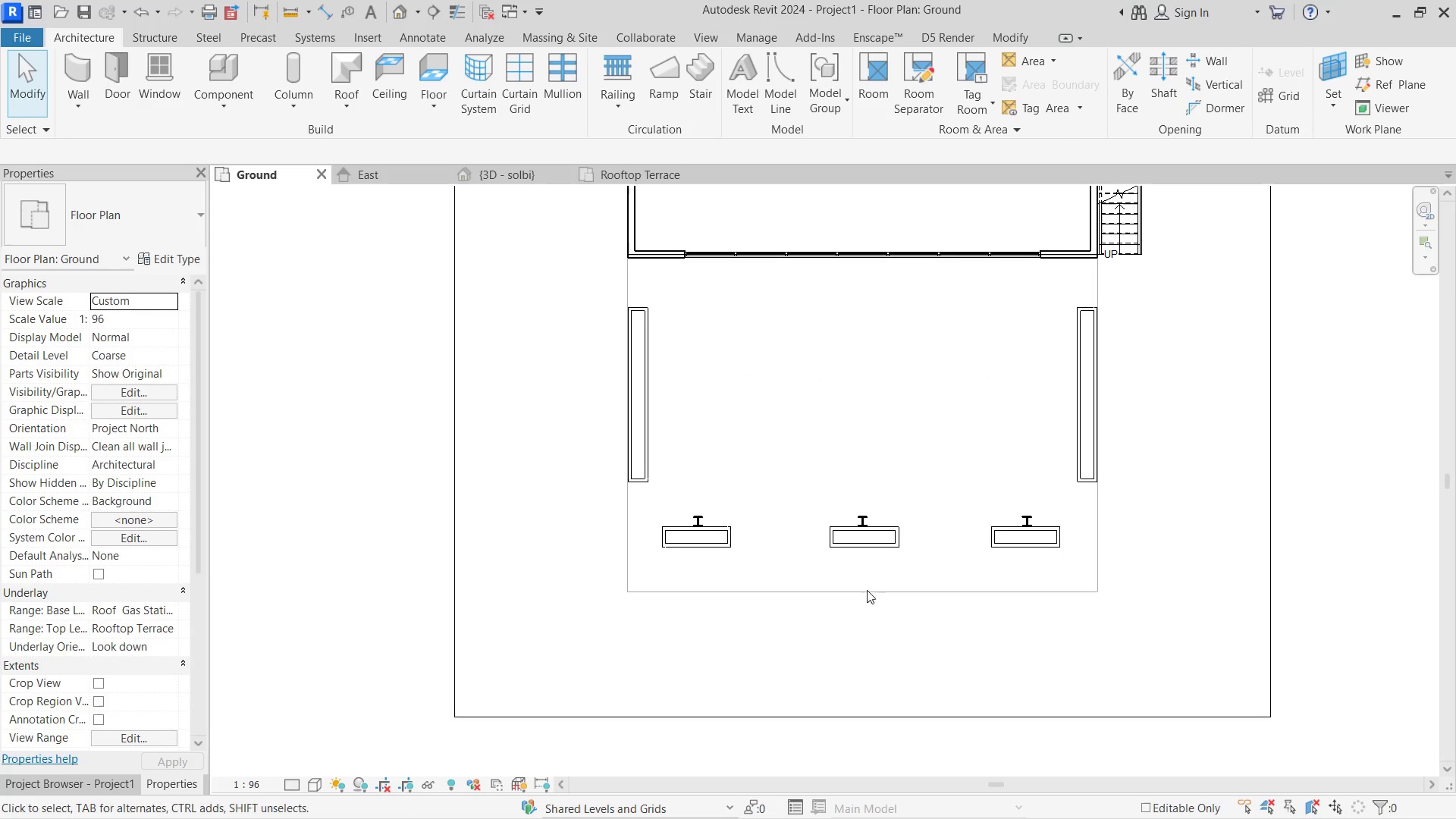 
key(Escape)
 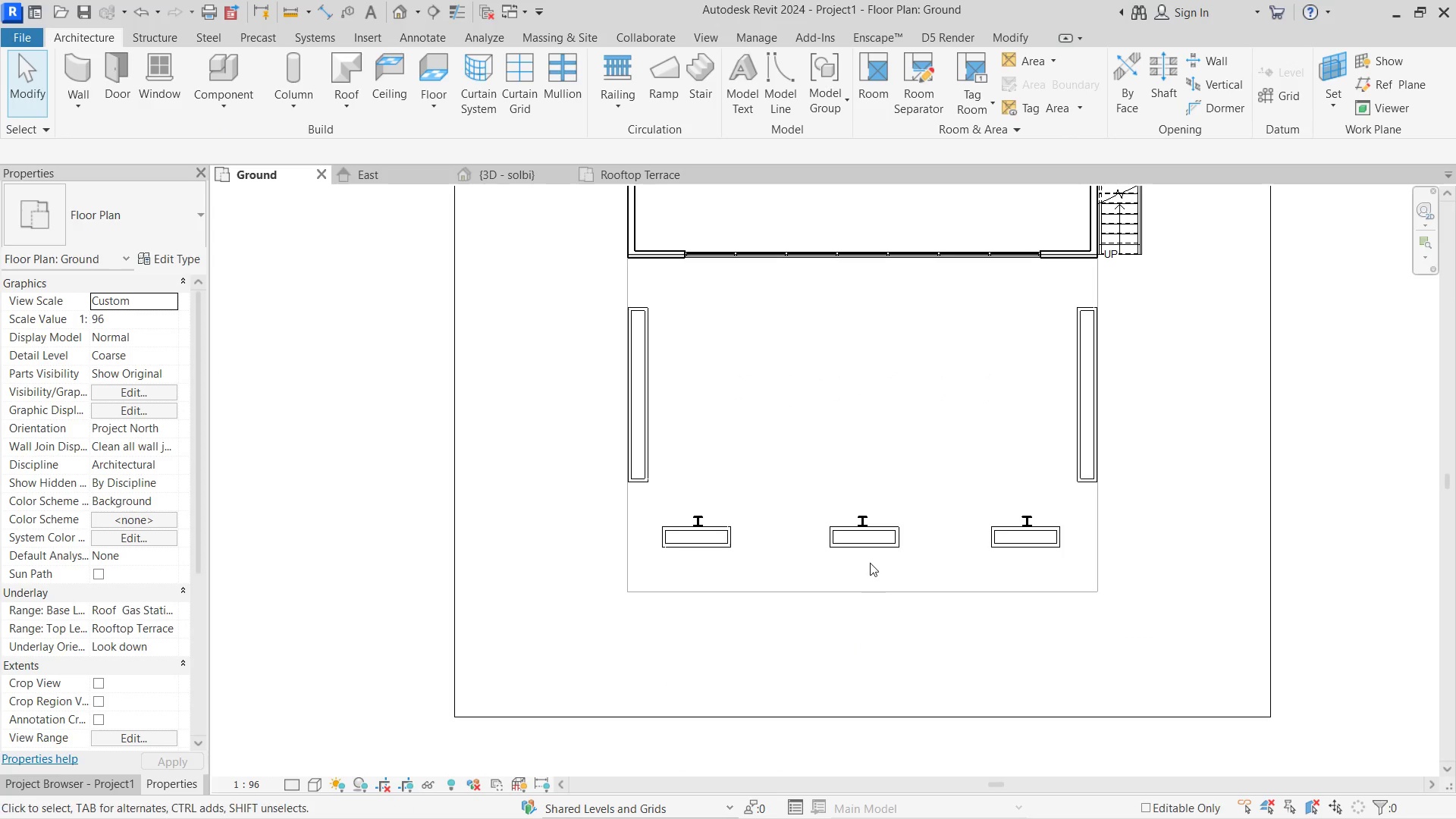 
scroll: coordinate [870, 563], scroll_direction: down, amount: 5.0
 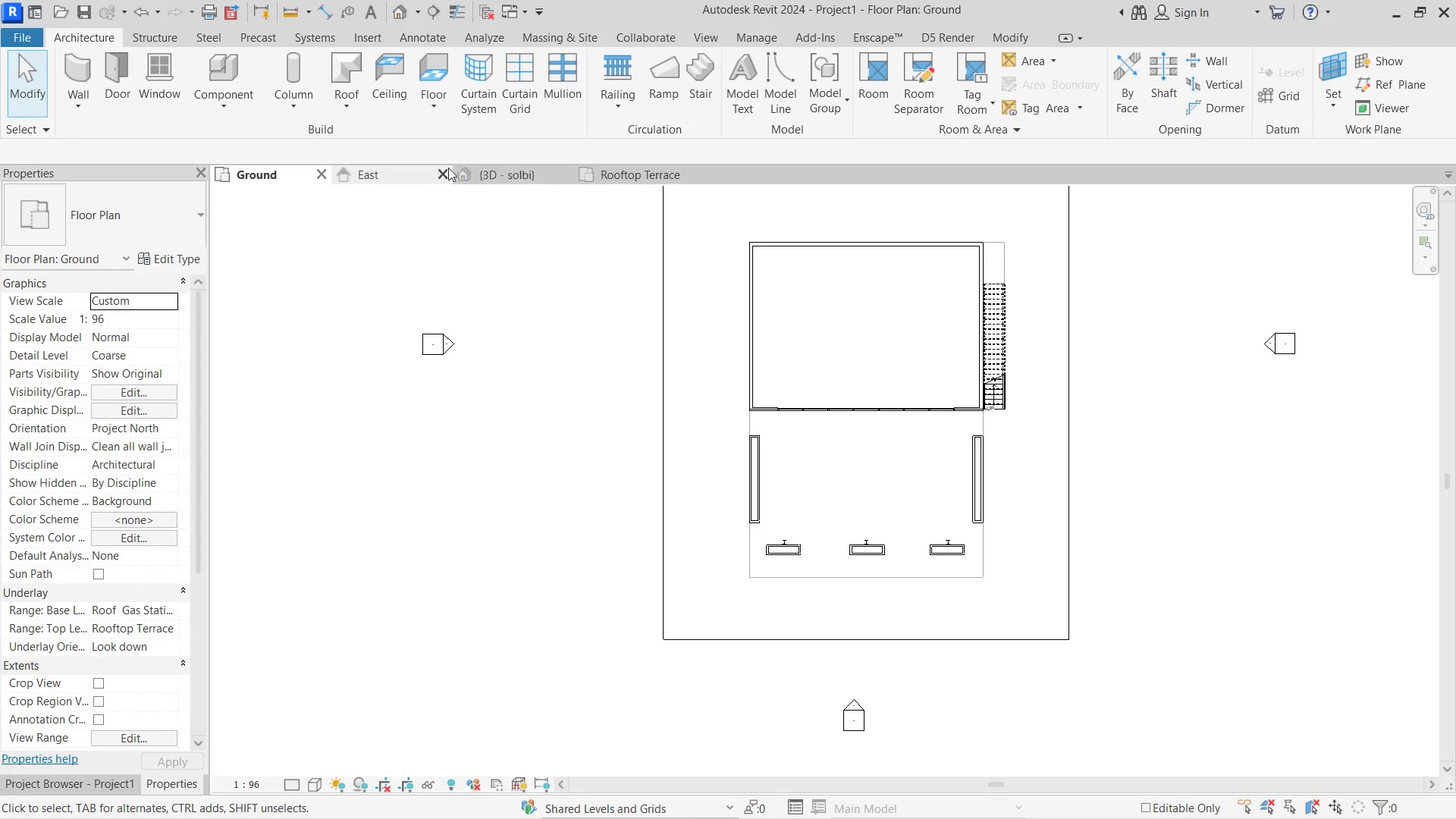 
left_click([488, 172])
 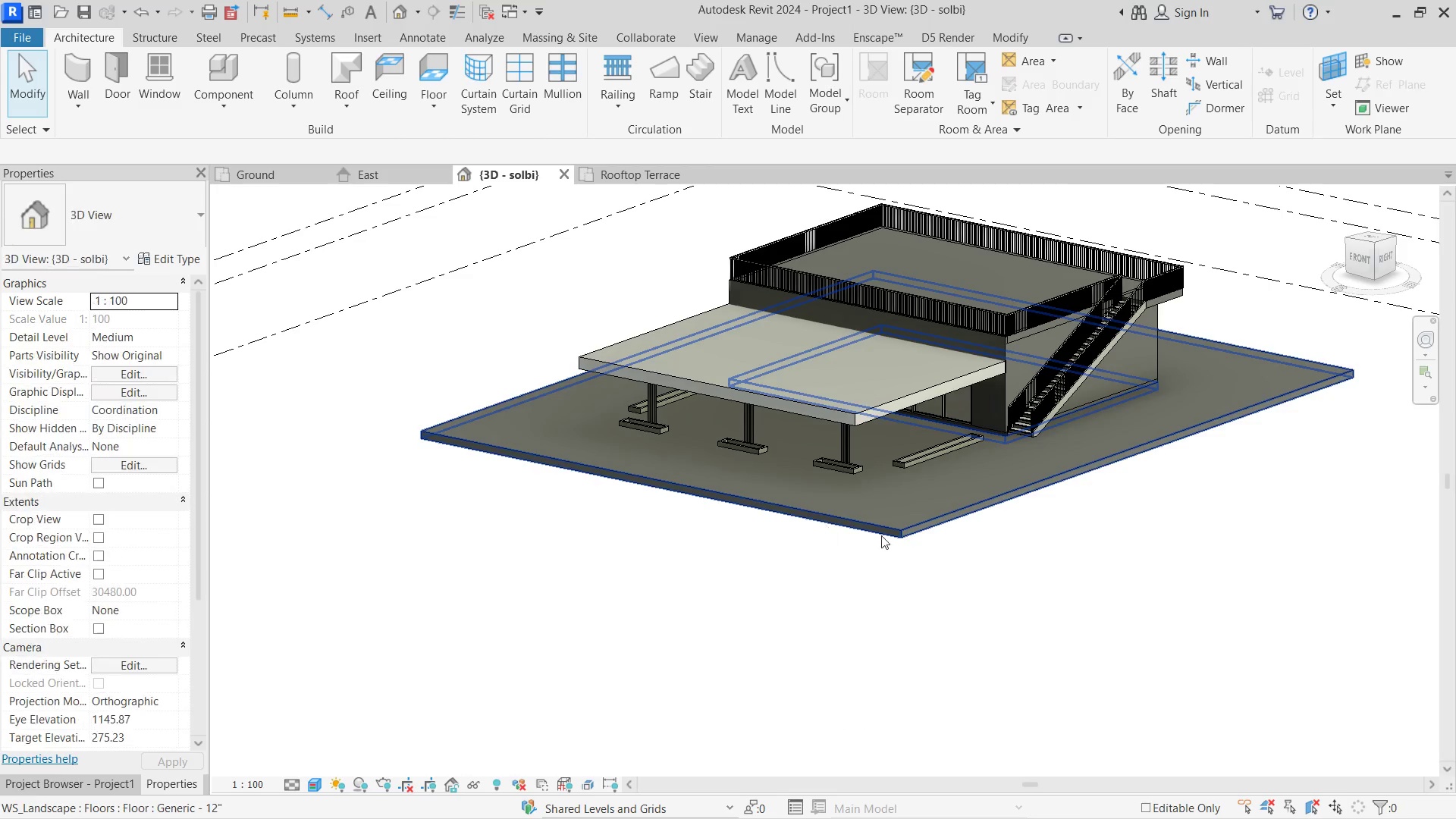 
hold_key(key=ShiftLeft, duration=1.95)
 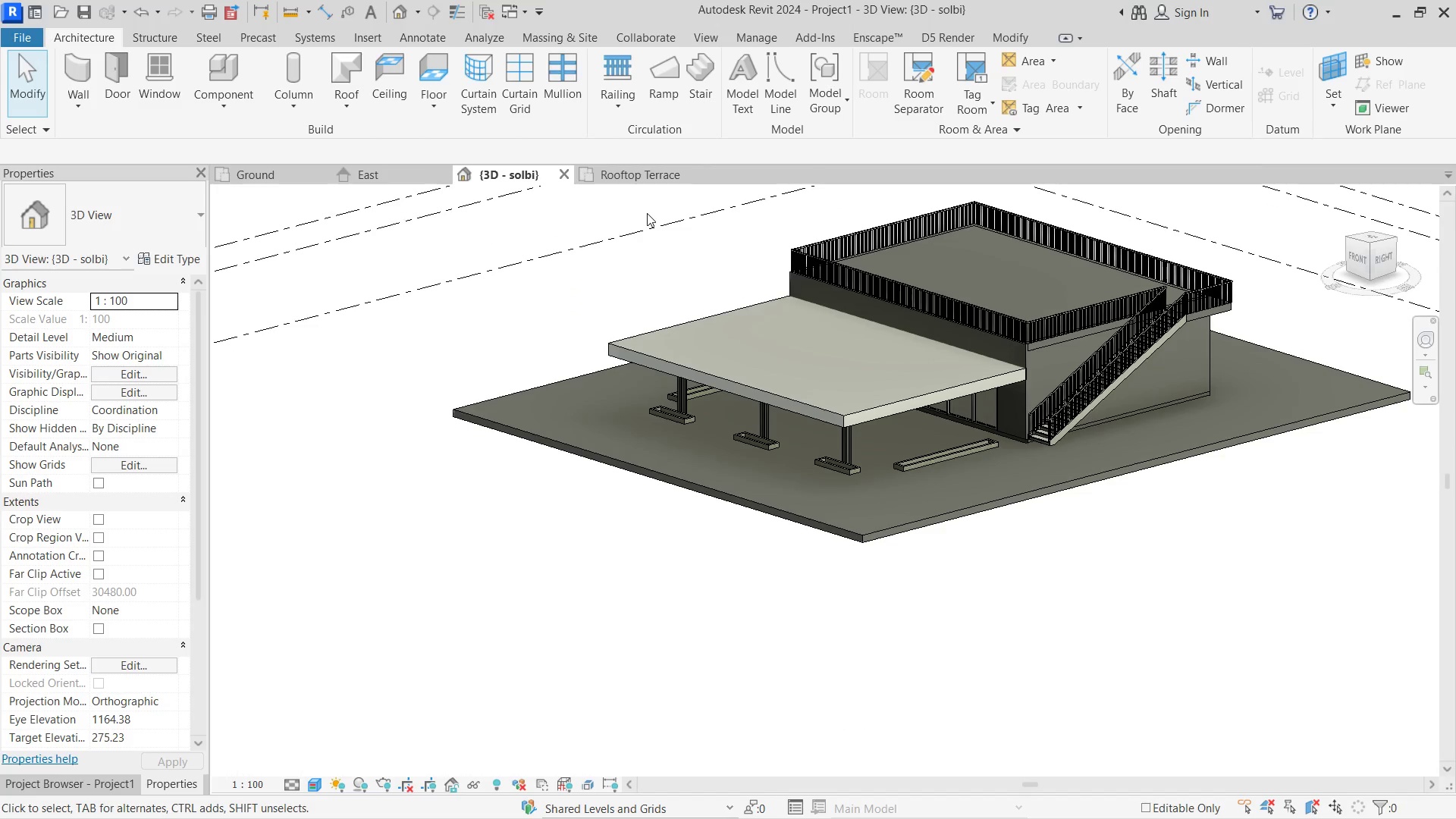 
hold_key(key=ShiftLeft, duration=0.34)
 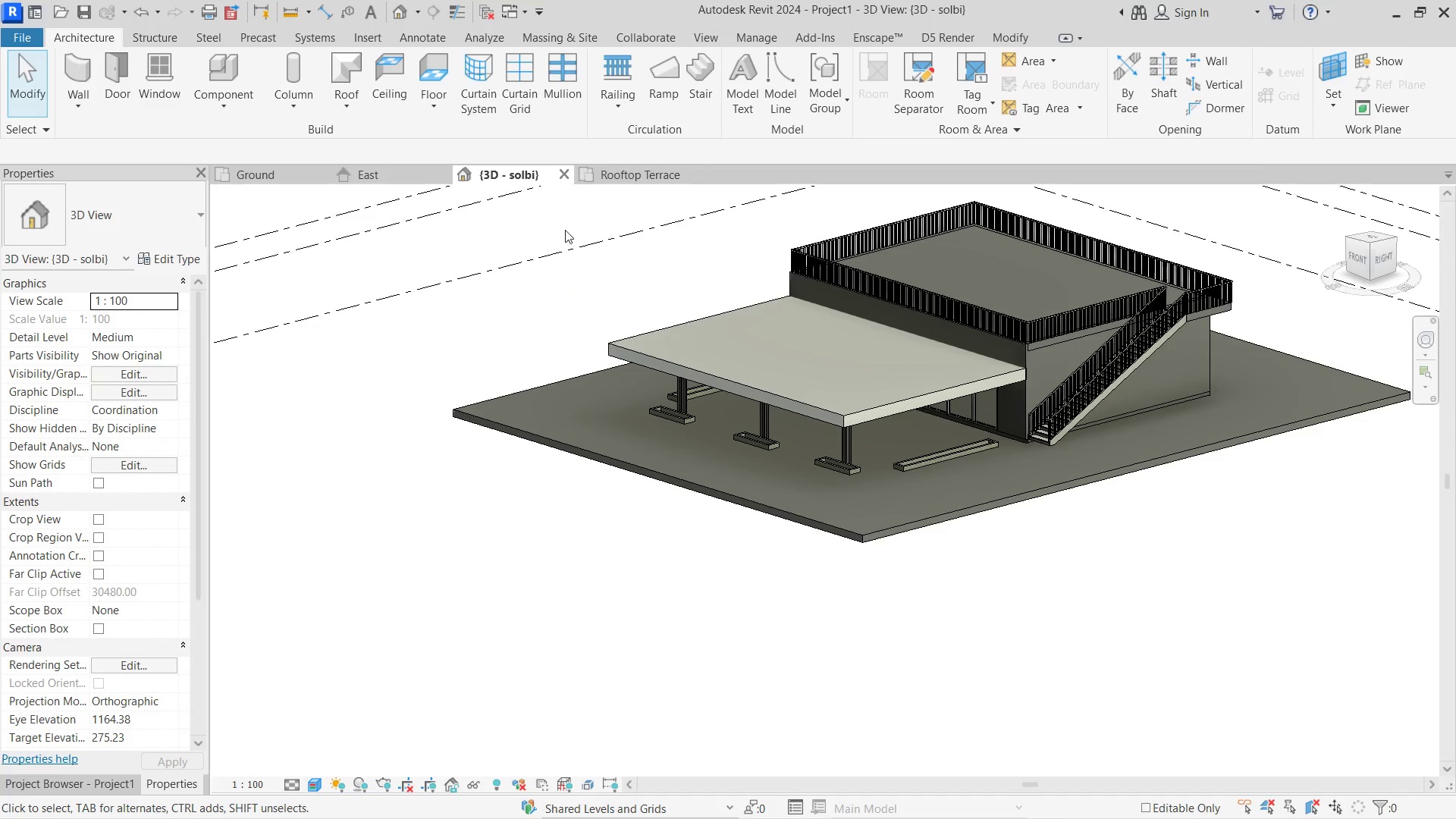 
left_click([252, 179])
 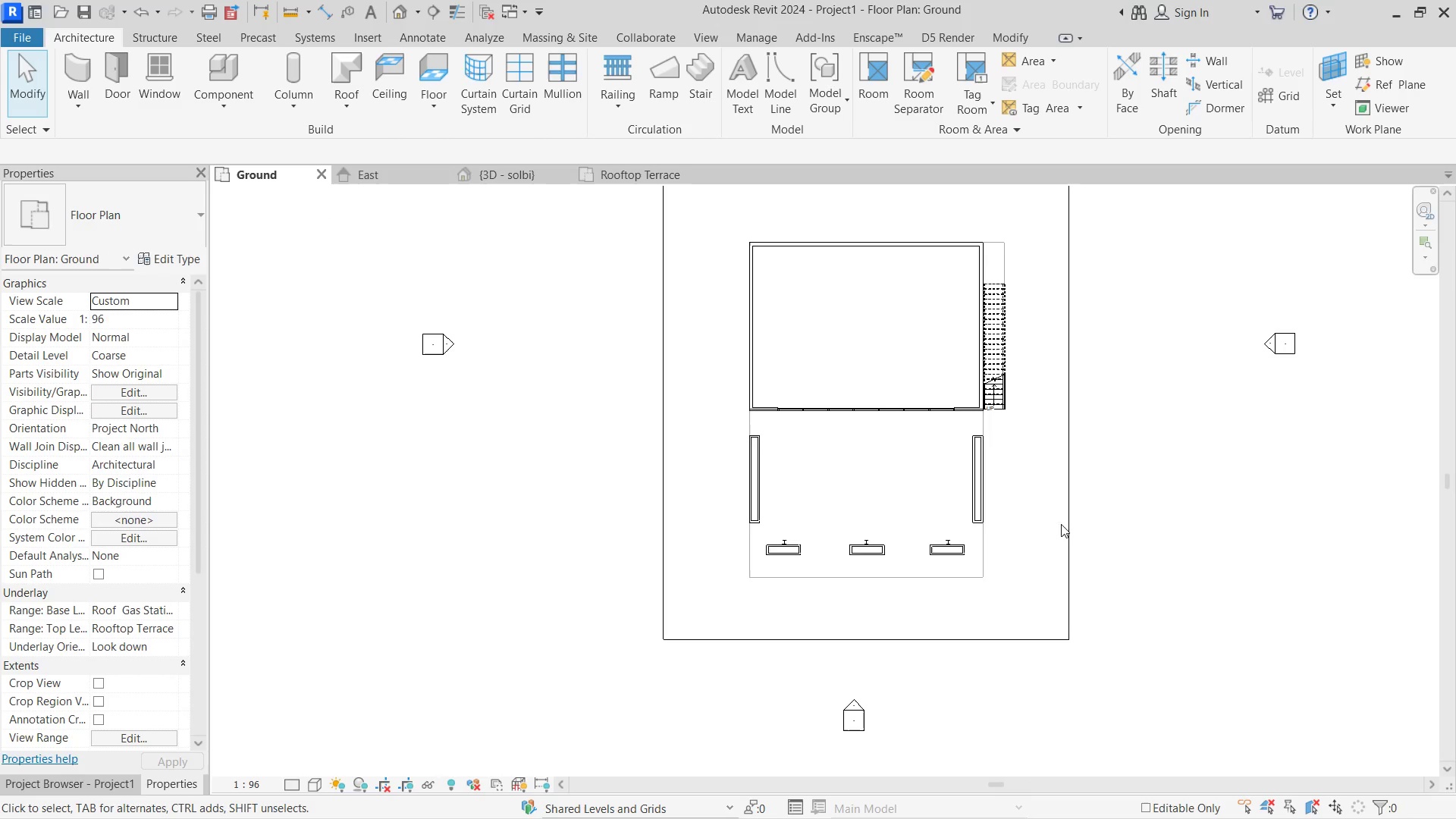 
left_click_drag(start_coordinate=[996, 538], to_coordinate=[941, 372])
 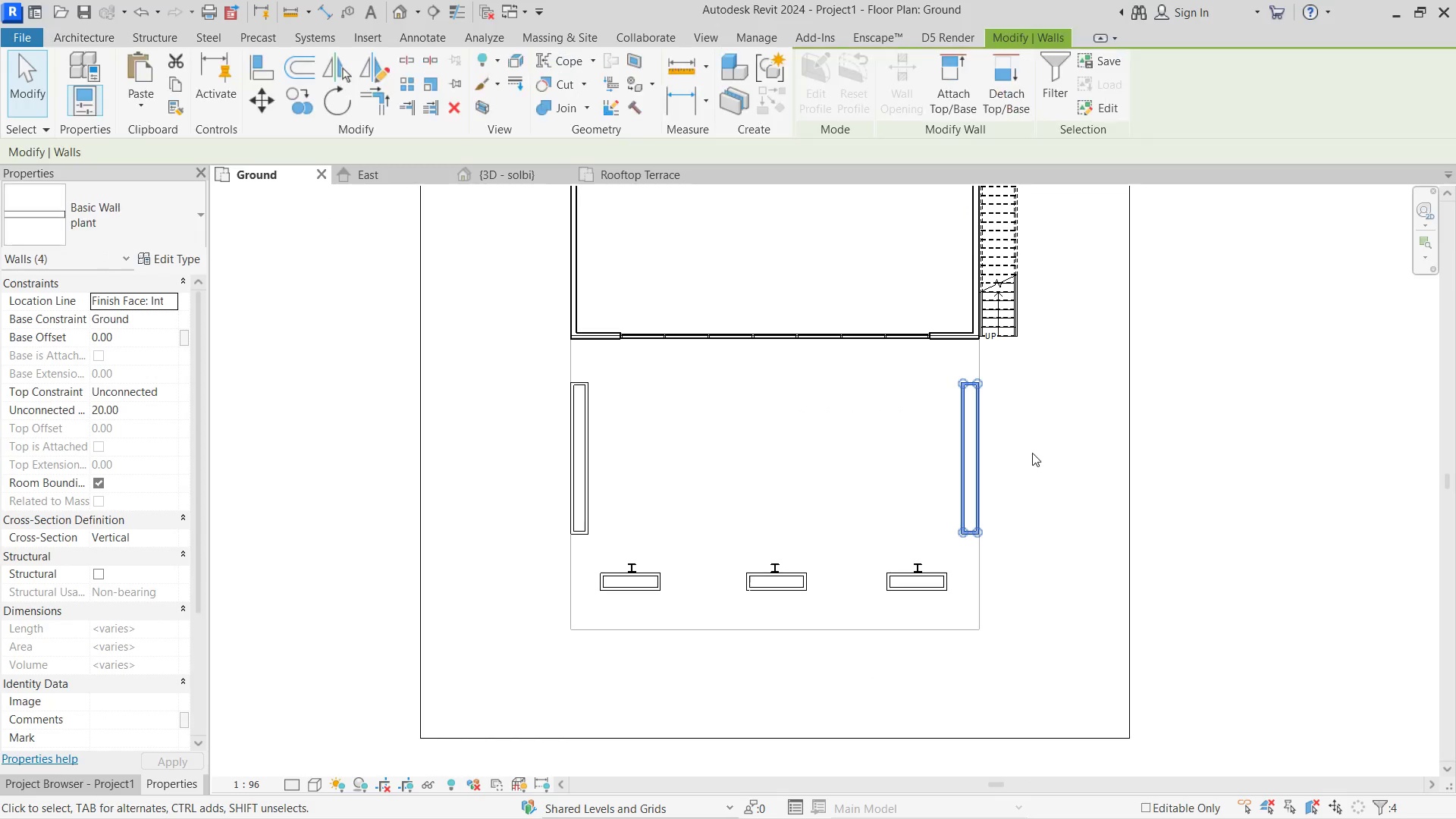 
scroll: coordinate [988, 507], scroll_direction: up, amount: 4.0
 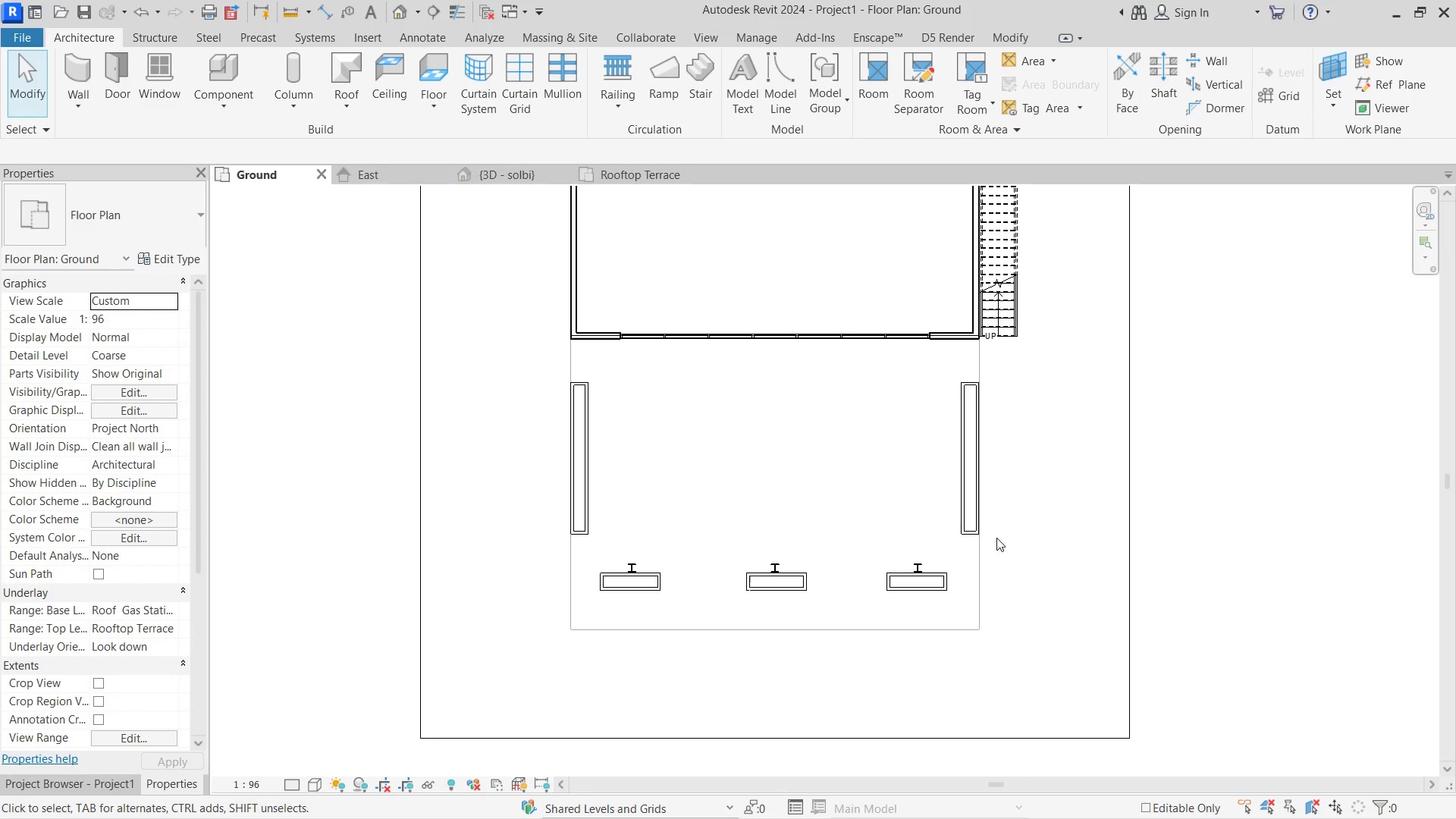 
hold_key(key=ControlLeft, duration=2.5)
 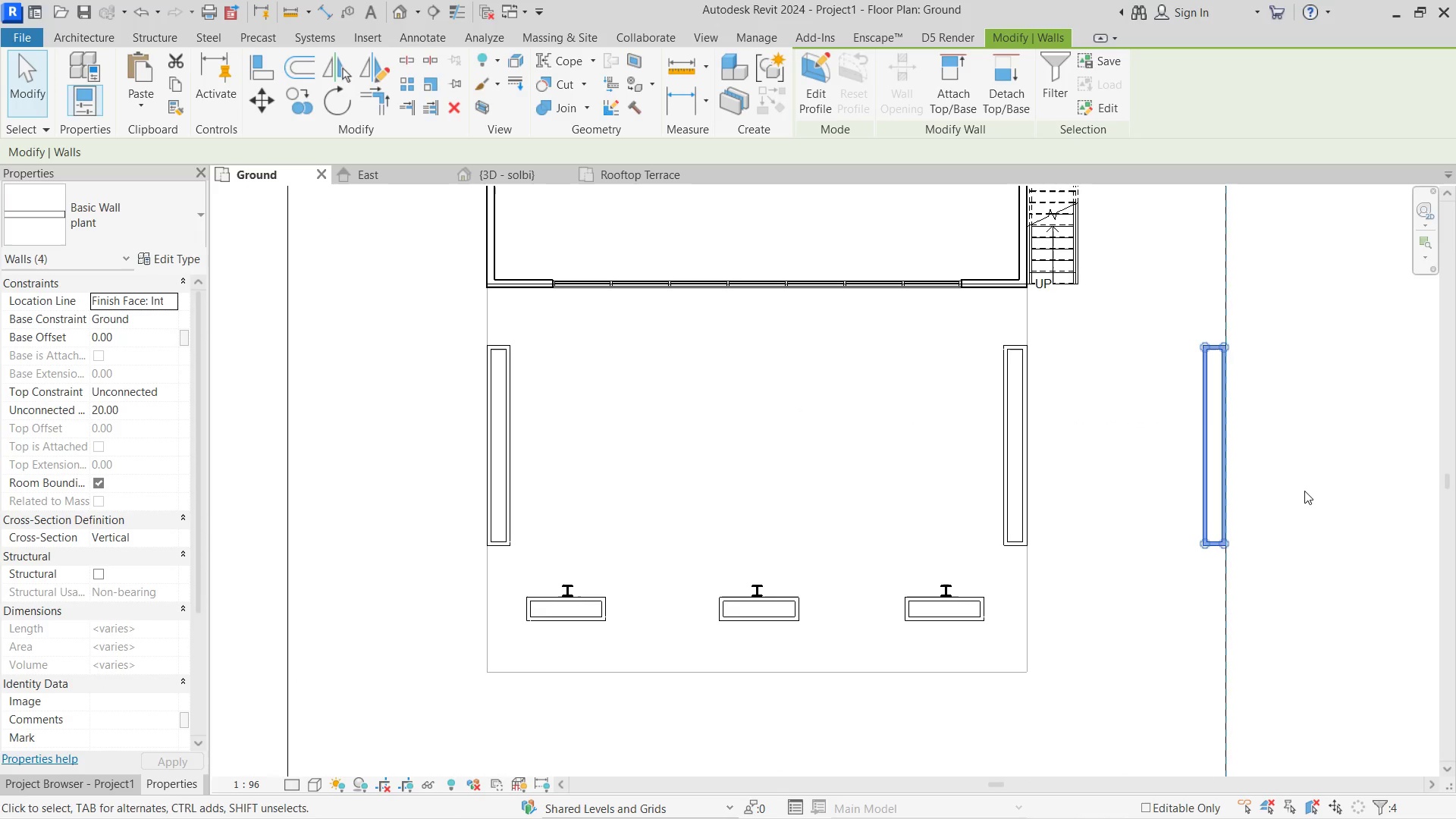 
scroll: coordinate [1003, 439], scroll_direction: up, amount: 4.0
 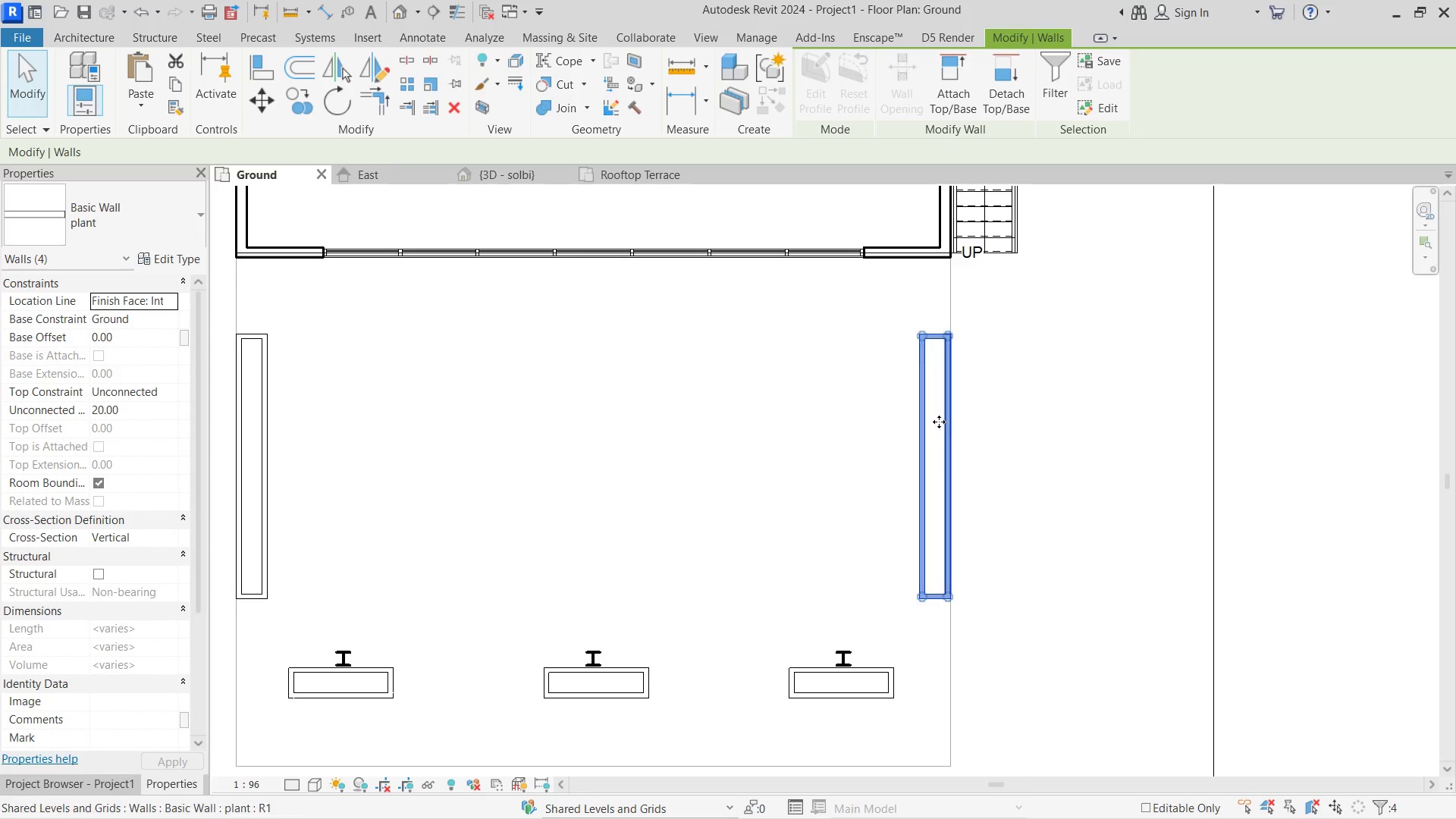 
left_click_drag(start_coordinate=[952, 422], to_coordinate=[1207, 422])
 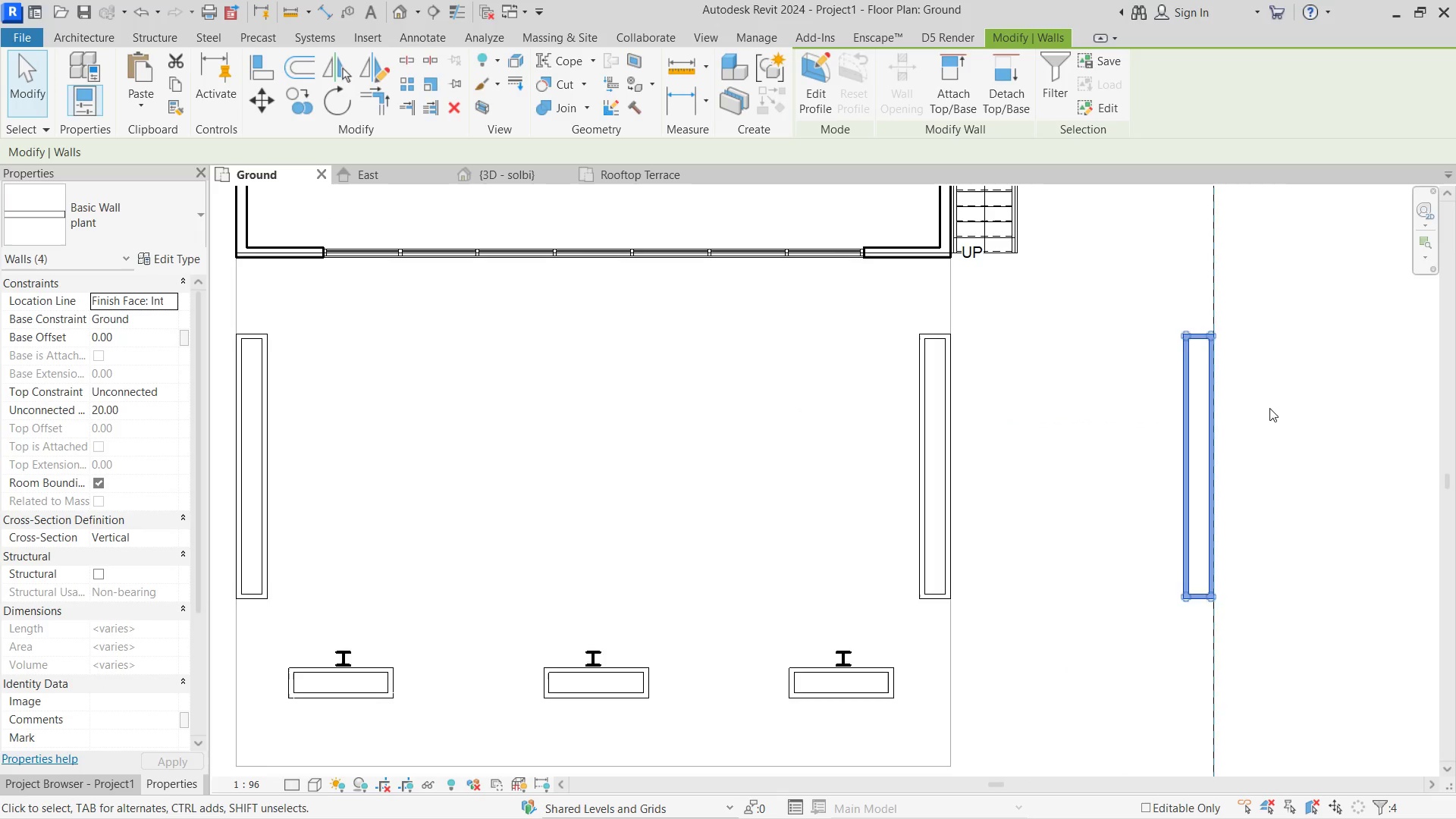 
scroll: coordinate [1236, 384], scroll_direction: down, amount: 6.0
 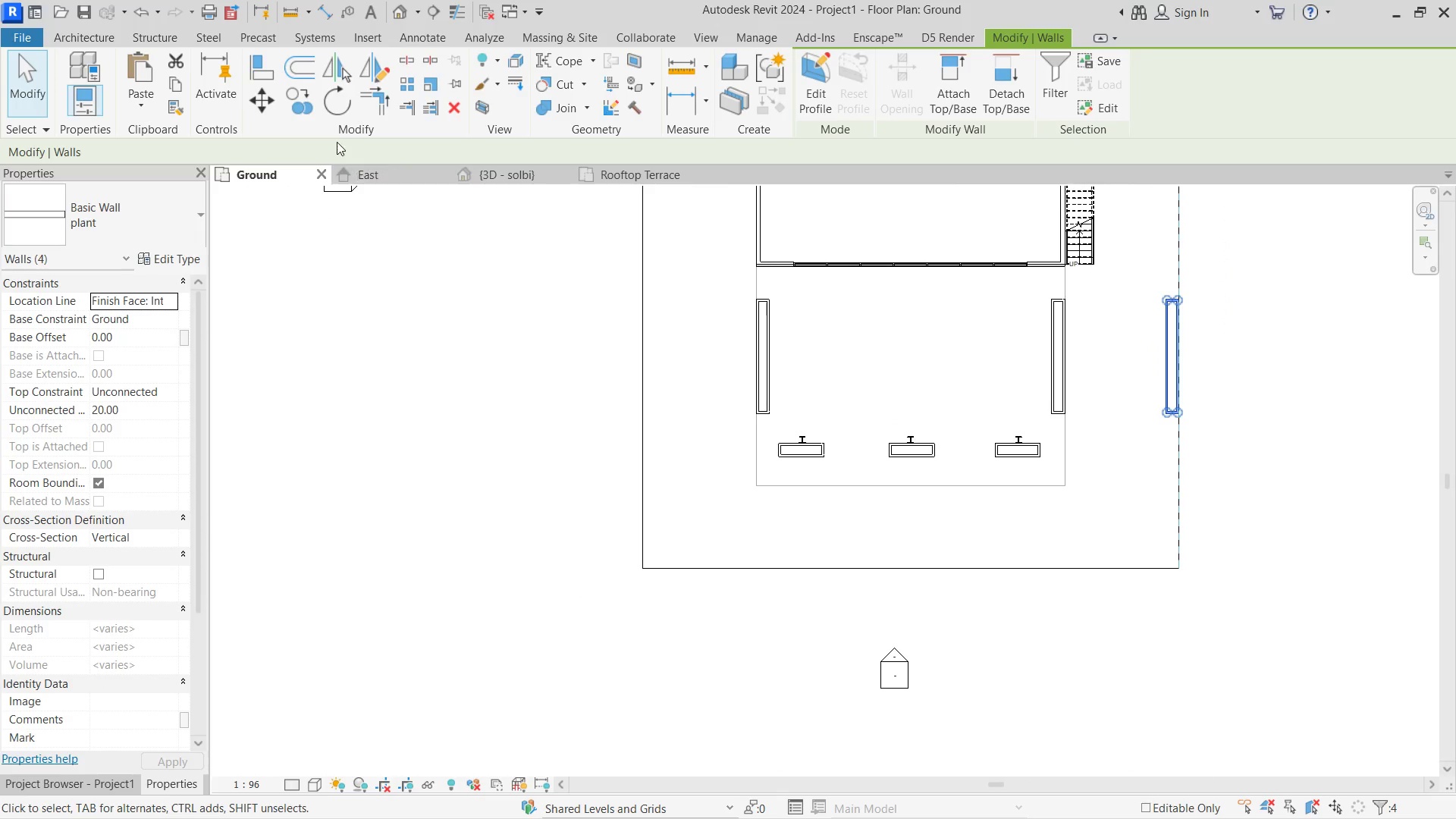 
left_click([370, 77])
 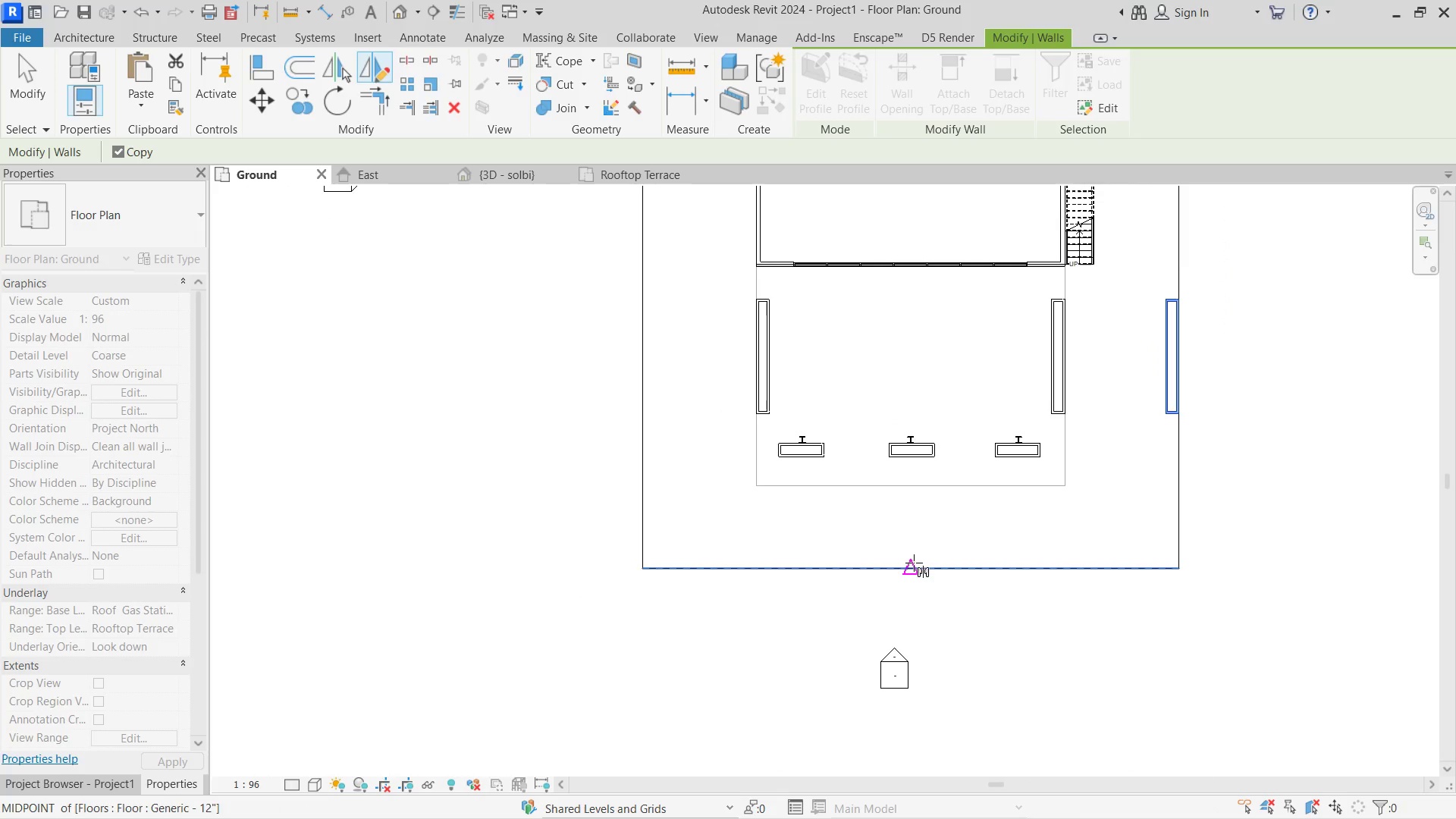 
left_click([902, 573])
 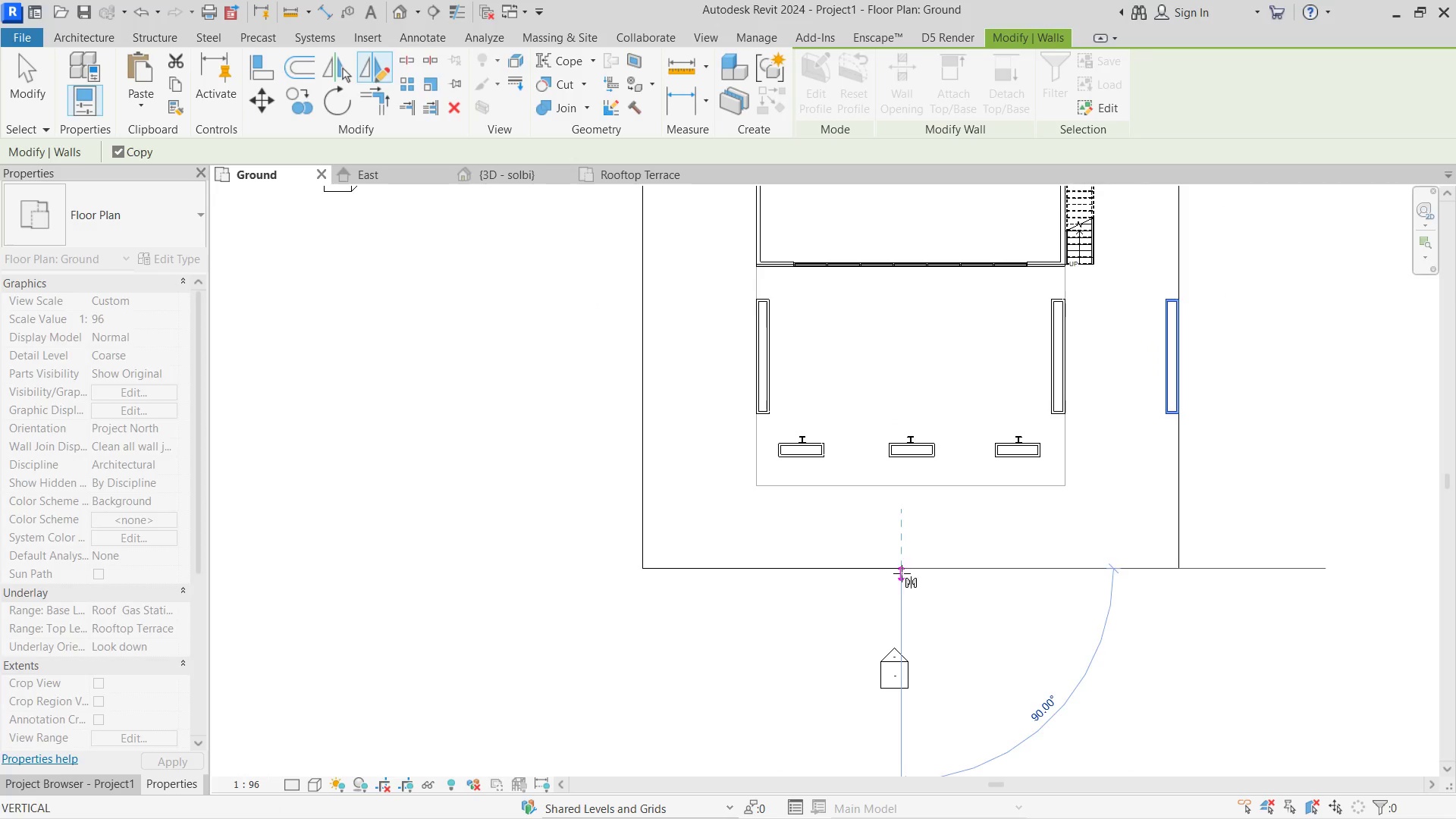 
hold_key(key=Escape, duration=3.61)
 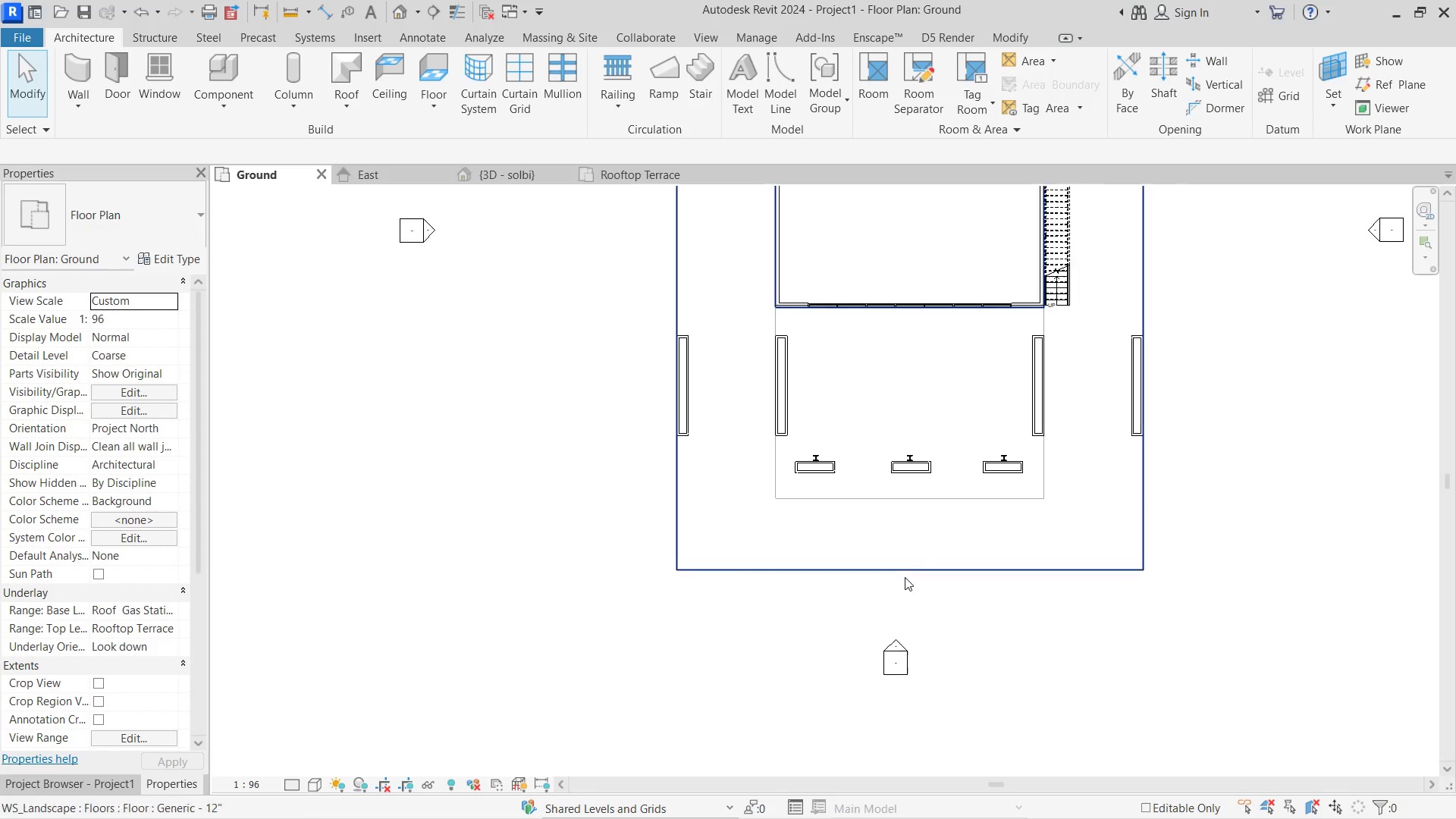 
left_click([372, 67])
 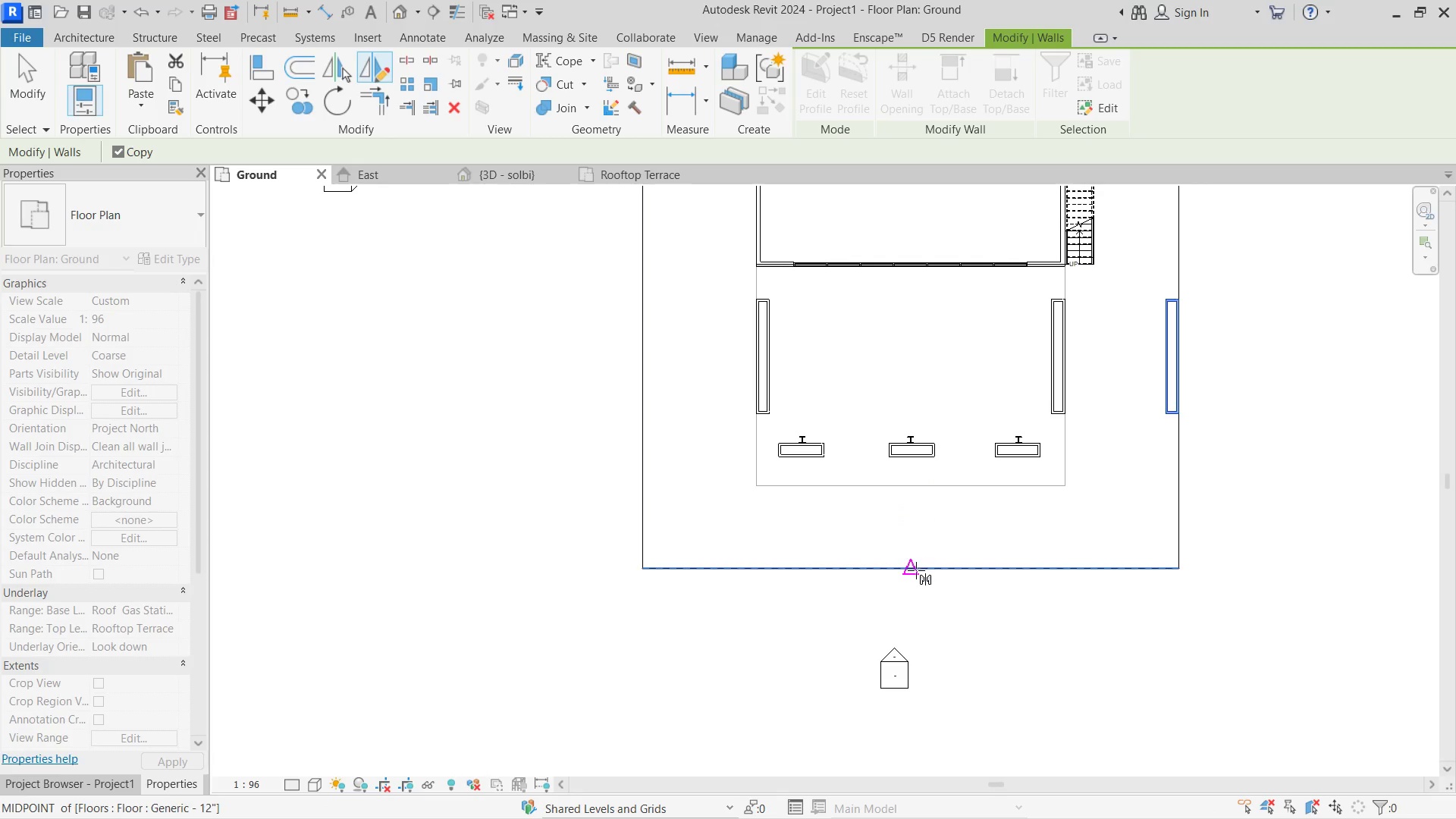 
left_click([916, 570])
 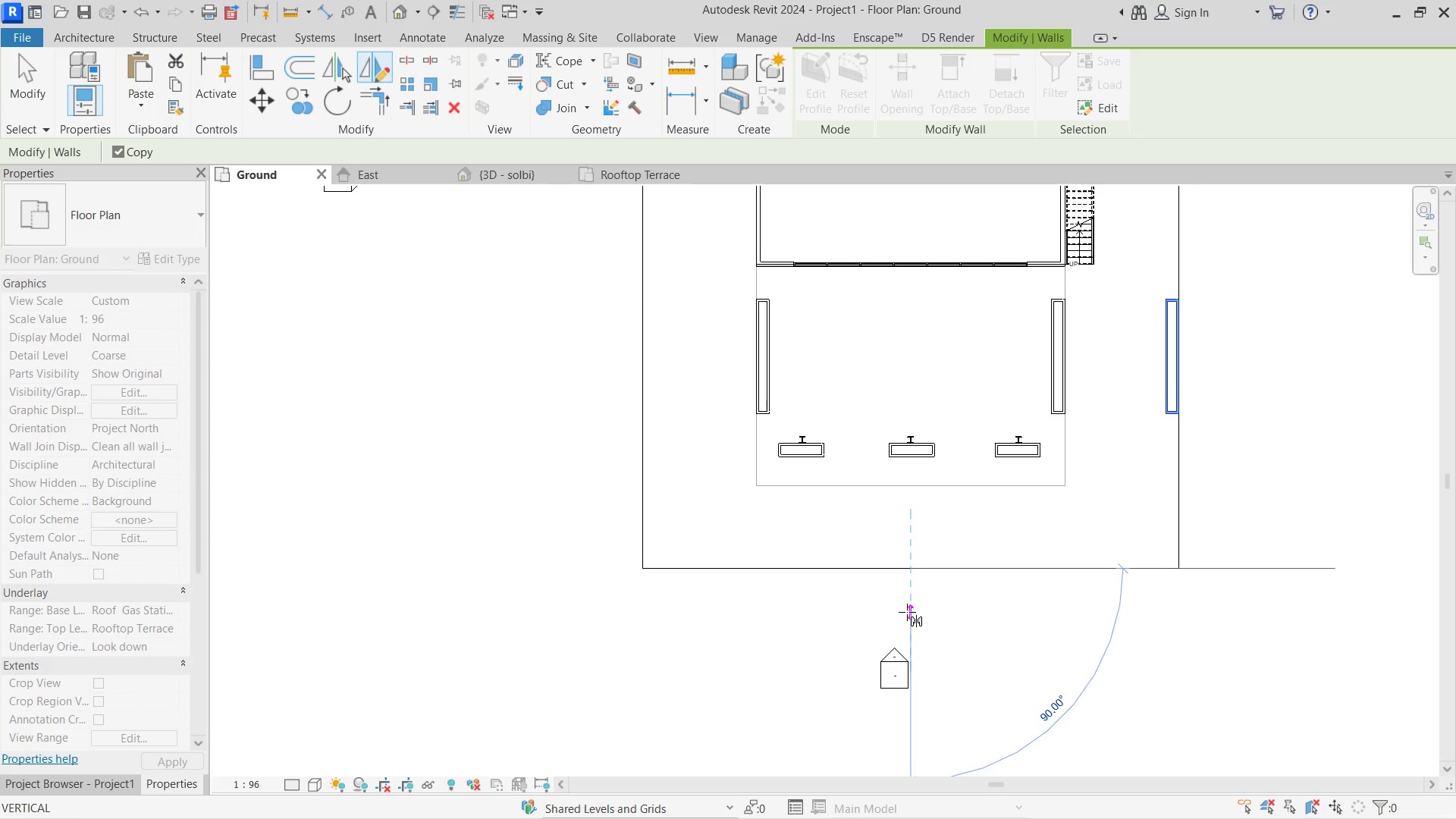 
left_click([905, 613])
 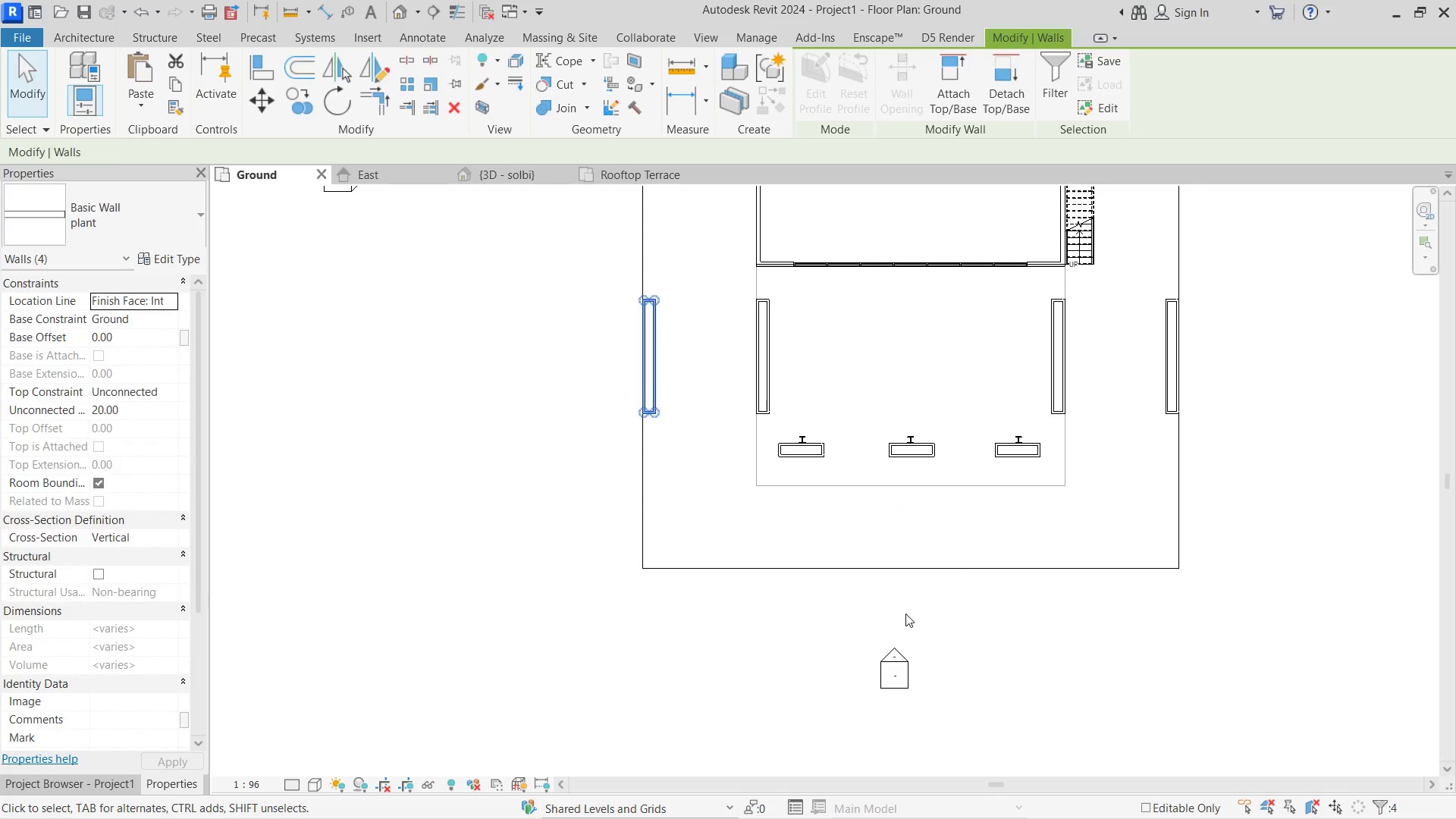 
key(Escape)
 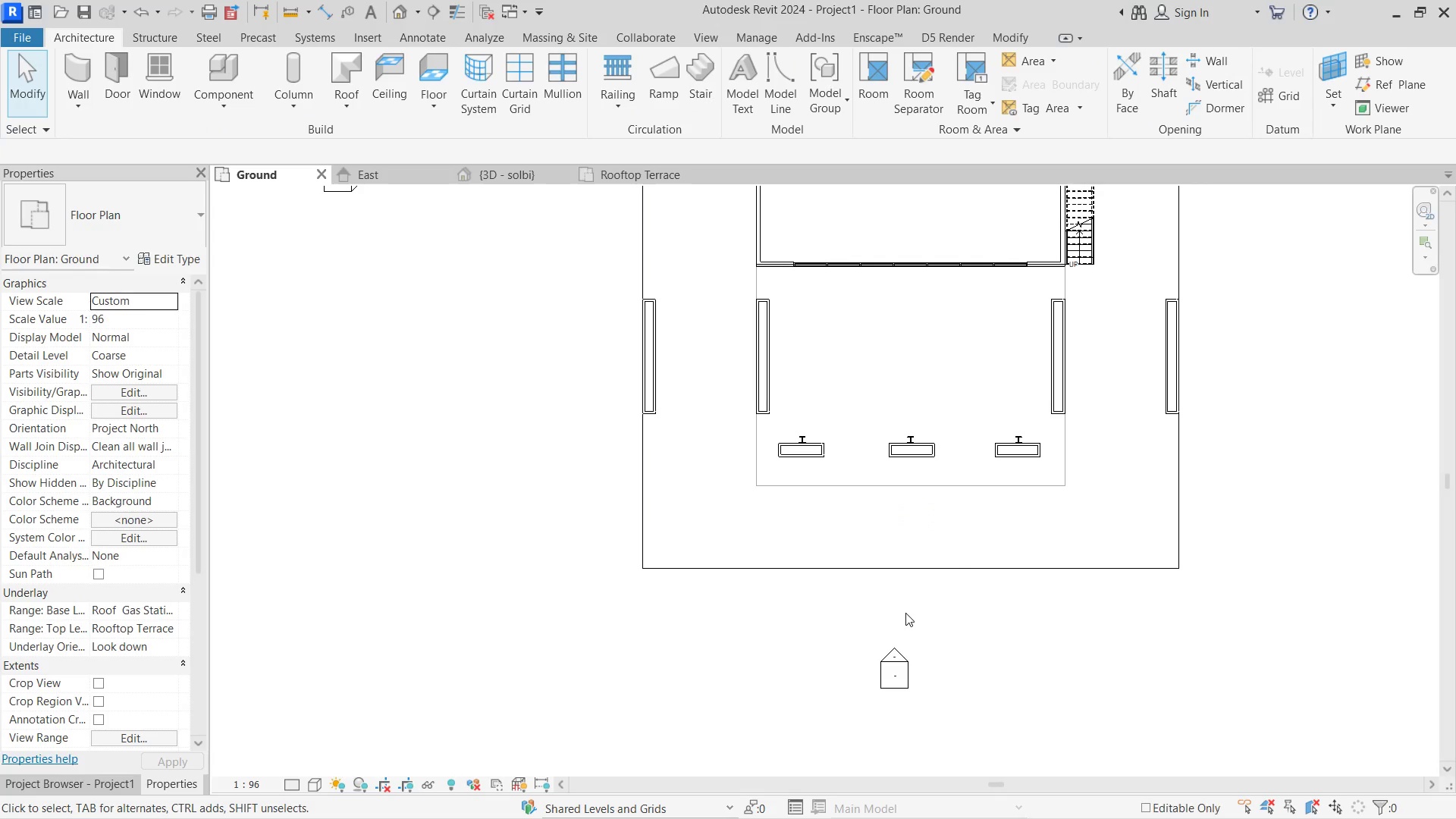 
scroll: coordinate [963, 543], scroll_direction: down, amount: 2.0
 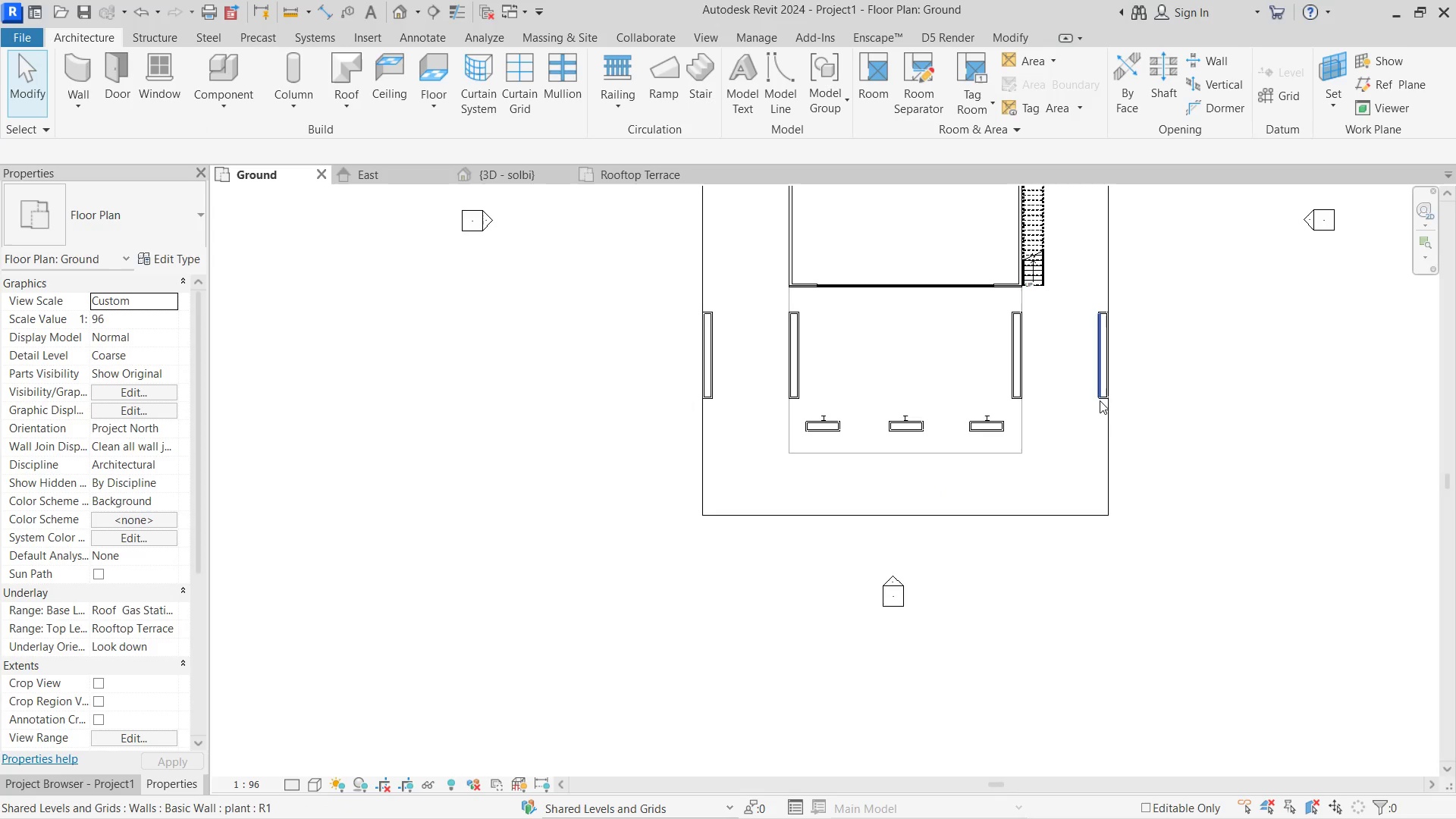 
mouse_move([1120, 400])
 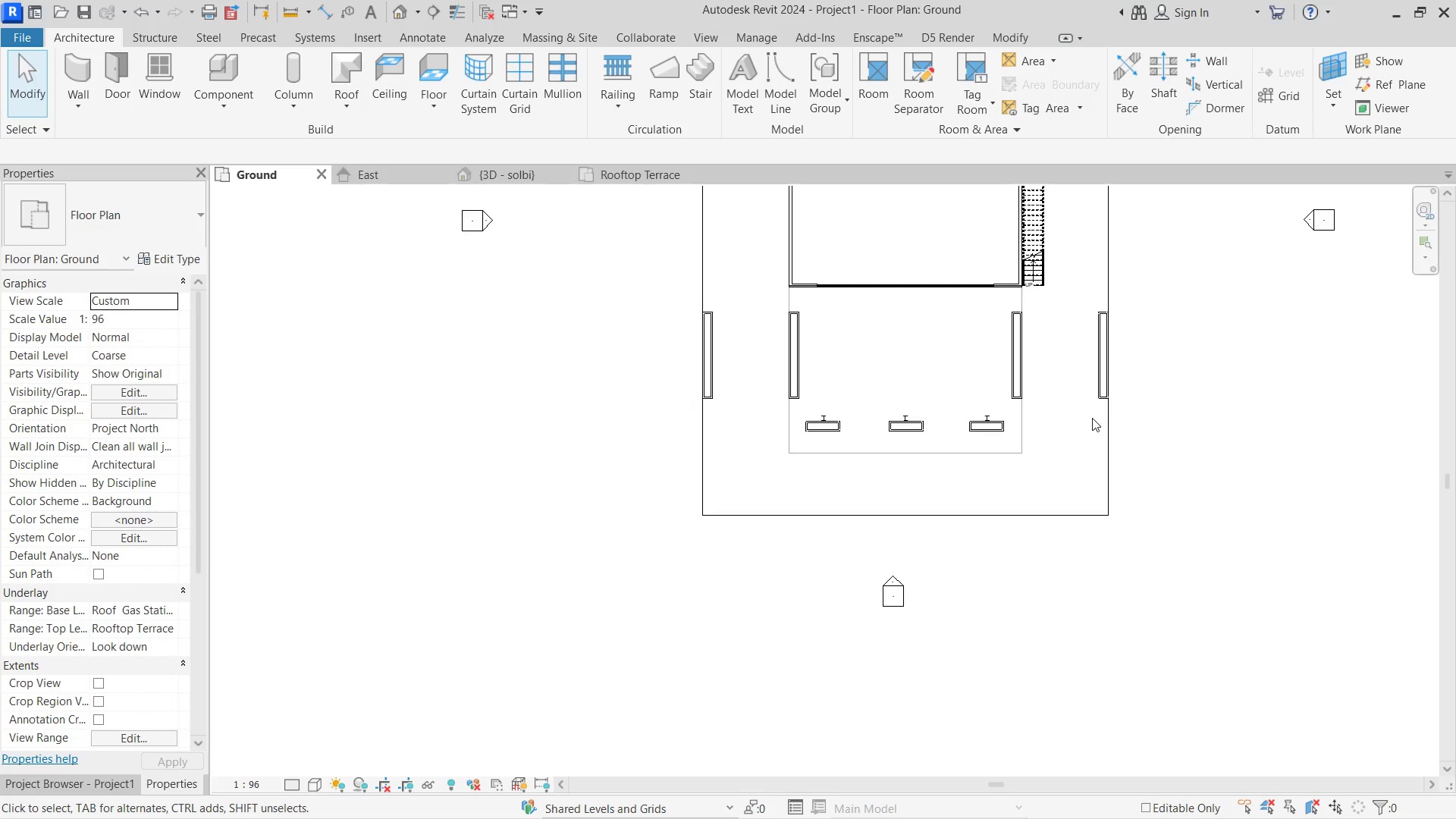 
scroll: coordinate [1058, 420], scroll_direction: up, amount: 5.0
 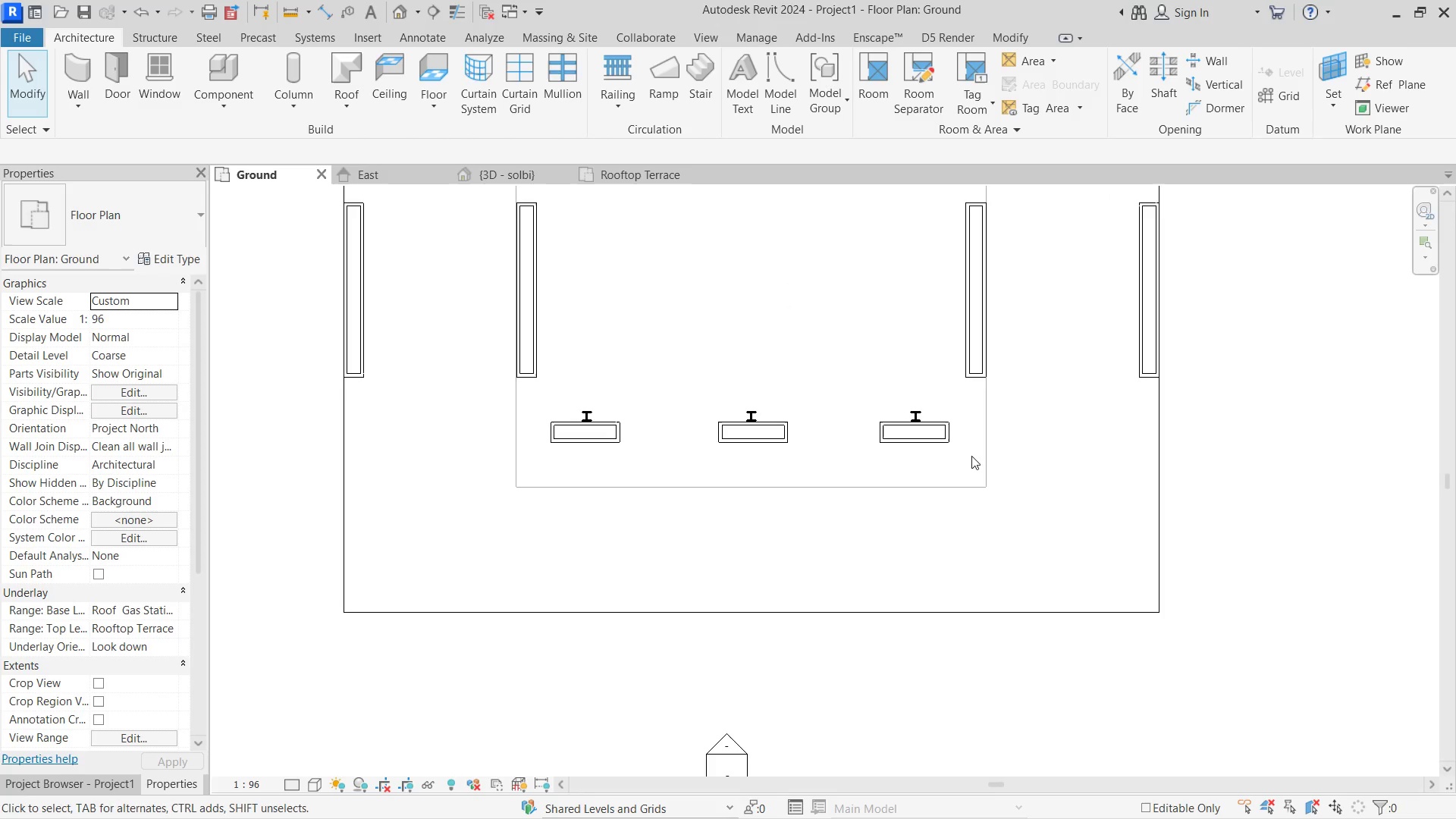 
left_click_drag(start_coordinate=[971, 456], to_coordinate=[863, 425])
 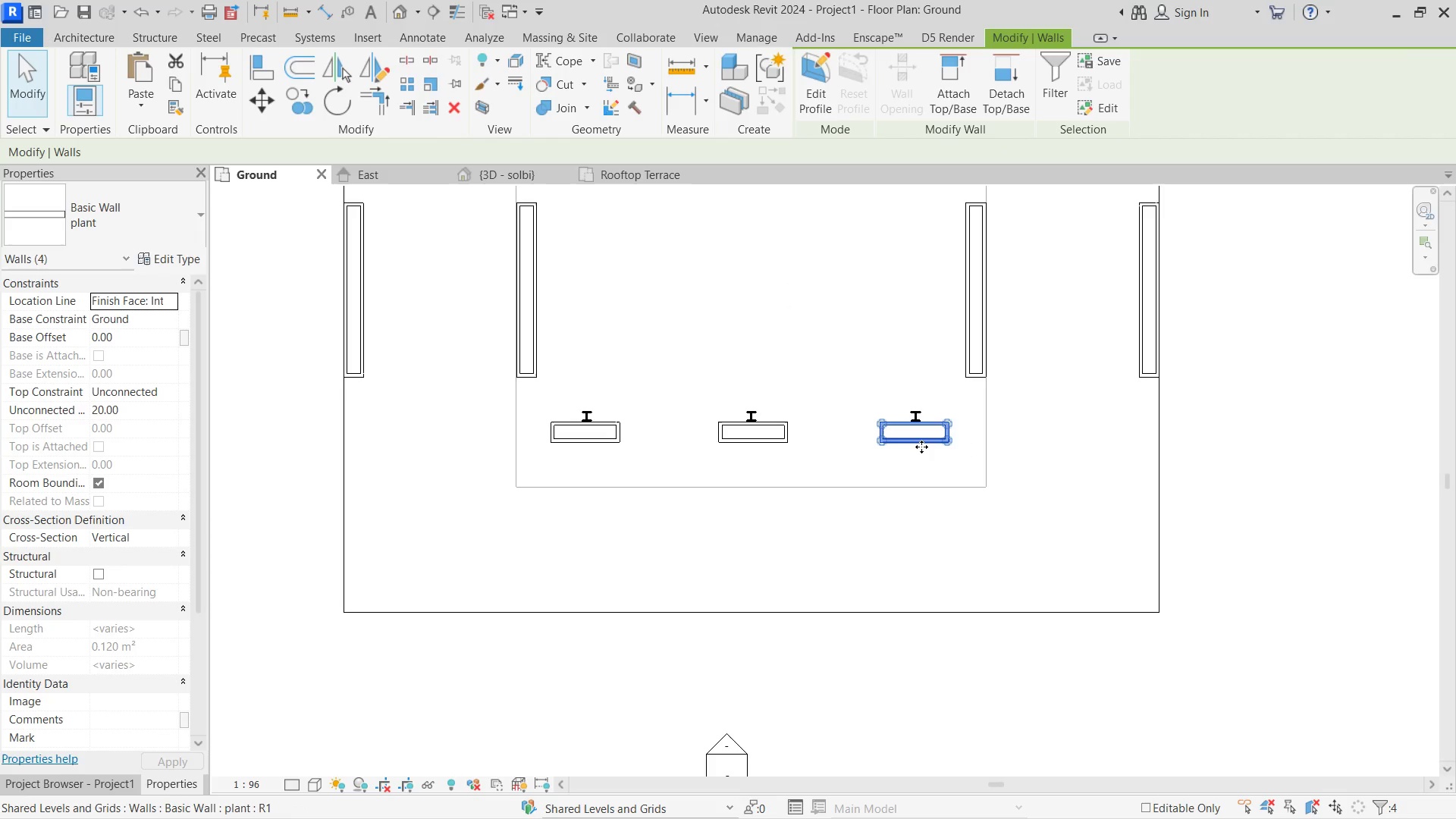 
hold_key(key=ControlLeft, duration=11.86)
left_click_drag(start_coordinate=[921, 447], to_coordinate=[842, 514])
 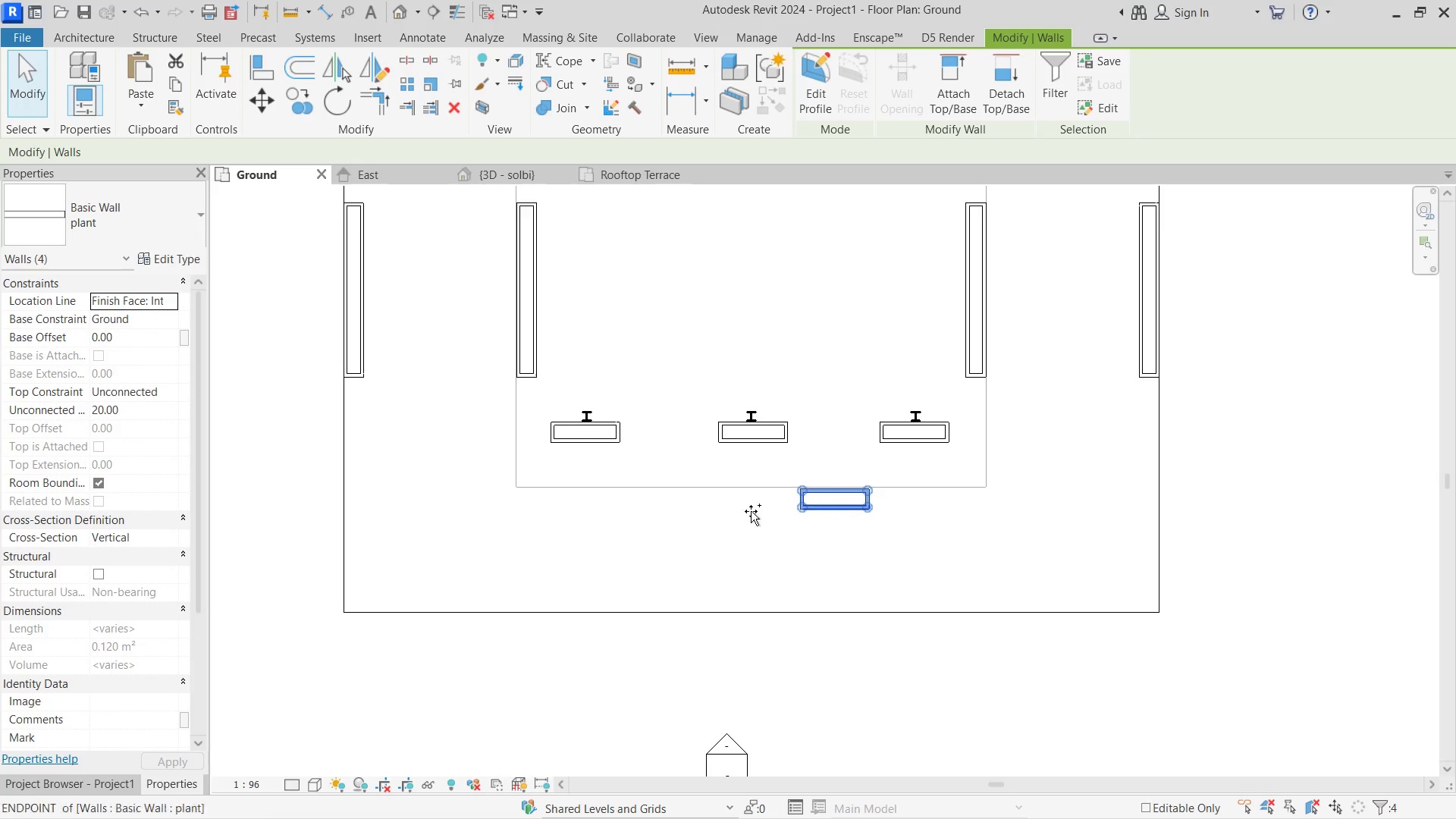 
hold_key(key=AltLeft, duration=10.95)
left_click_drag(start_coordinate=[843, 509], to_coordinate=[668, 508])
 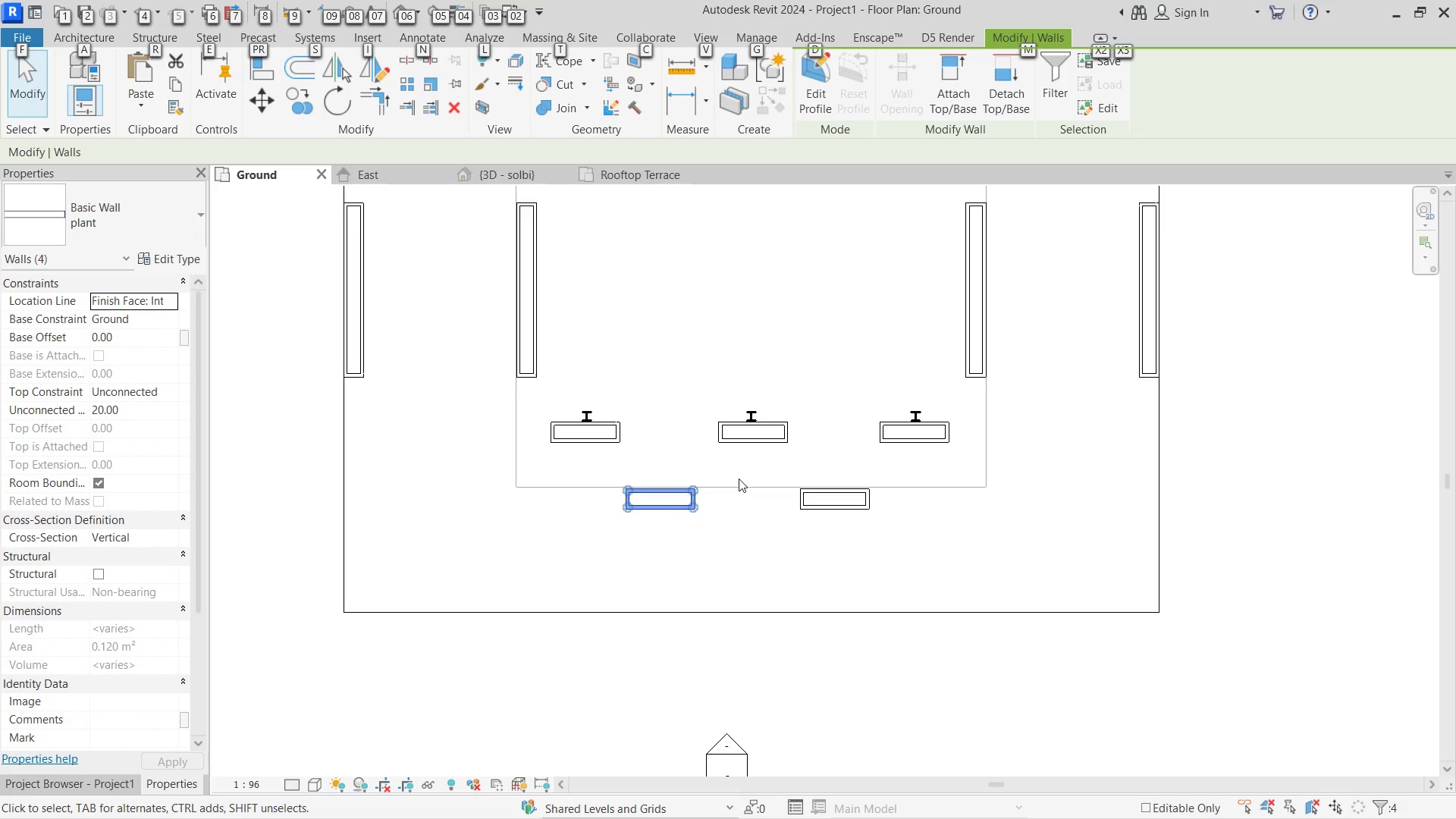 
left_click([739, 469])
 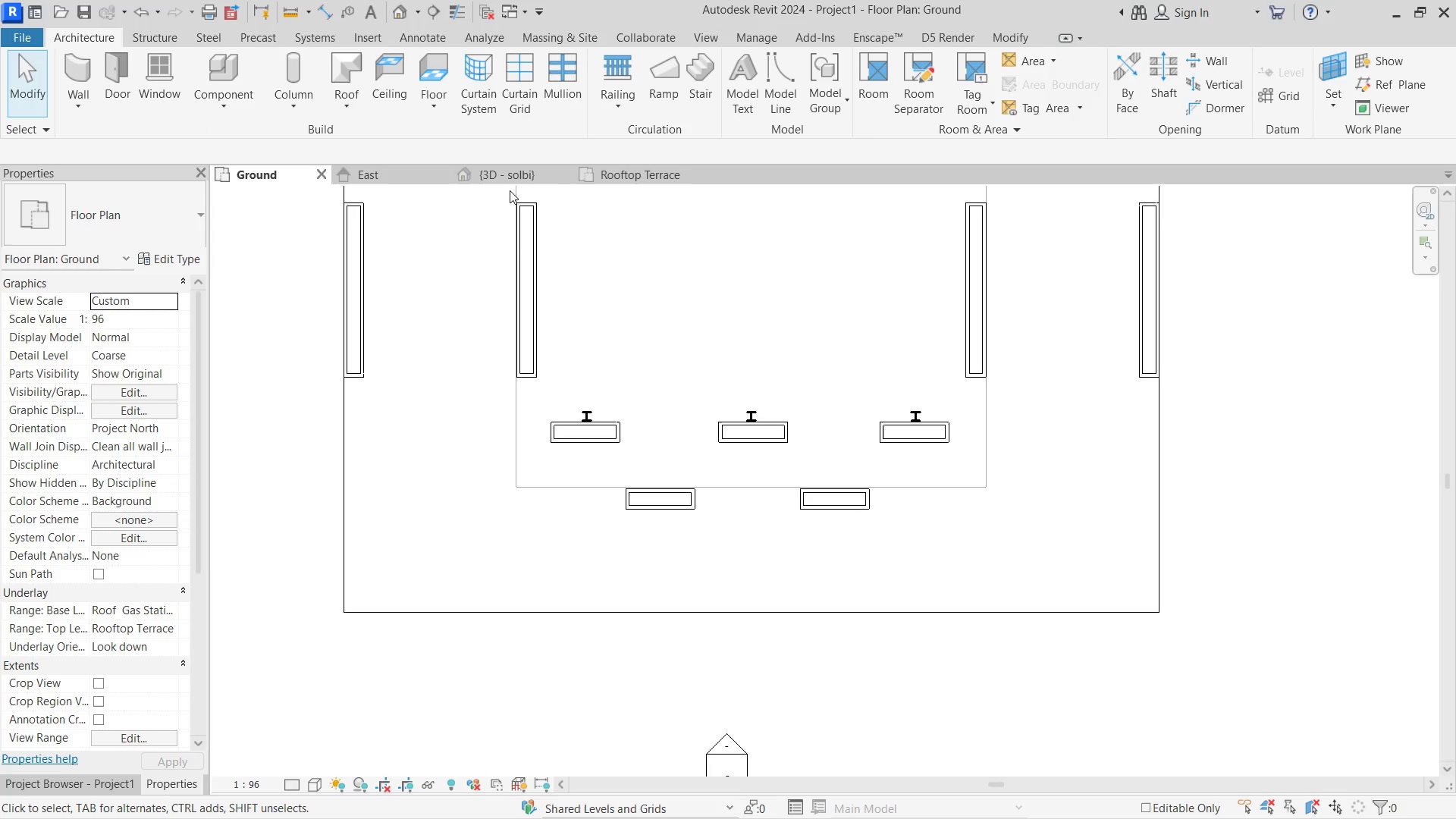 
left_click([510, 174])
 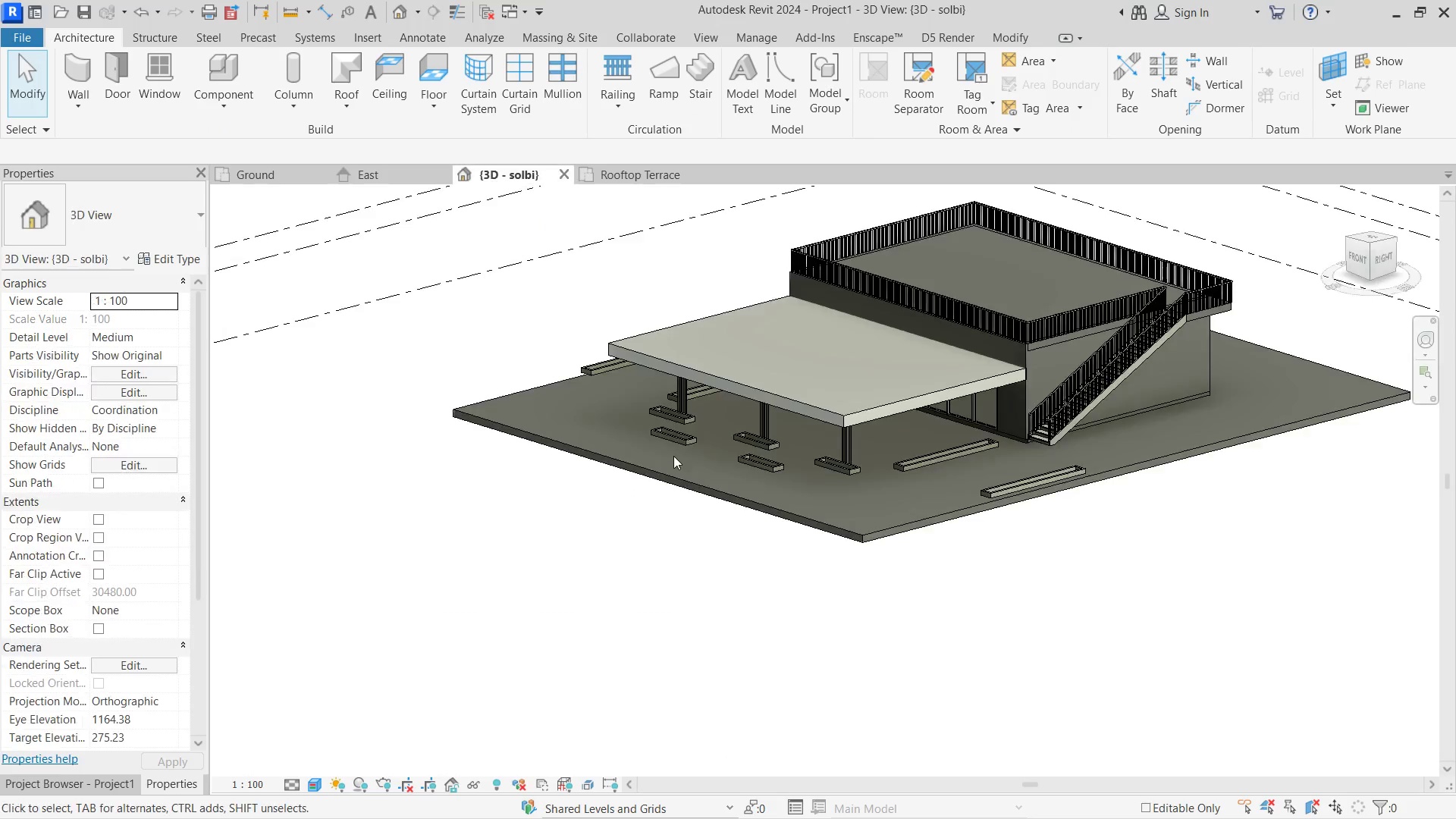 
hold_key(key=ShiftLeft, duration=1.45)
 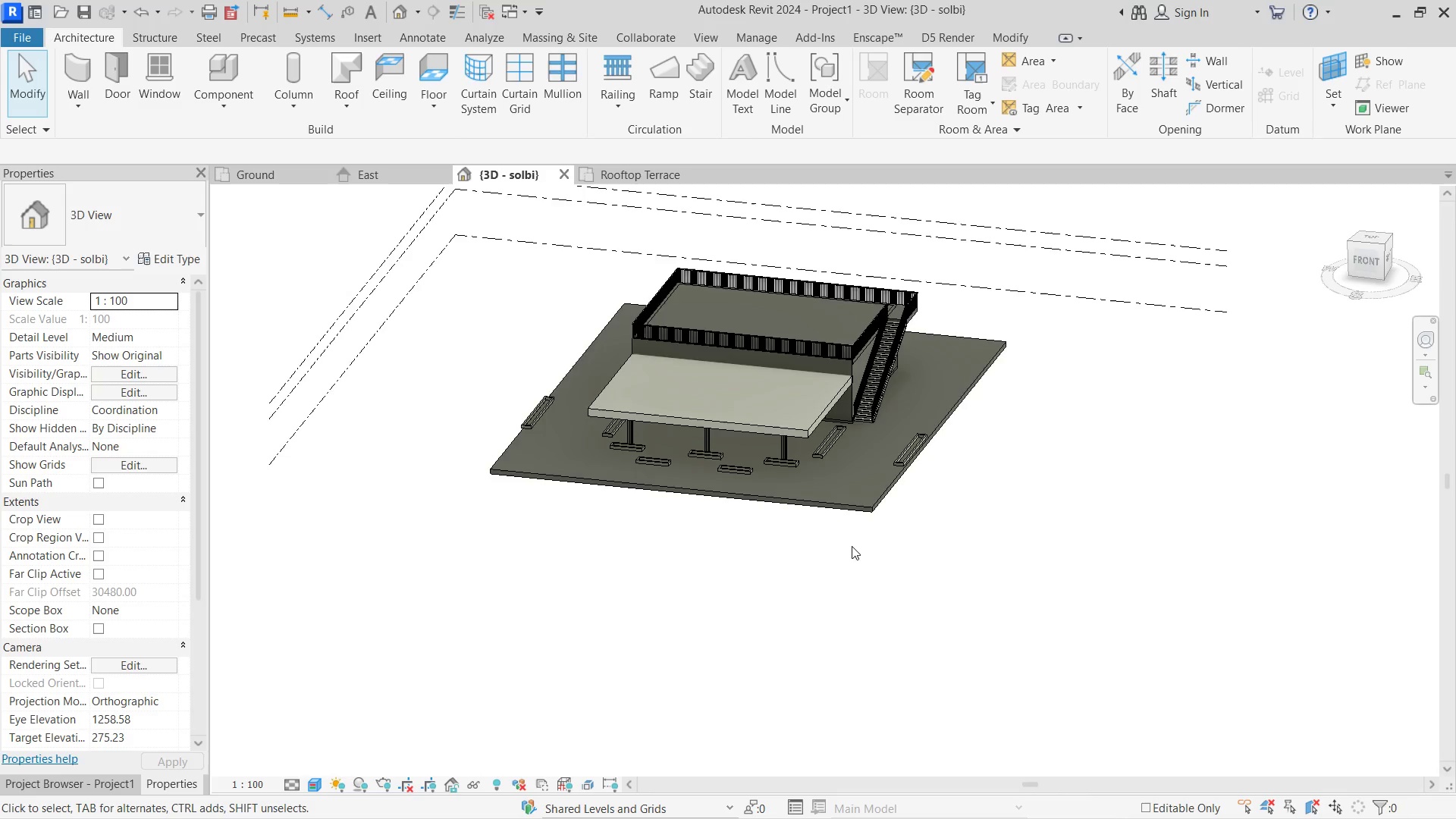 
scroll: coordinate [673, 456], scroll_direction: down, amount: 3.0
 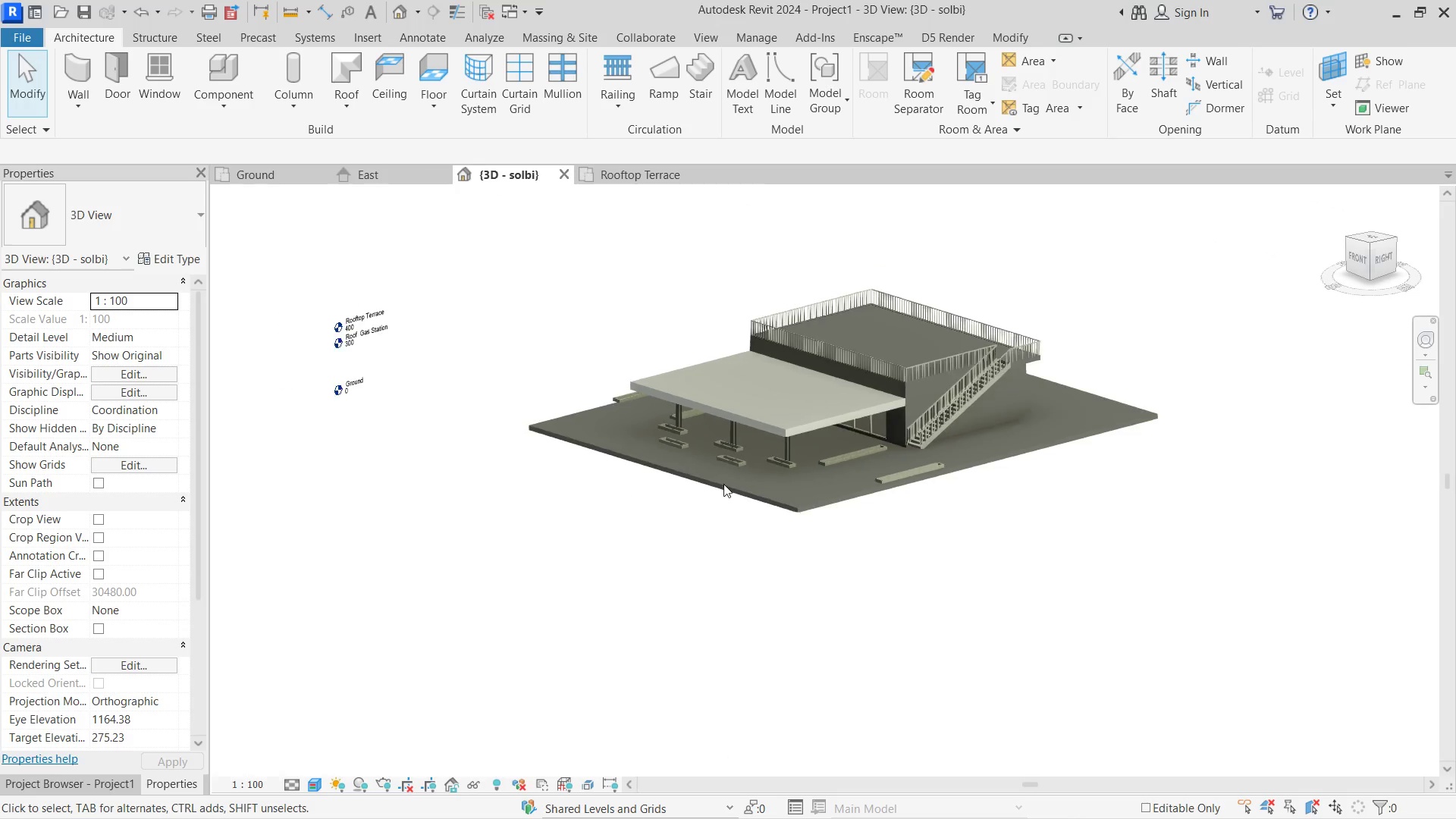 
hold_key(key=ShiftLeft, duration=0.5)
 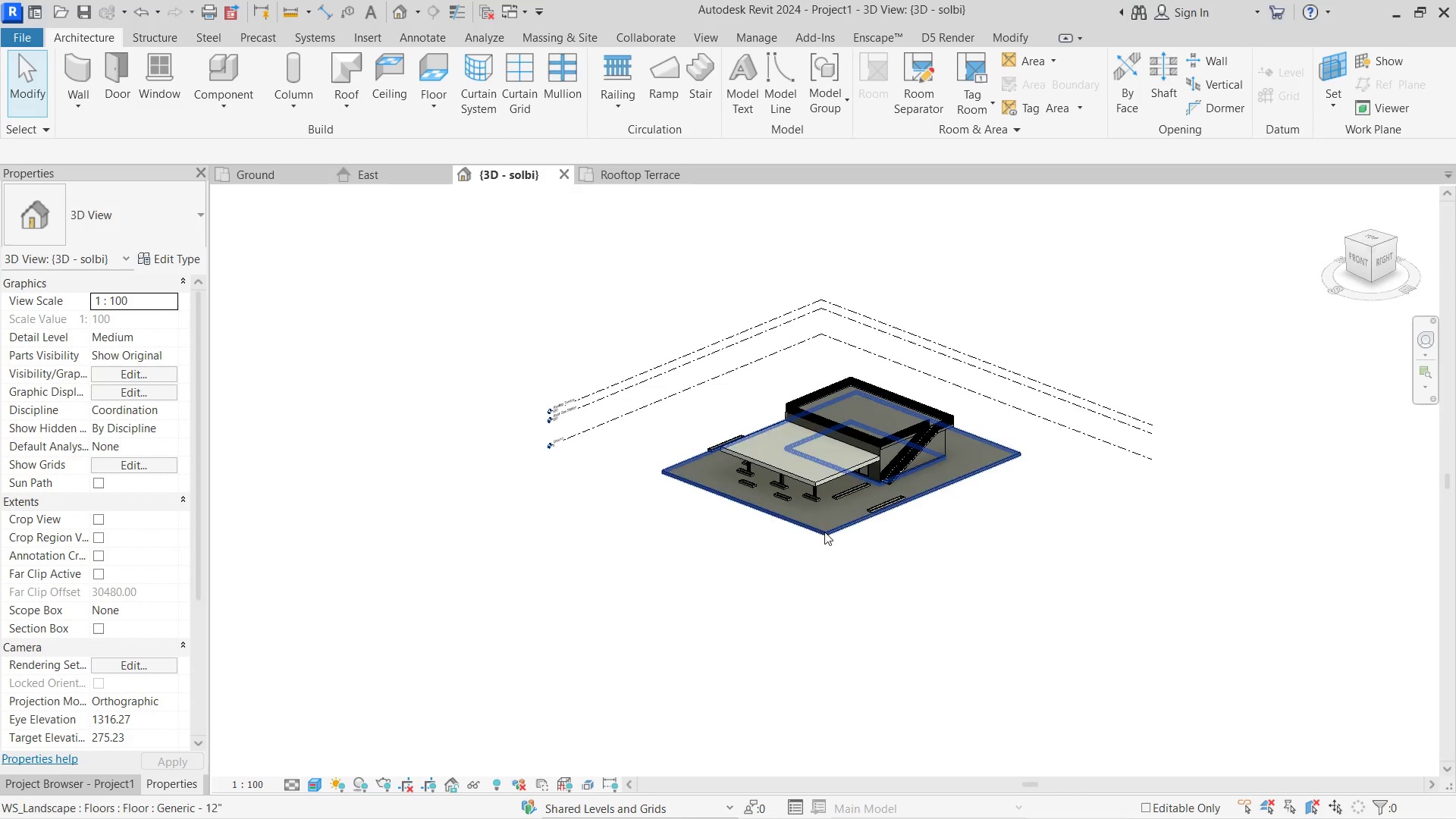 
scroll: coordinate [852, 544], scroll_direction: down, amount: 4.0
 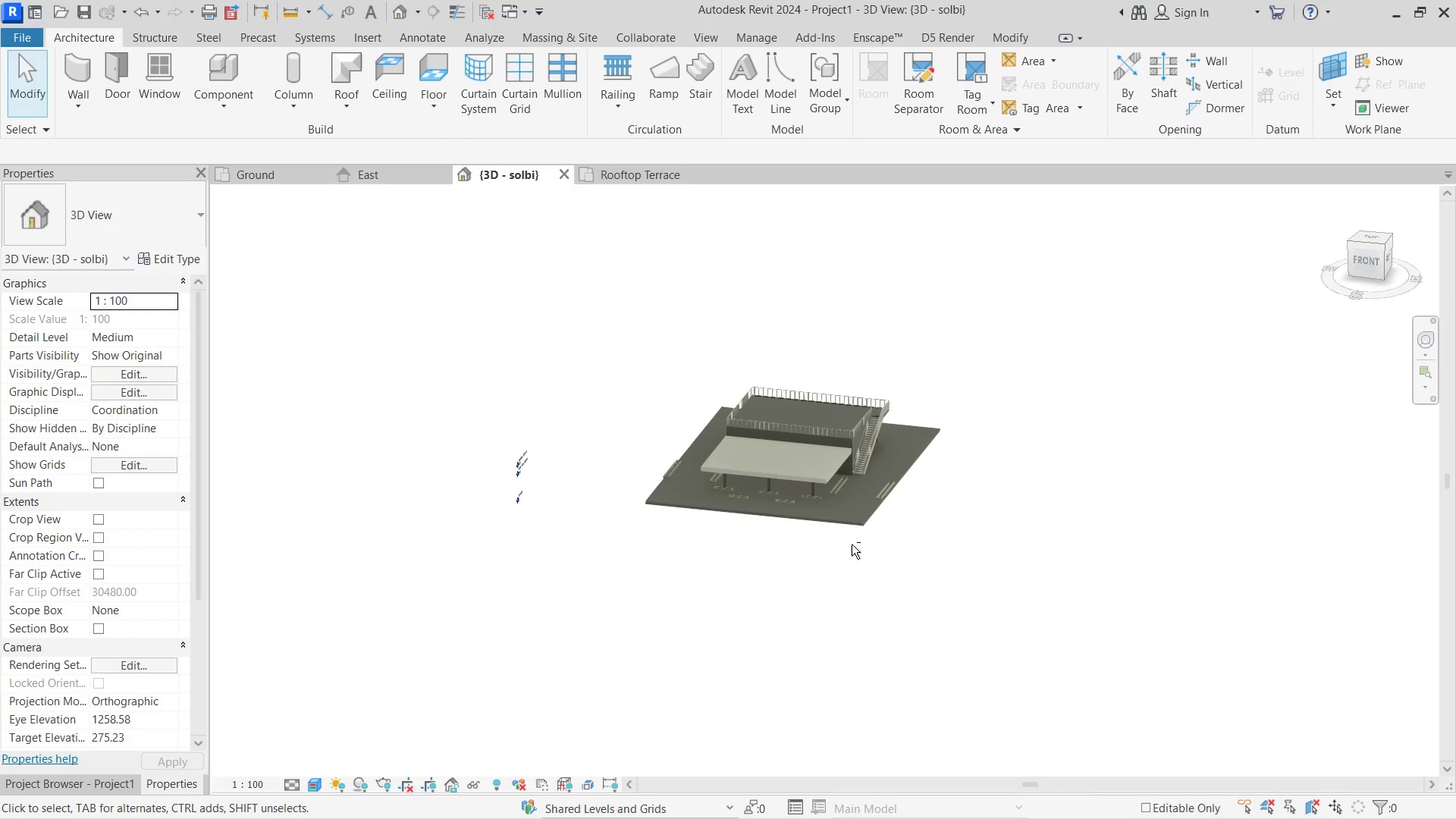 
scroll: coordinate [891, 429], scroll_direction: up, amount: 10.0
 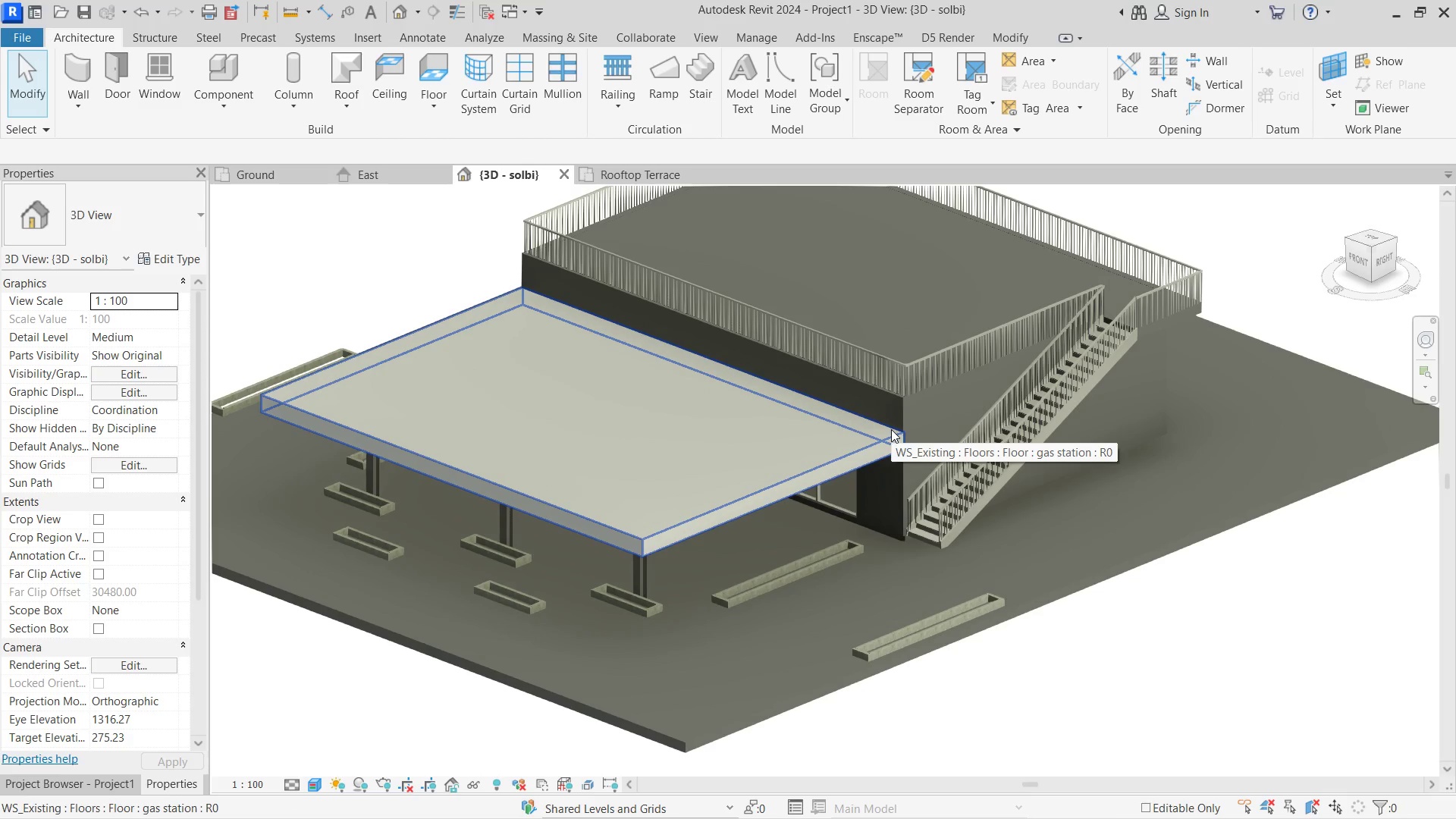 
left_click([891, 429])
 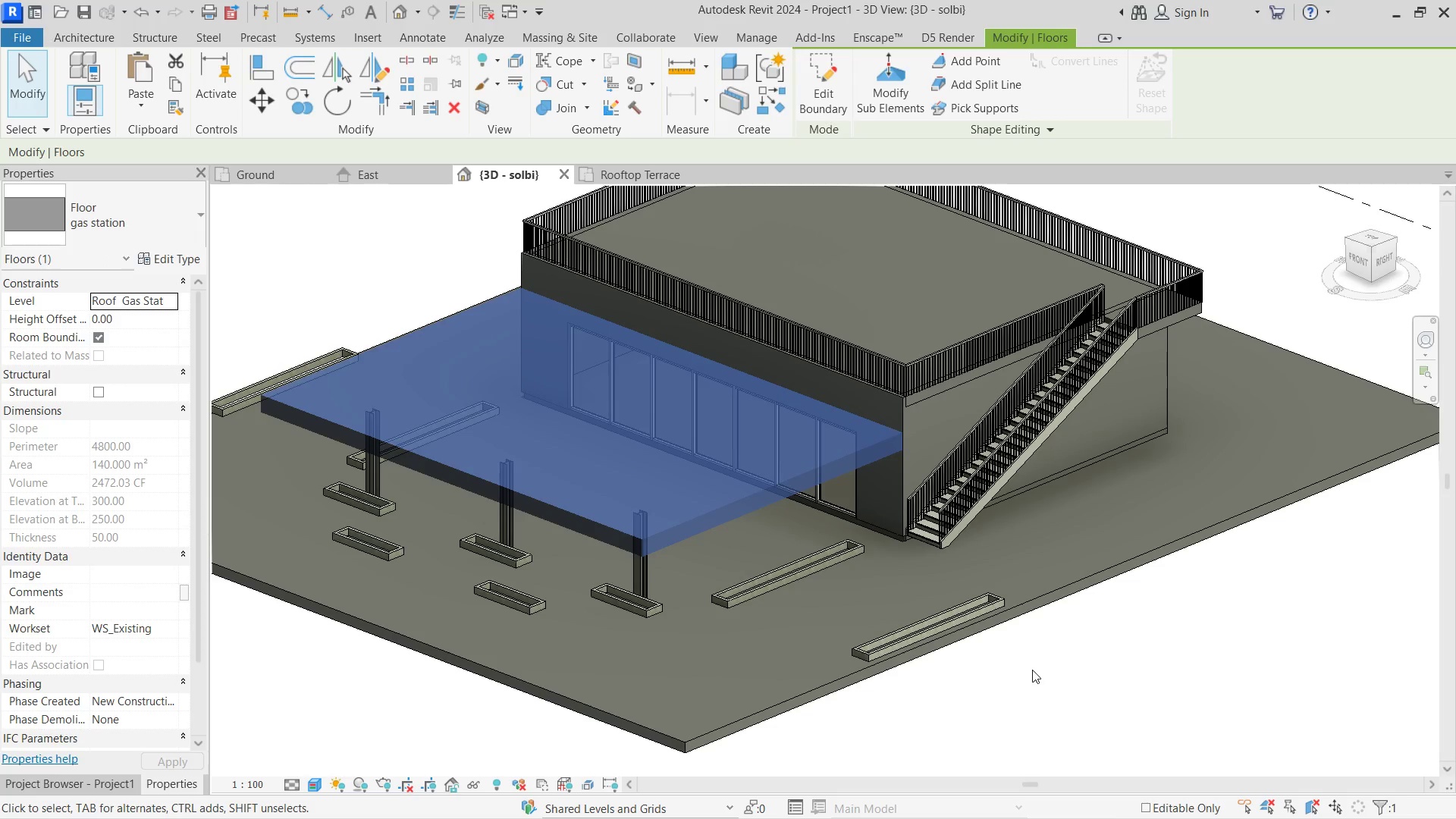 
hold_key(key=ShiftLeft, duration=0.45)
scroll: coordinate [902, 365], scroll_direction: up, amount: 5.0
 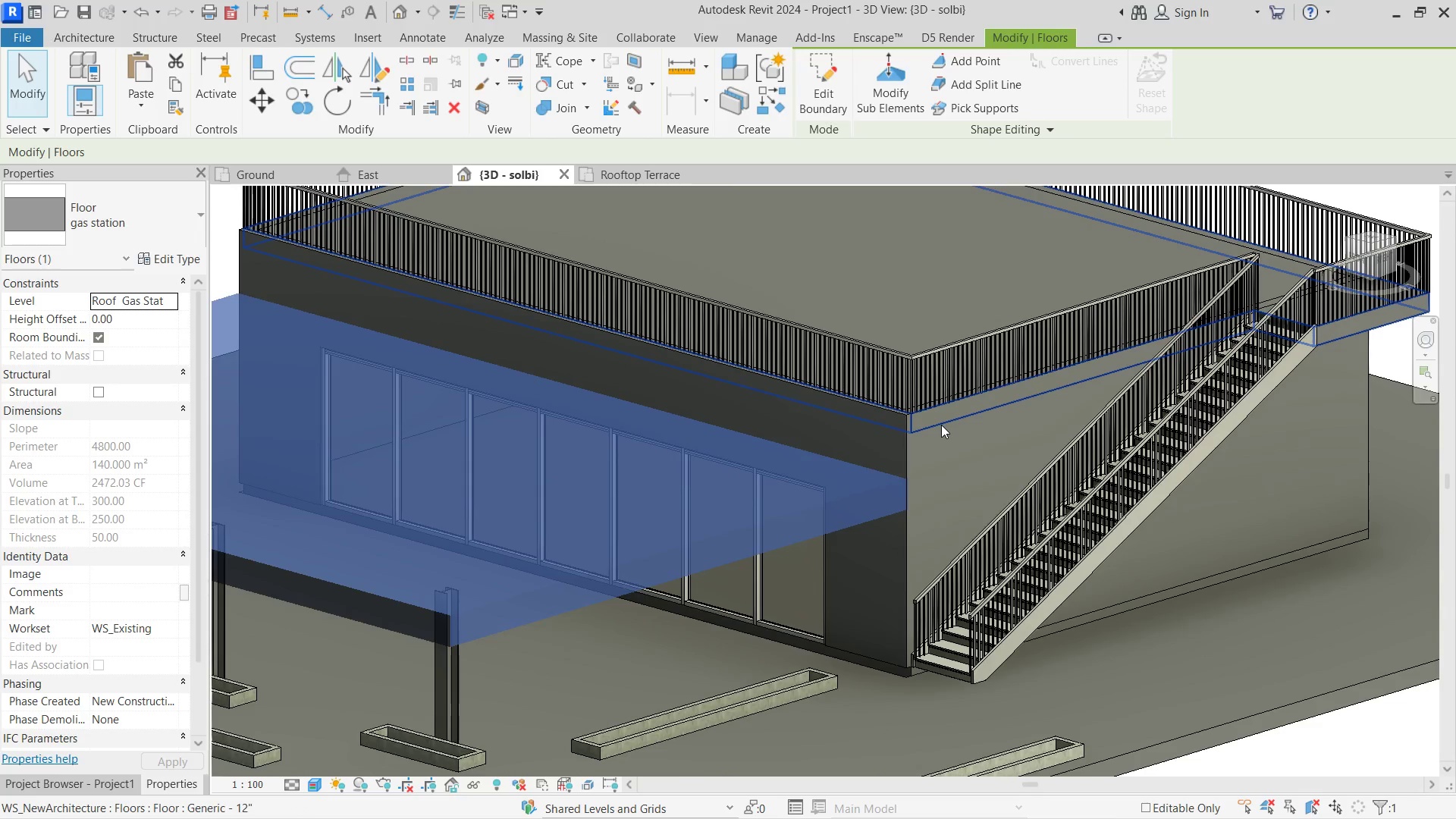 
left_click([941, 425])
 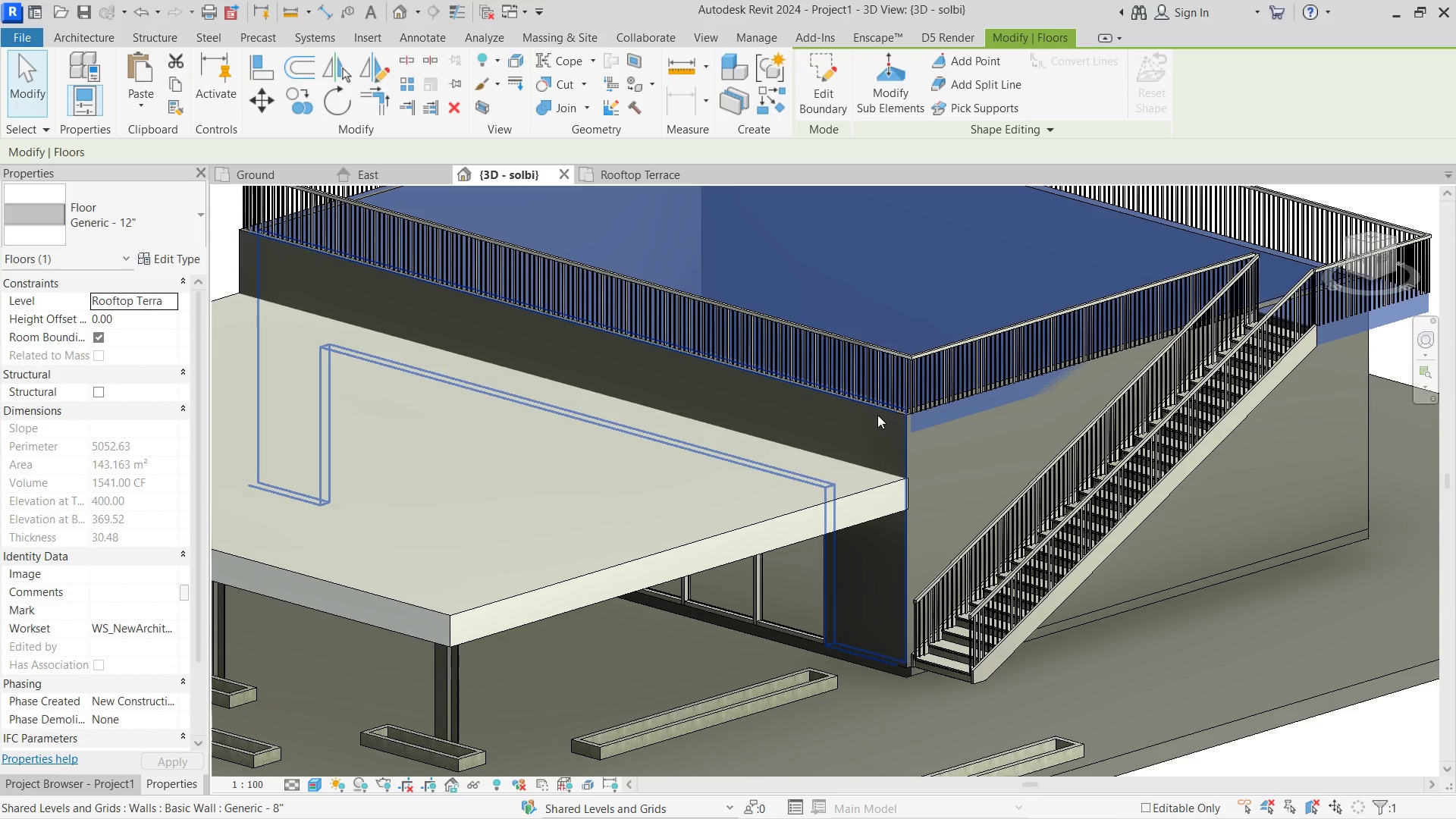 
left_click([877, 415])
 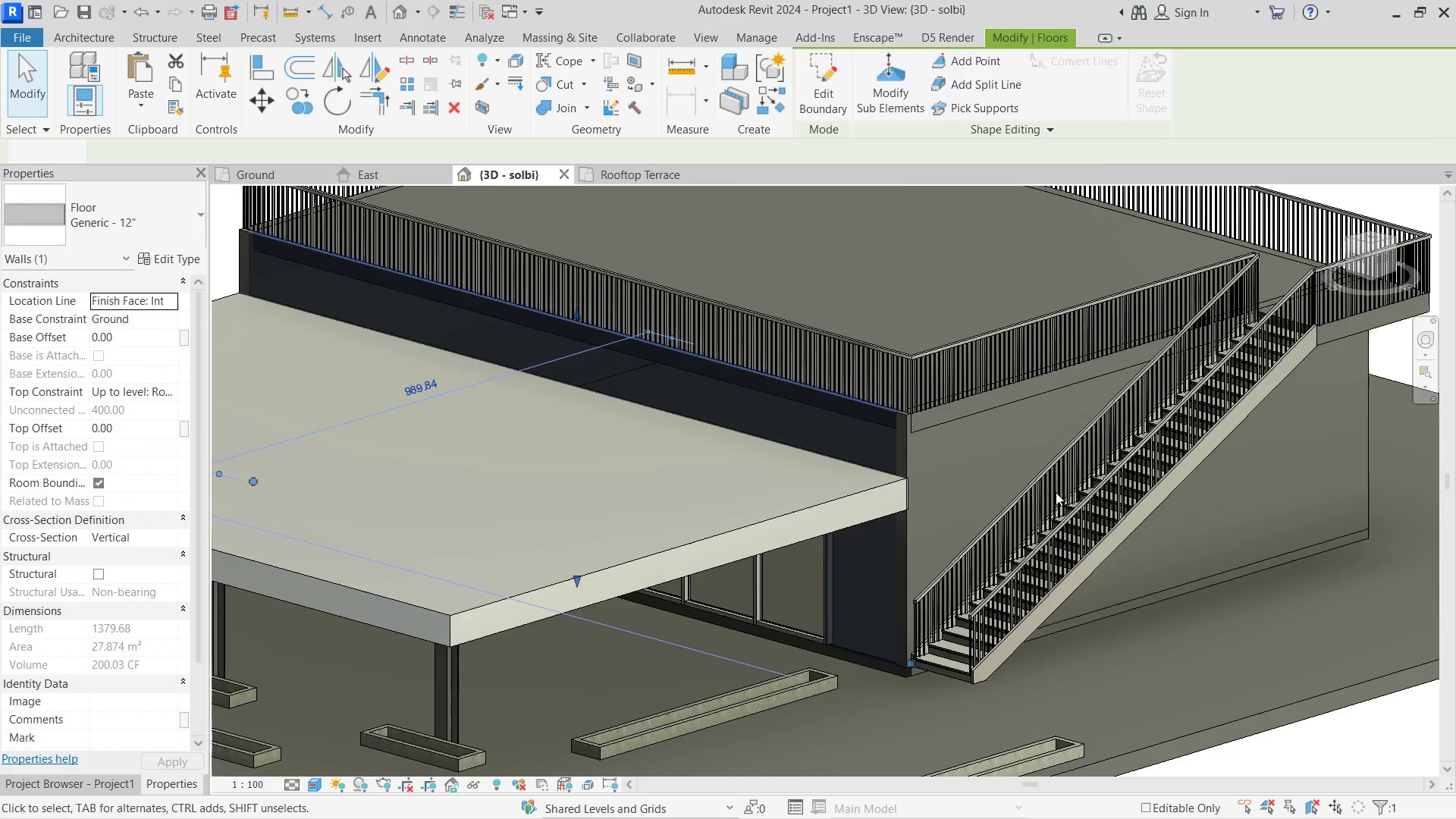 
scroll: coordinate [1056, 492], scroll_direction: down, amount: 4.0
 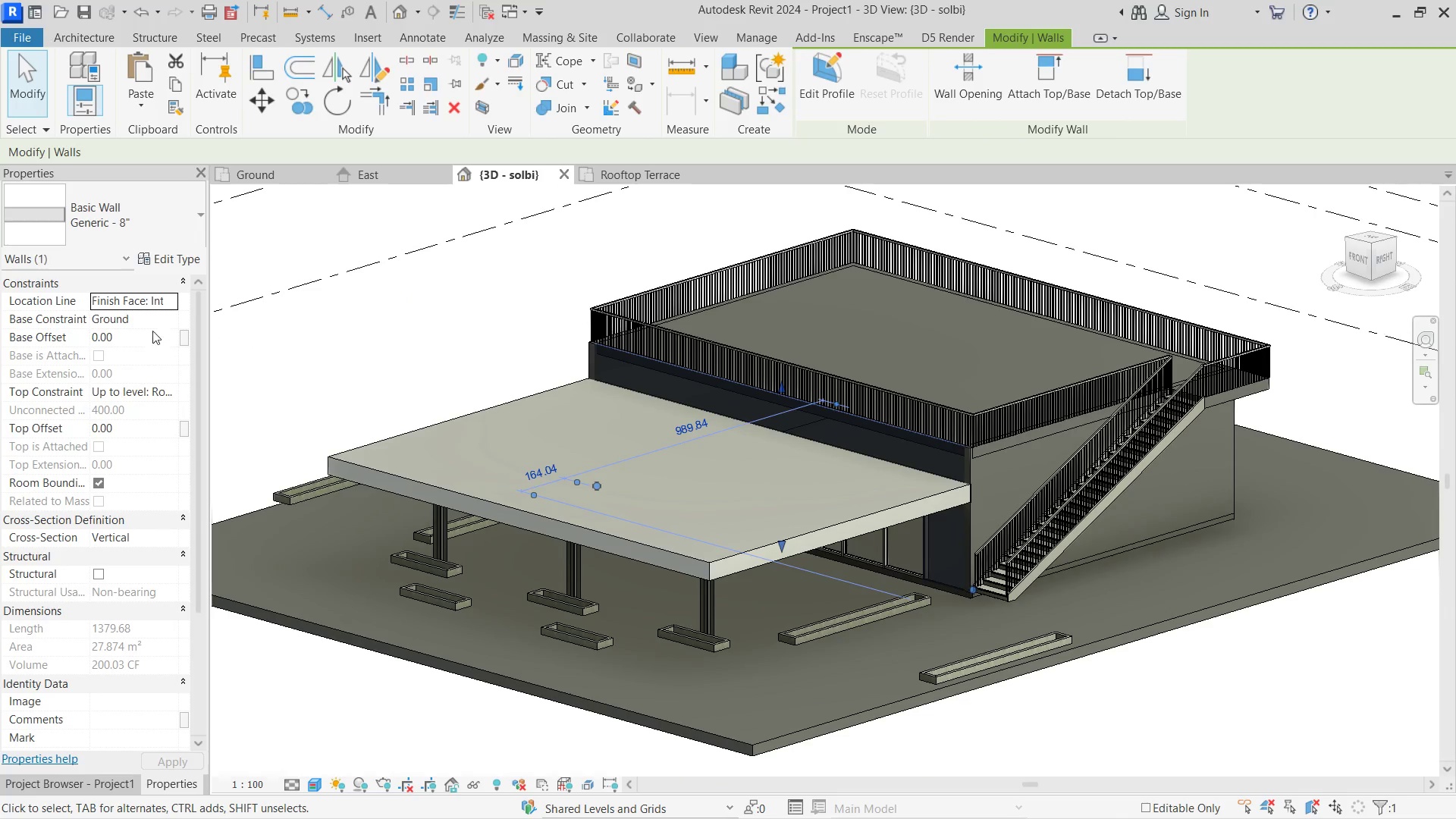 
left_click([125, 339])
 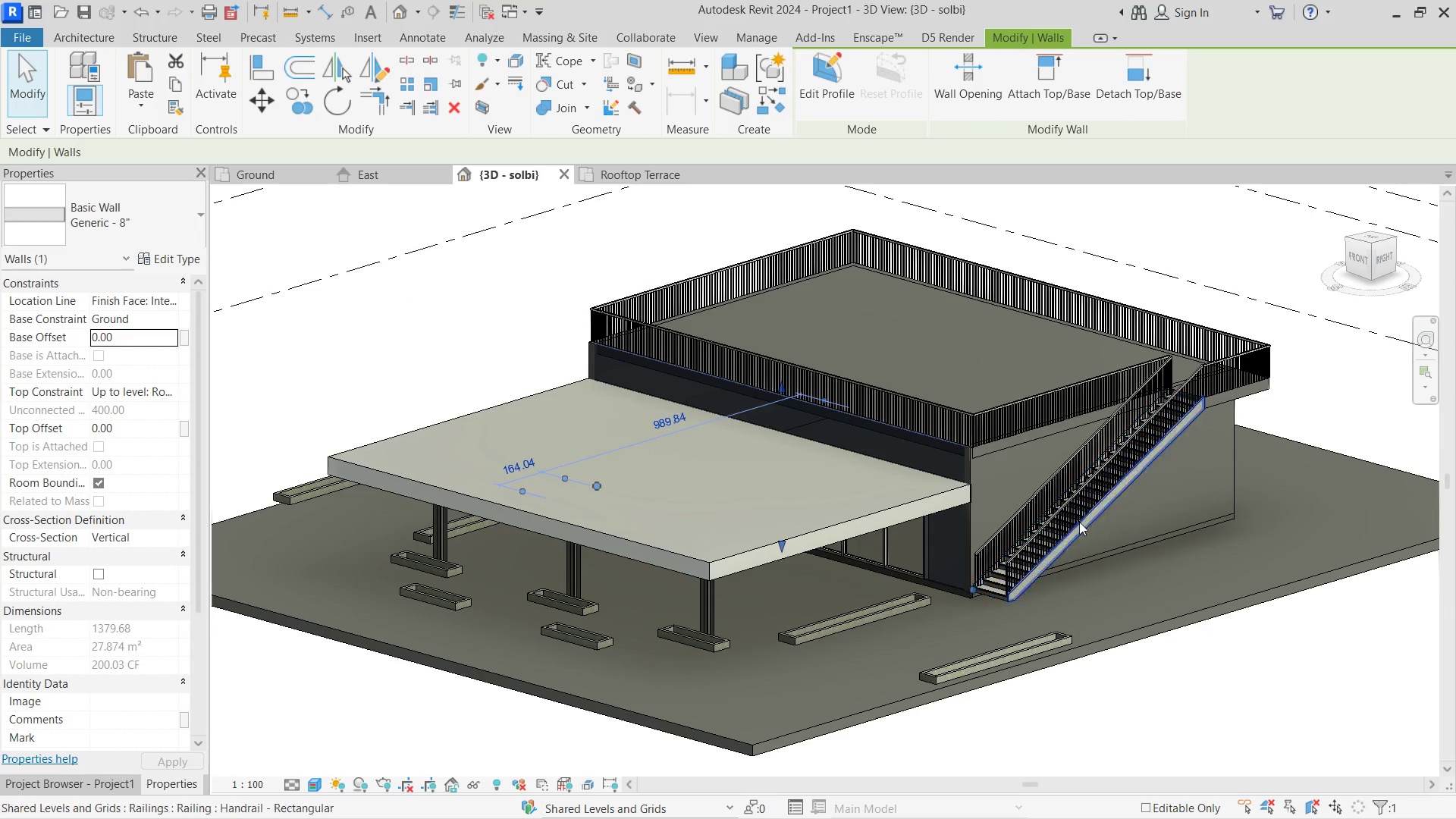 
left_click([1019, 440])
 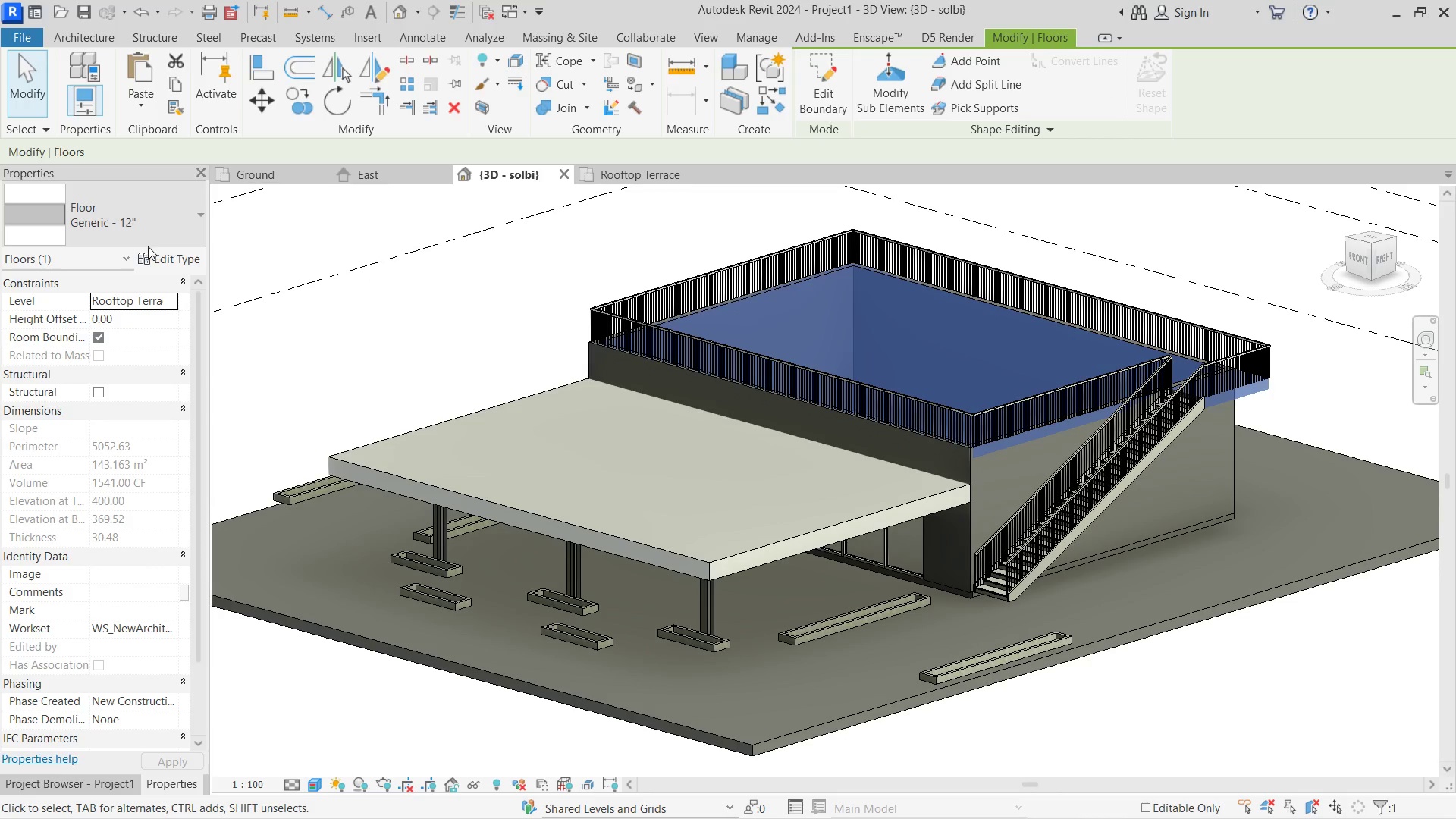 
left_click([148, 261])
 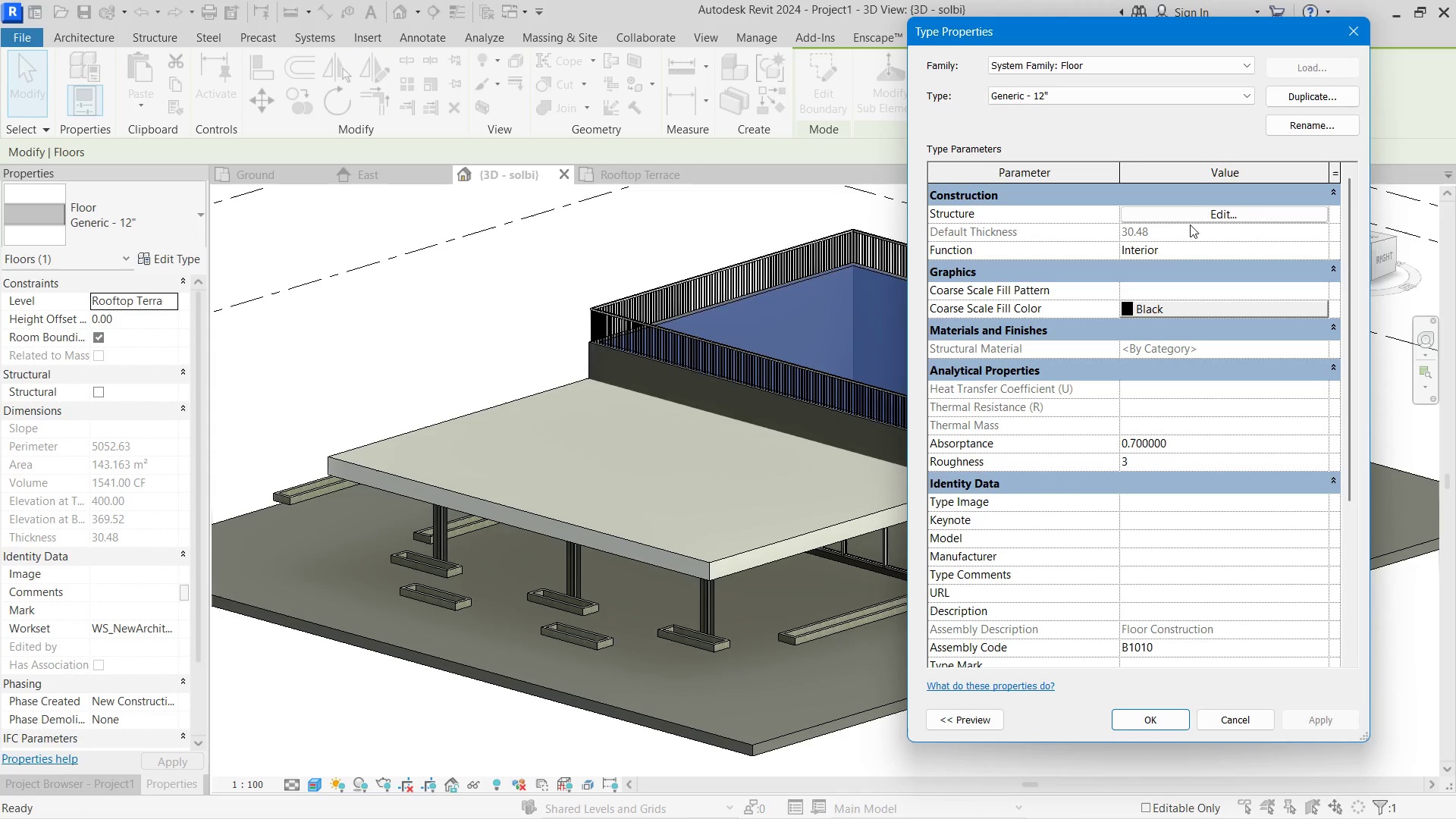 
left_click([1190, 207])
 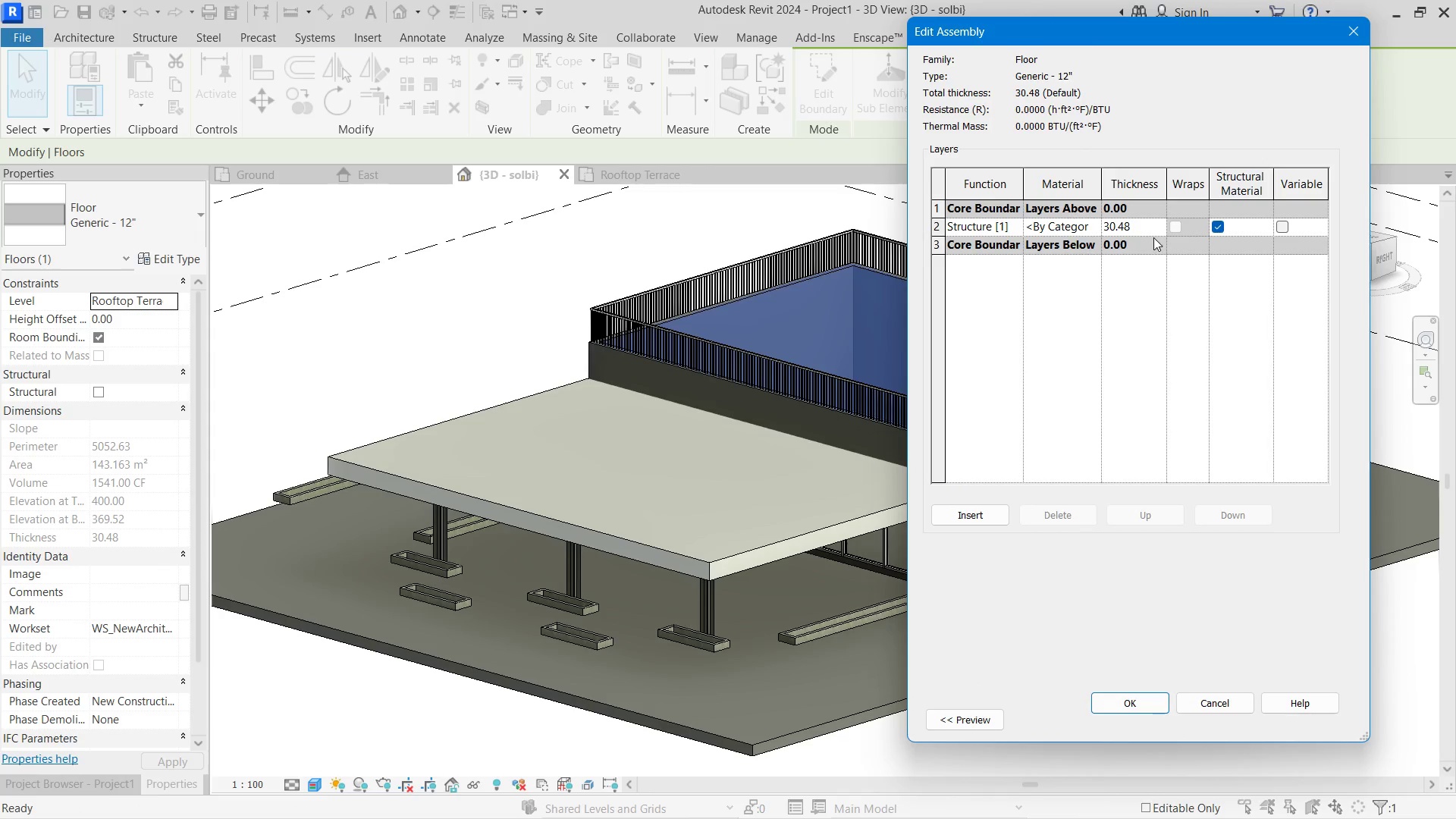 
left_click([1152, 236])
 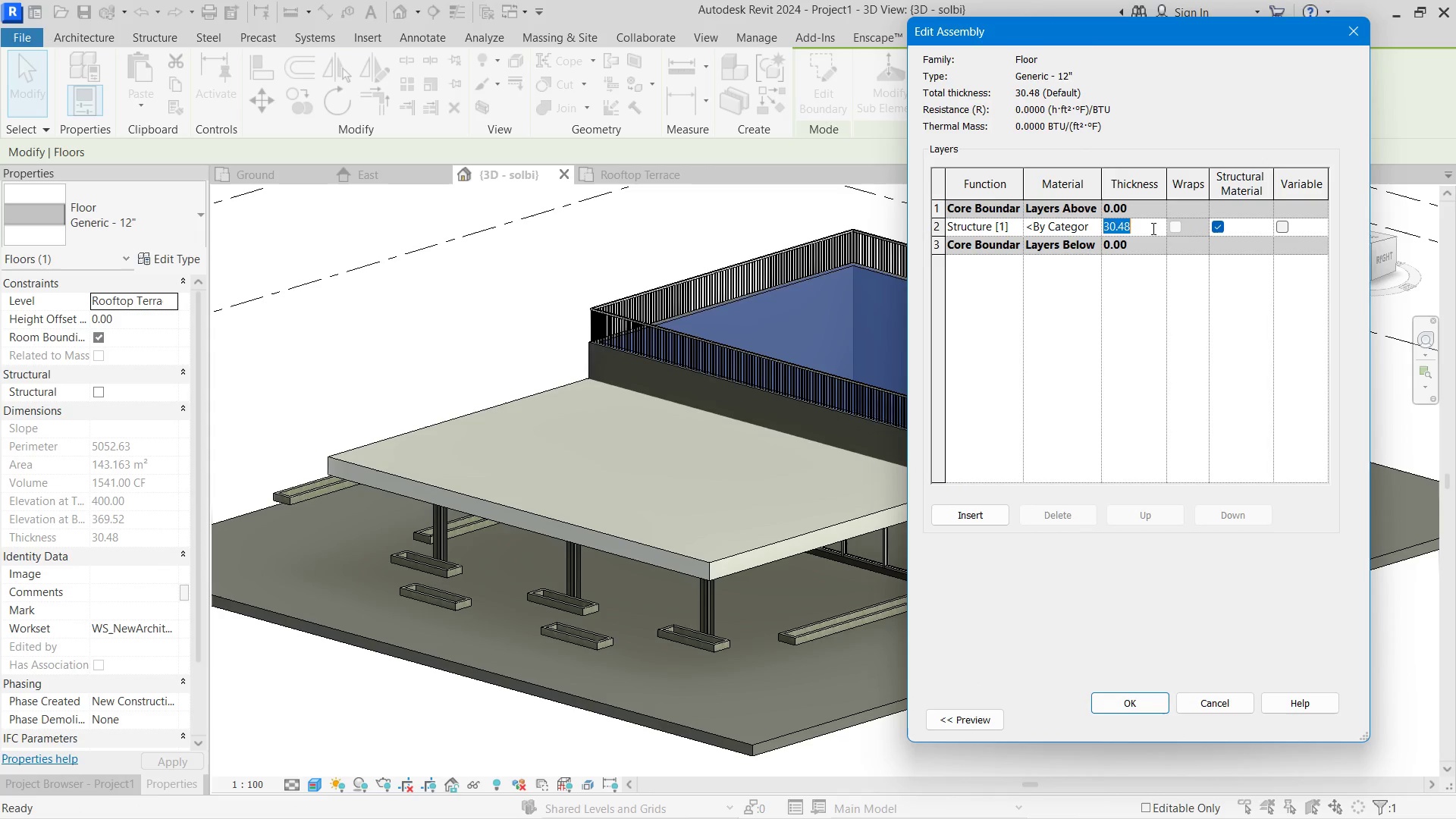 
left_click_drag(start_coordinate=[1149, 226], to_coordinate=[1042, 226])
 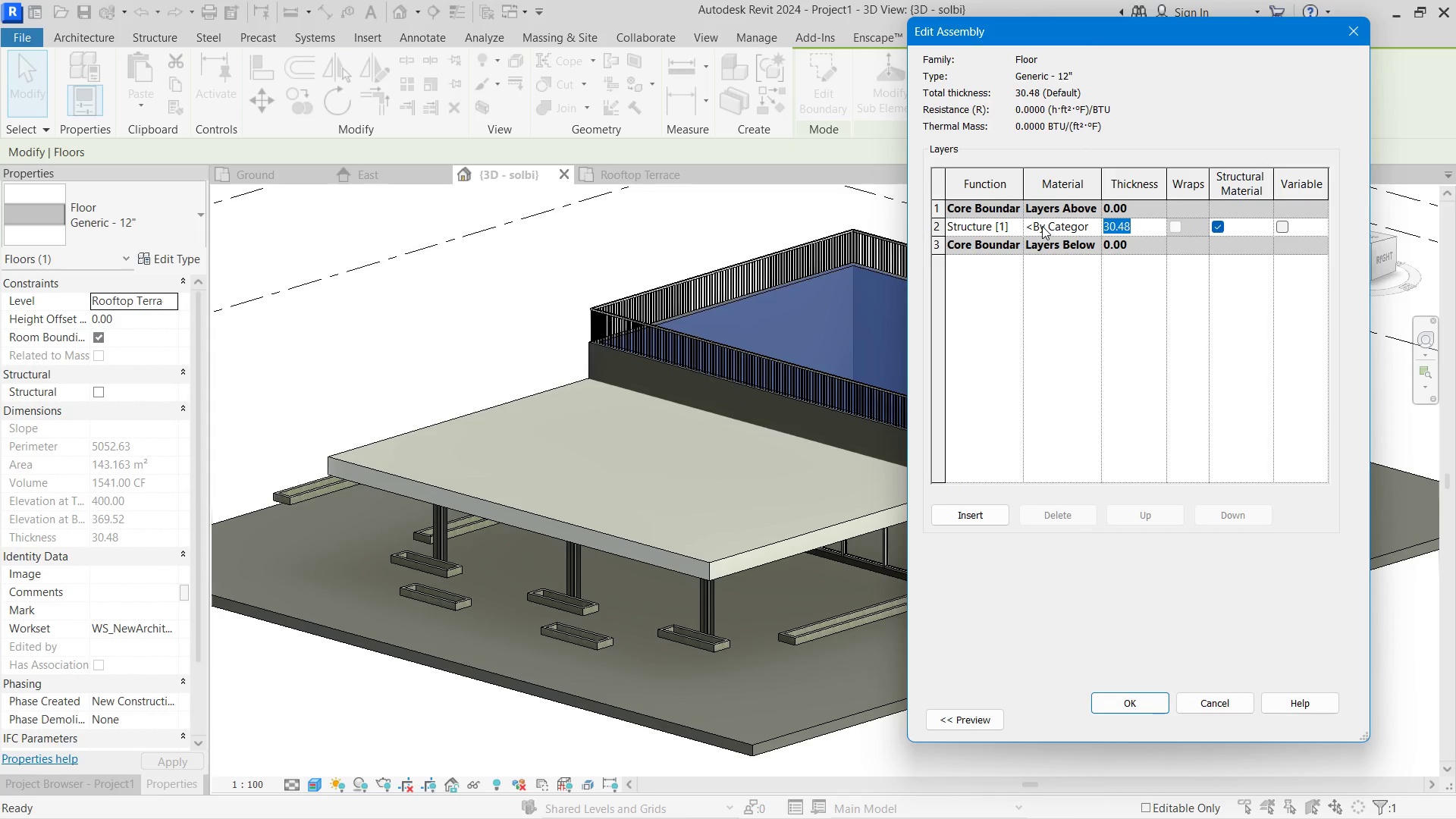 
key(Numpad2)
 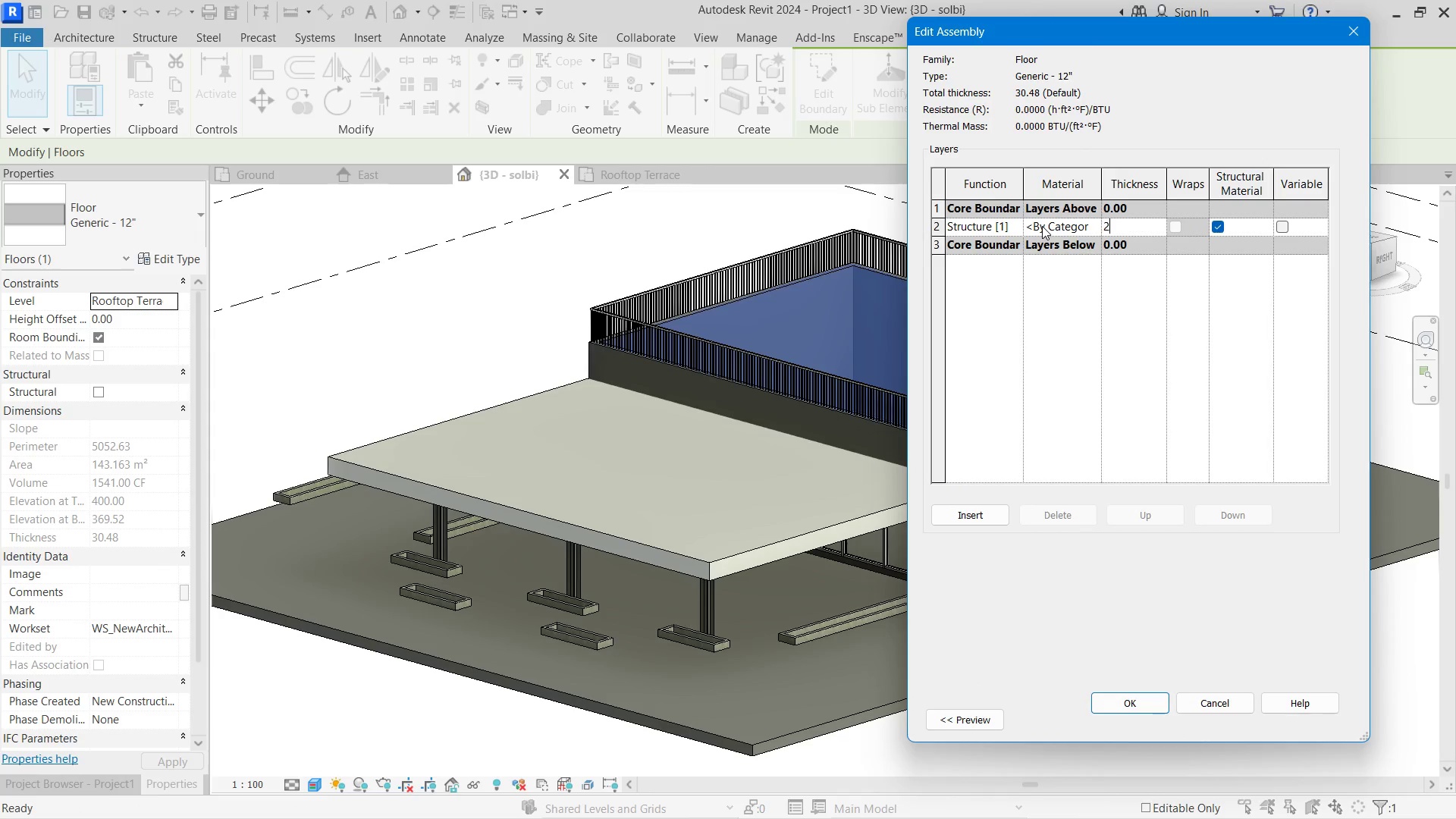 
key(Numpad0)
 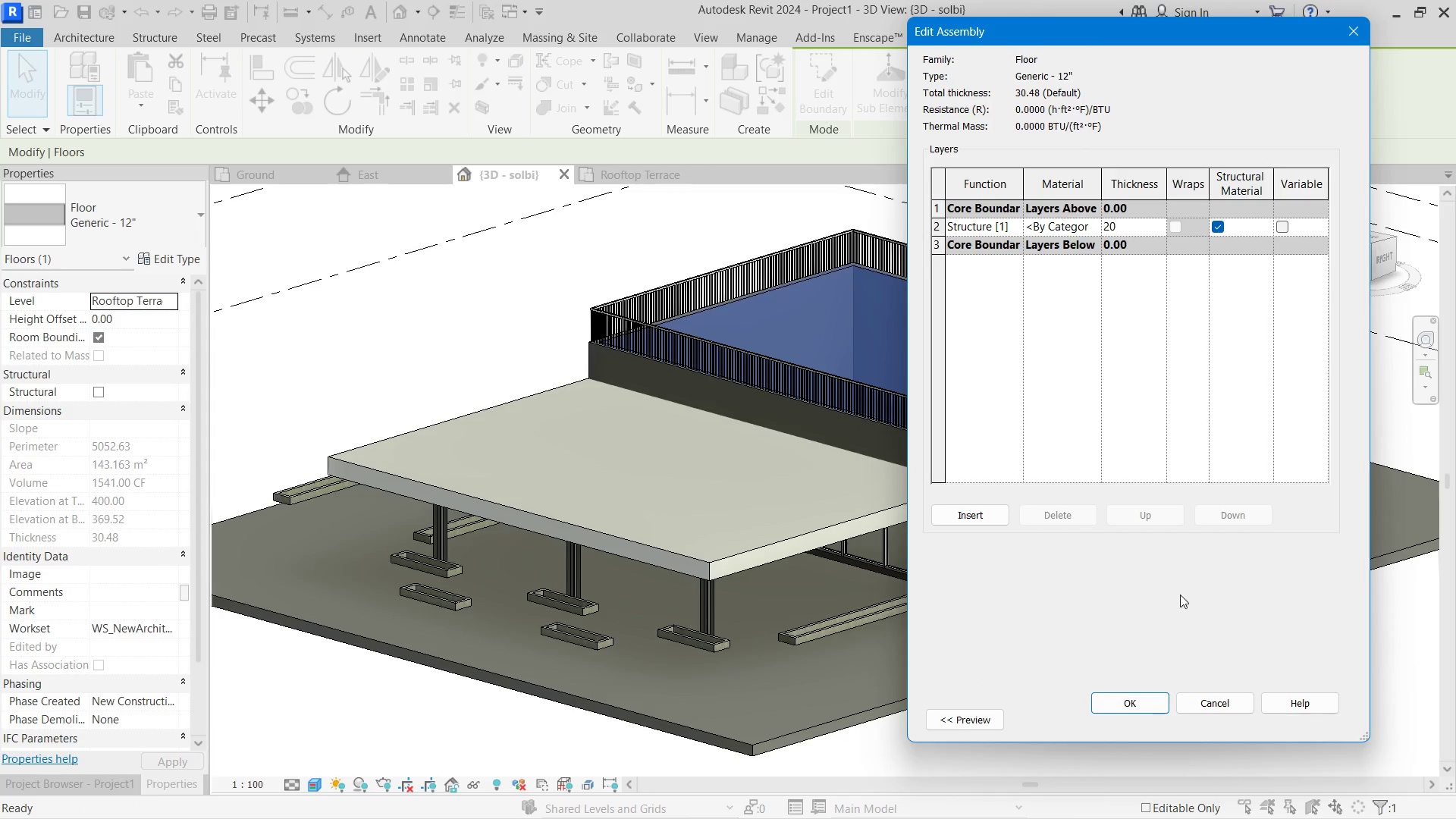 
key(NumpadEnter)
 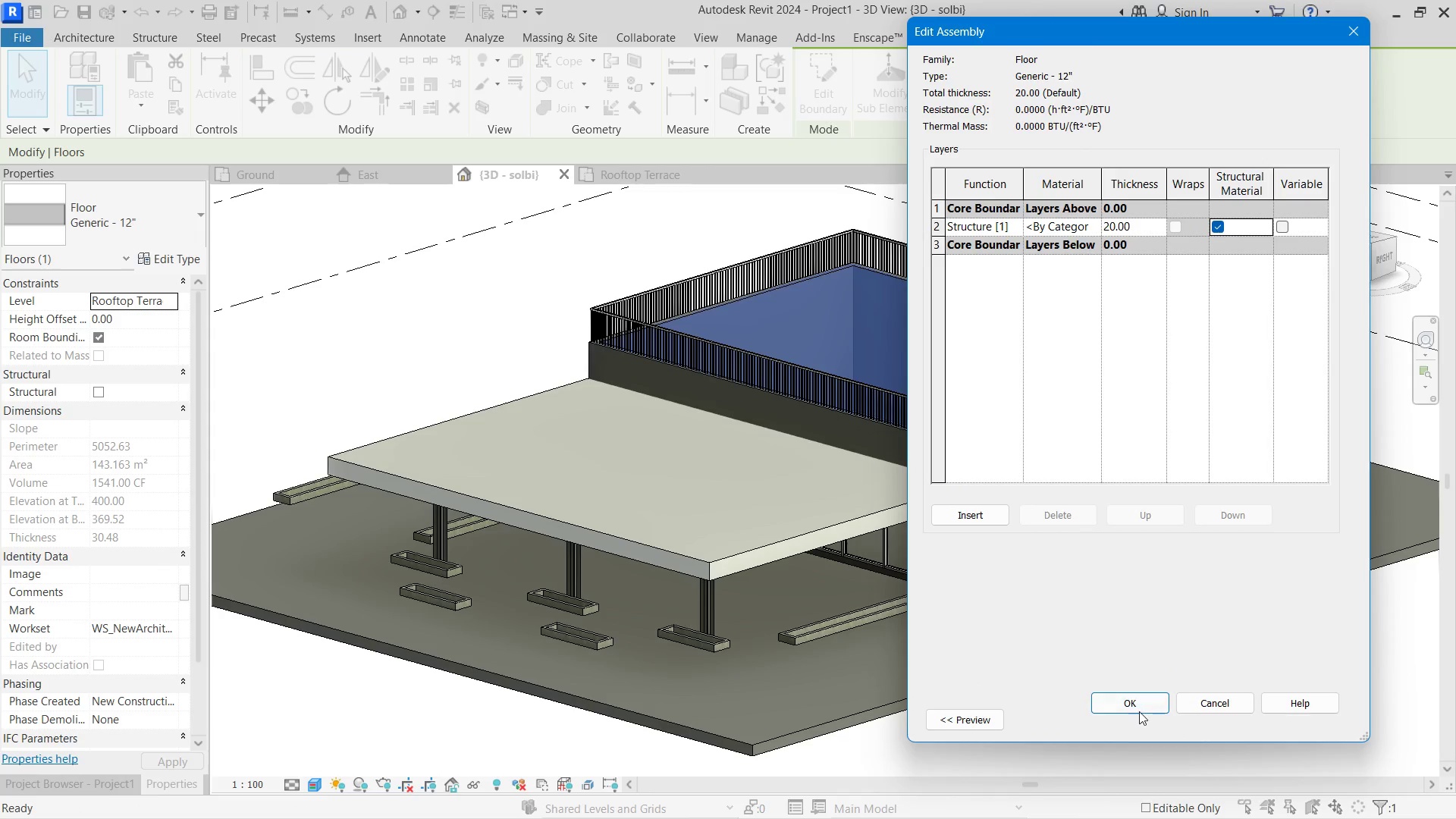 
left_click([1139, 711])
 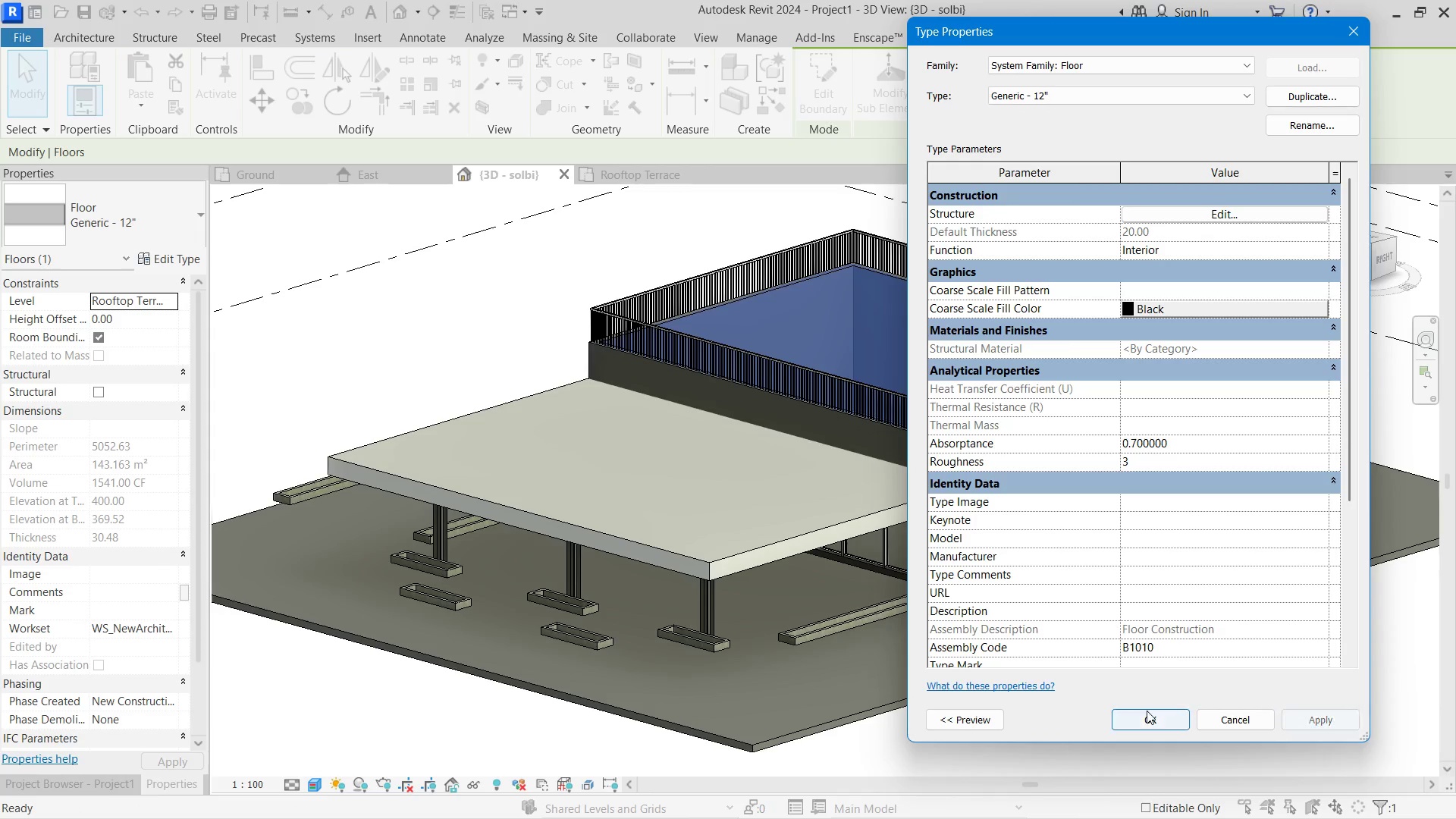 
left_click_drag(start_coordinate=[1155, 716], to_coordinate=[1149, 717])
 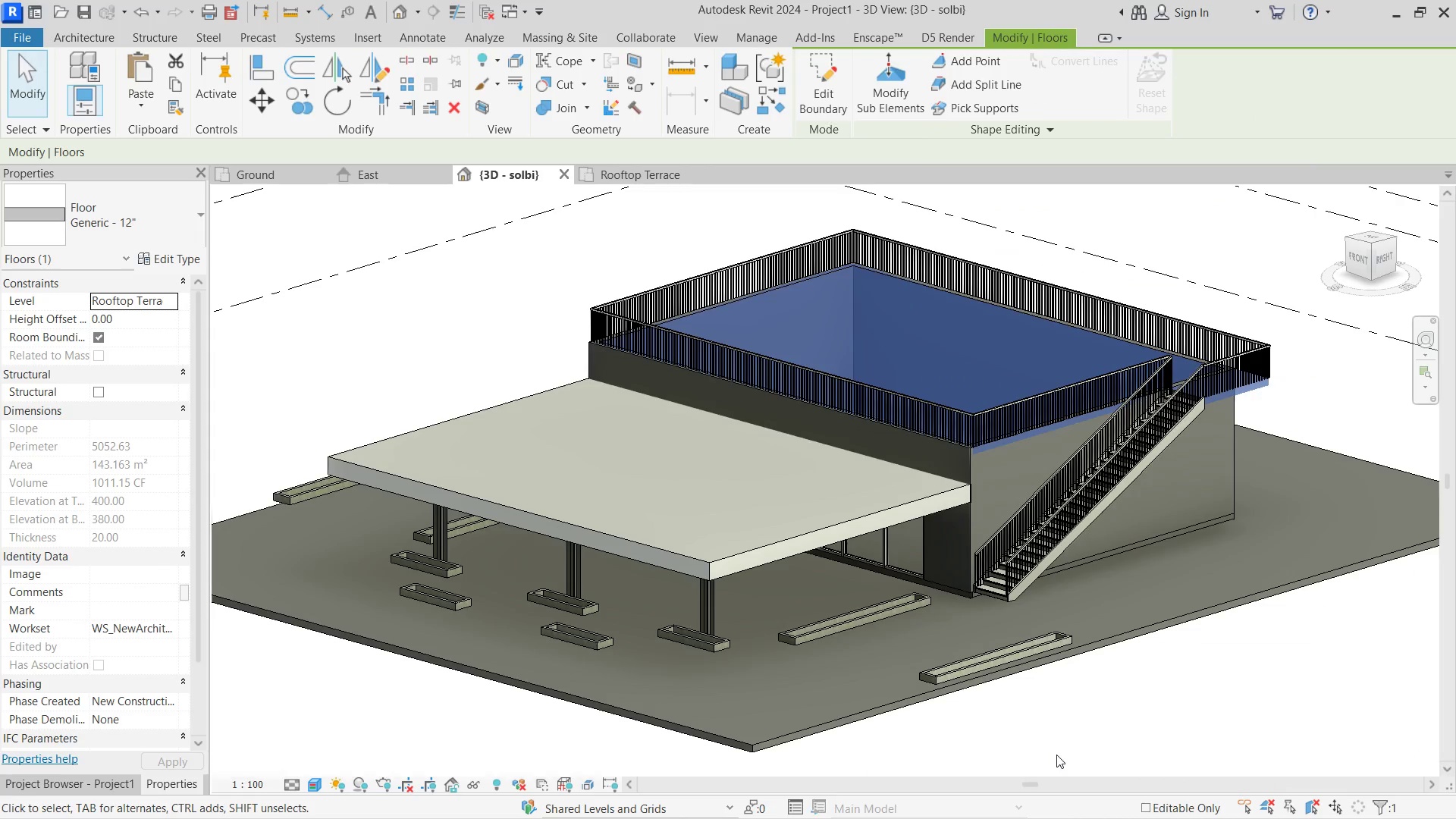 
left_click([1056, 755])
 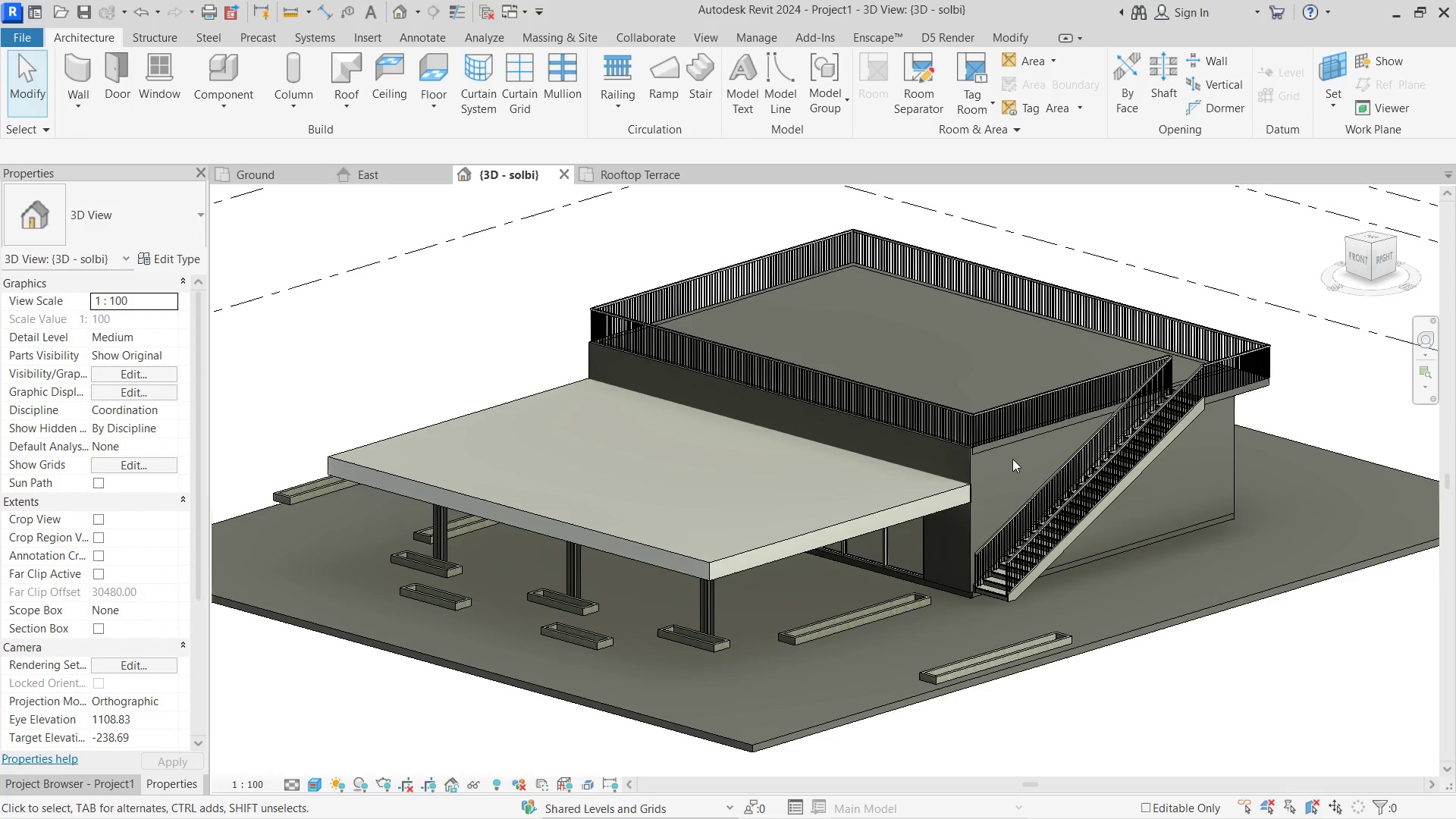 
scroll: coordinate [1006, 452], scroll_direction: up, amount: 2.0
 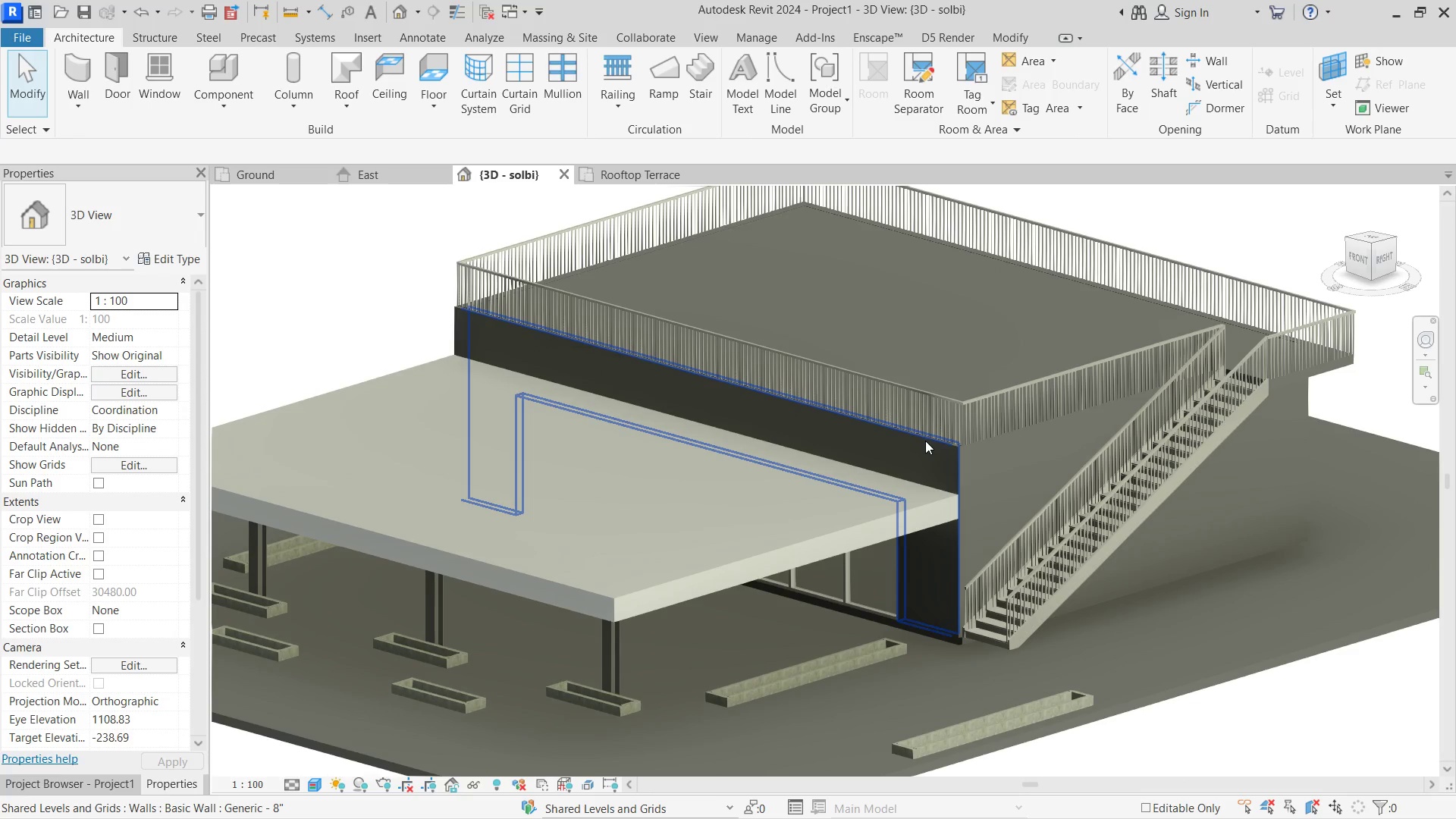 
left_click([925, 441])
 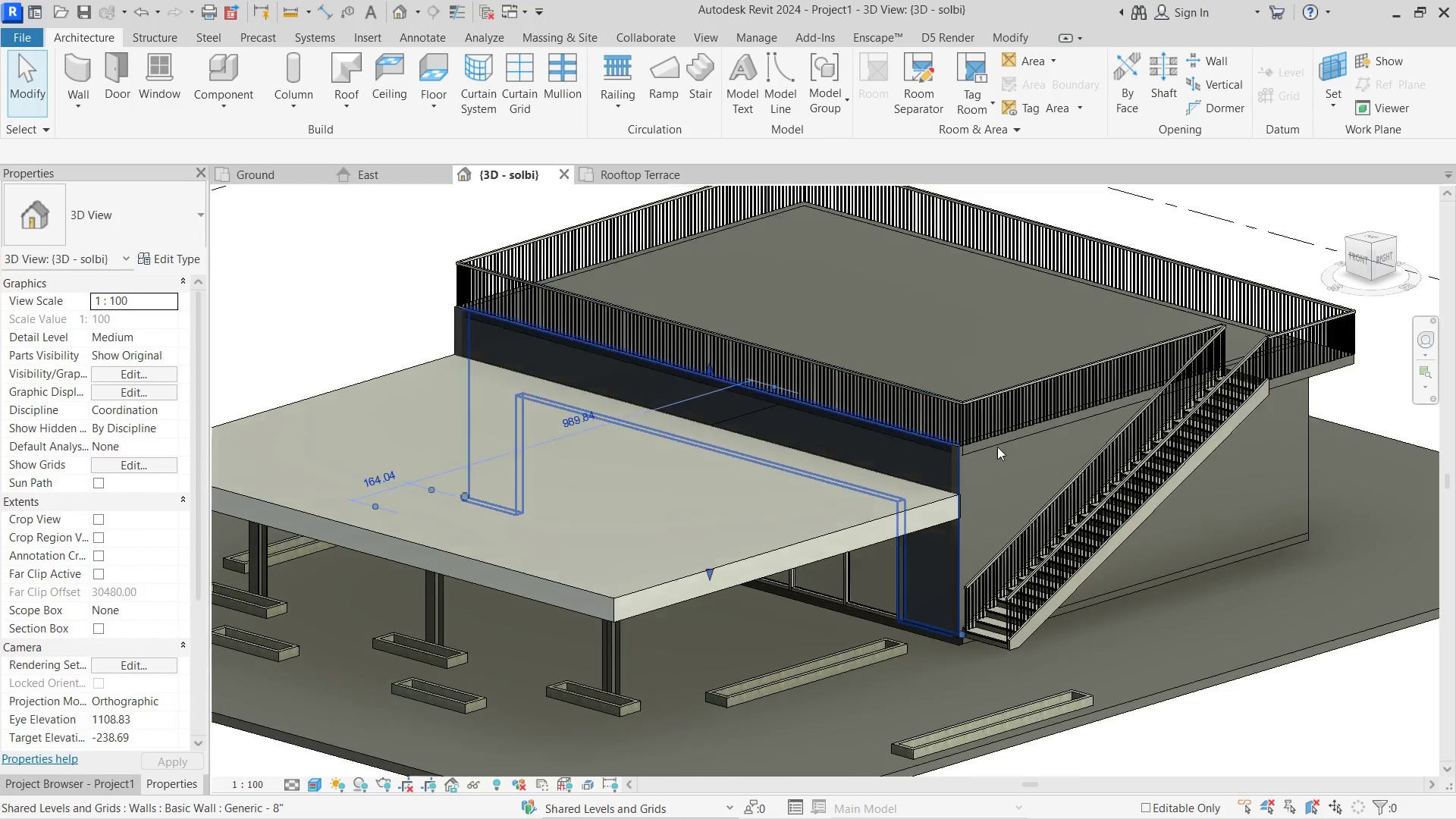 
hold_key(key=ControlLeft, duration=0.69)
 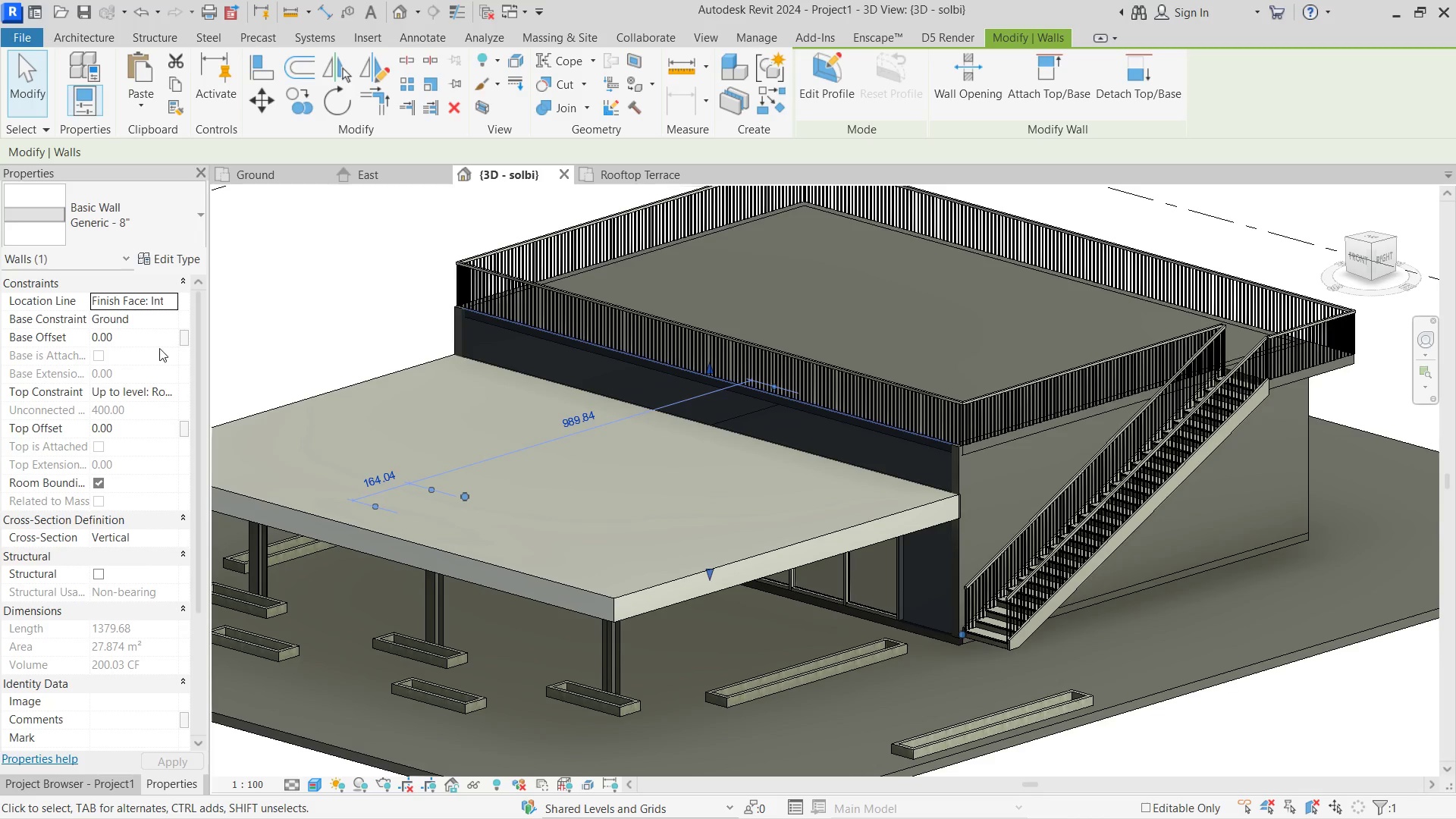 
left_click([158, 342])
 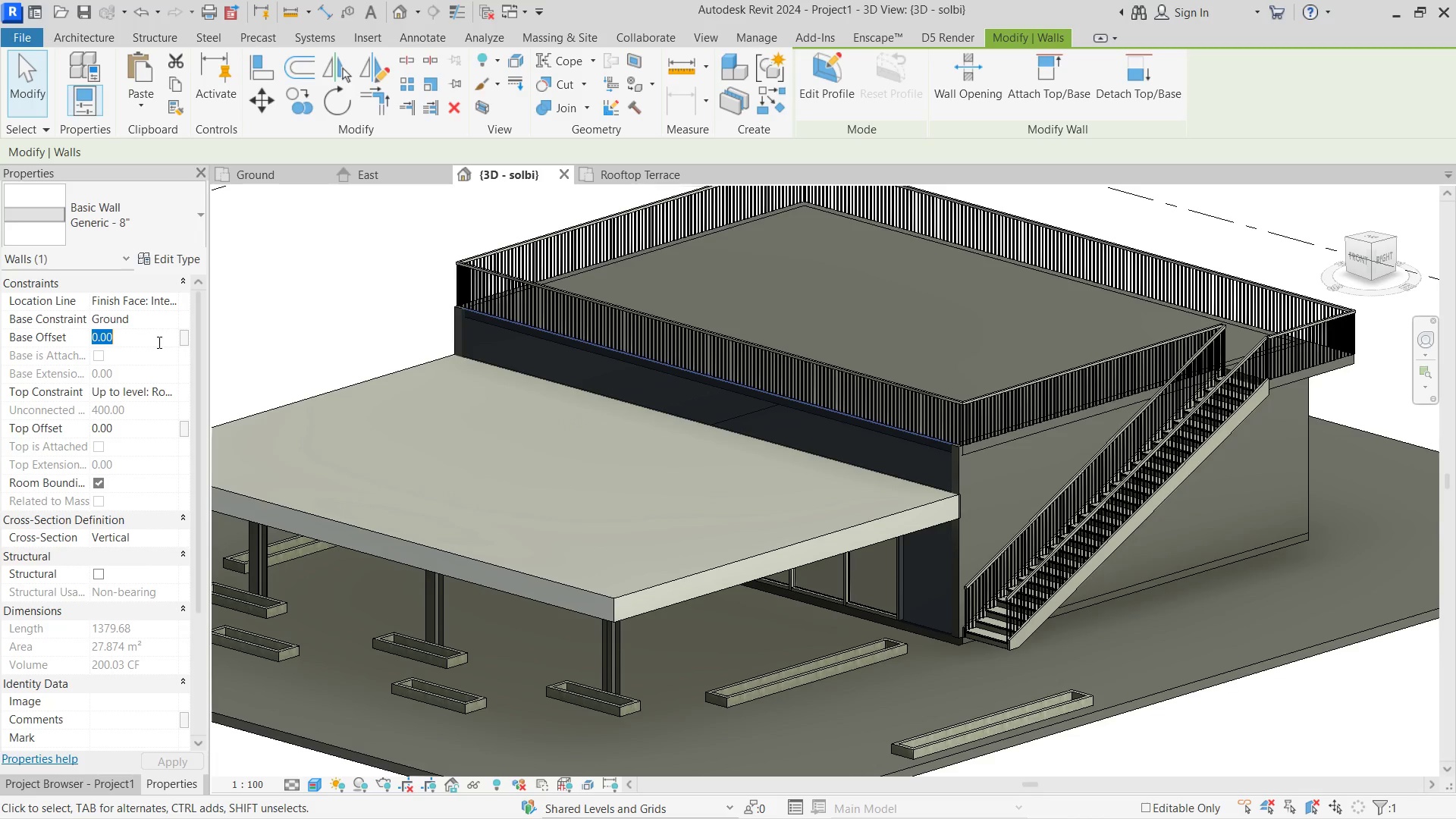 
key(Numpad2)
 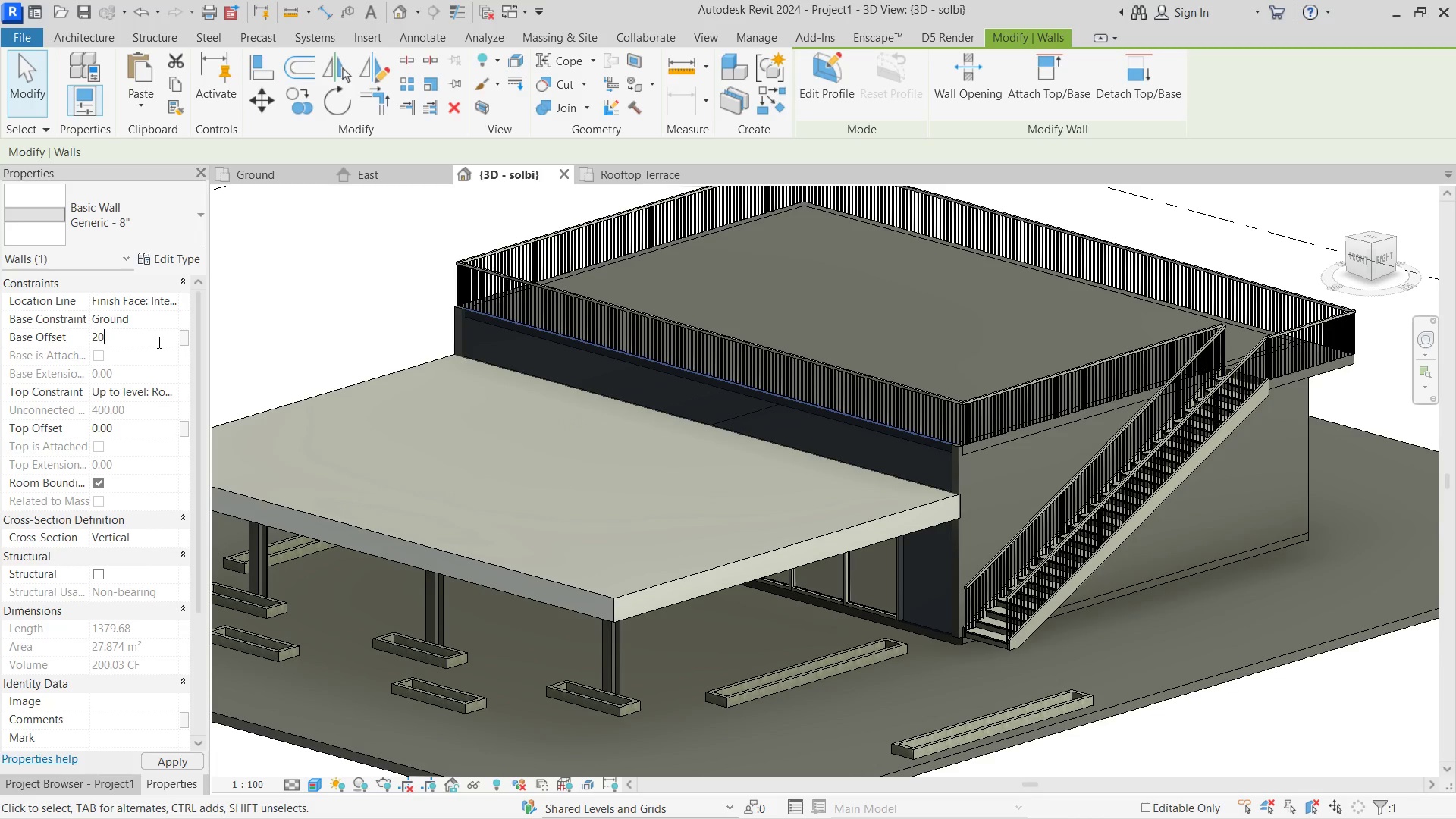 
key(Numpad0)
 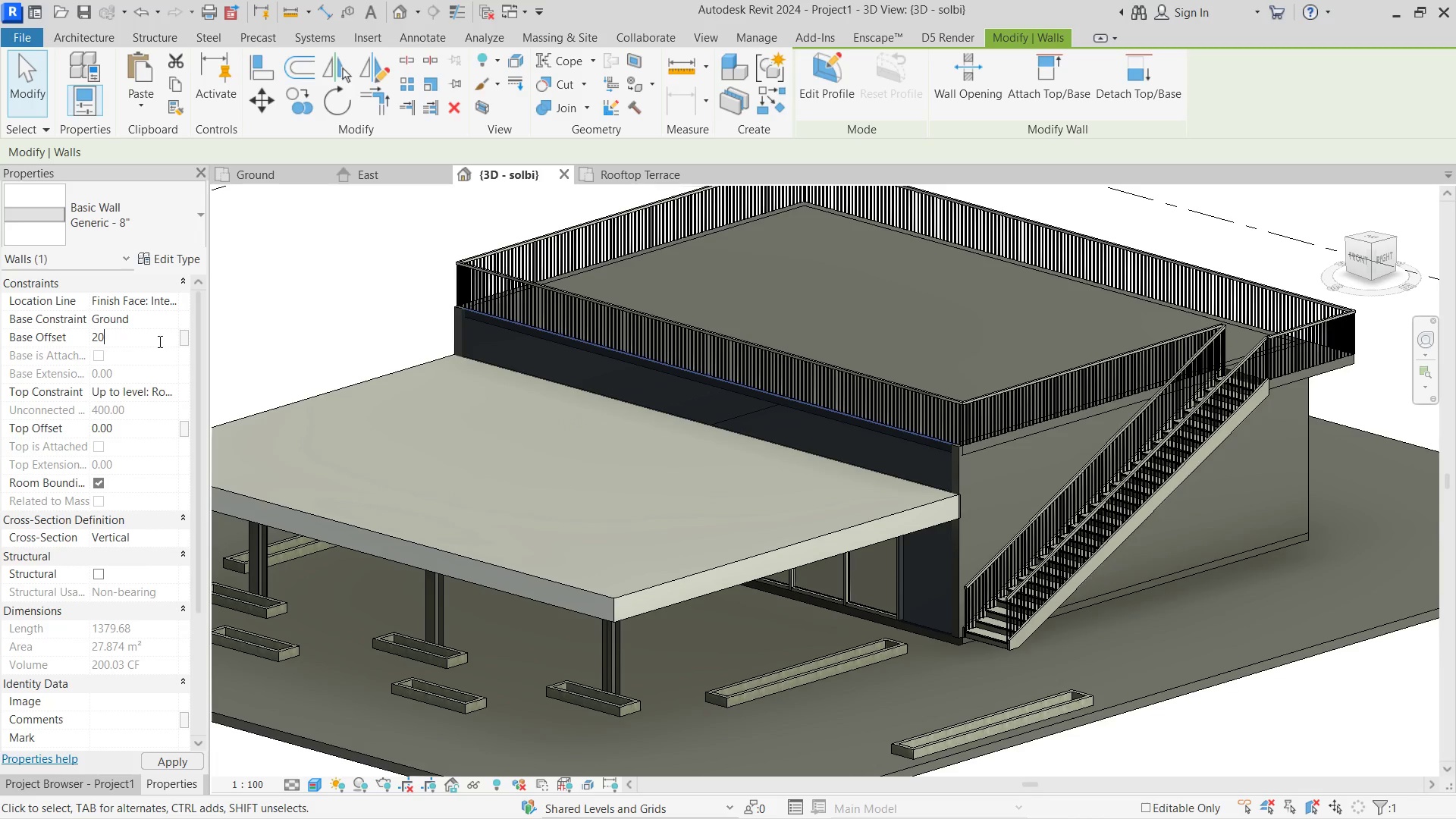 
key(NumpadEnter)
 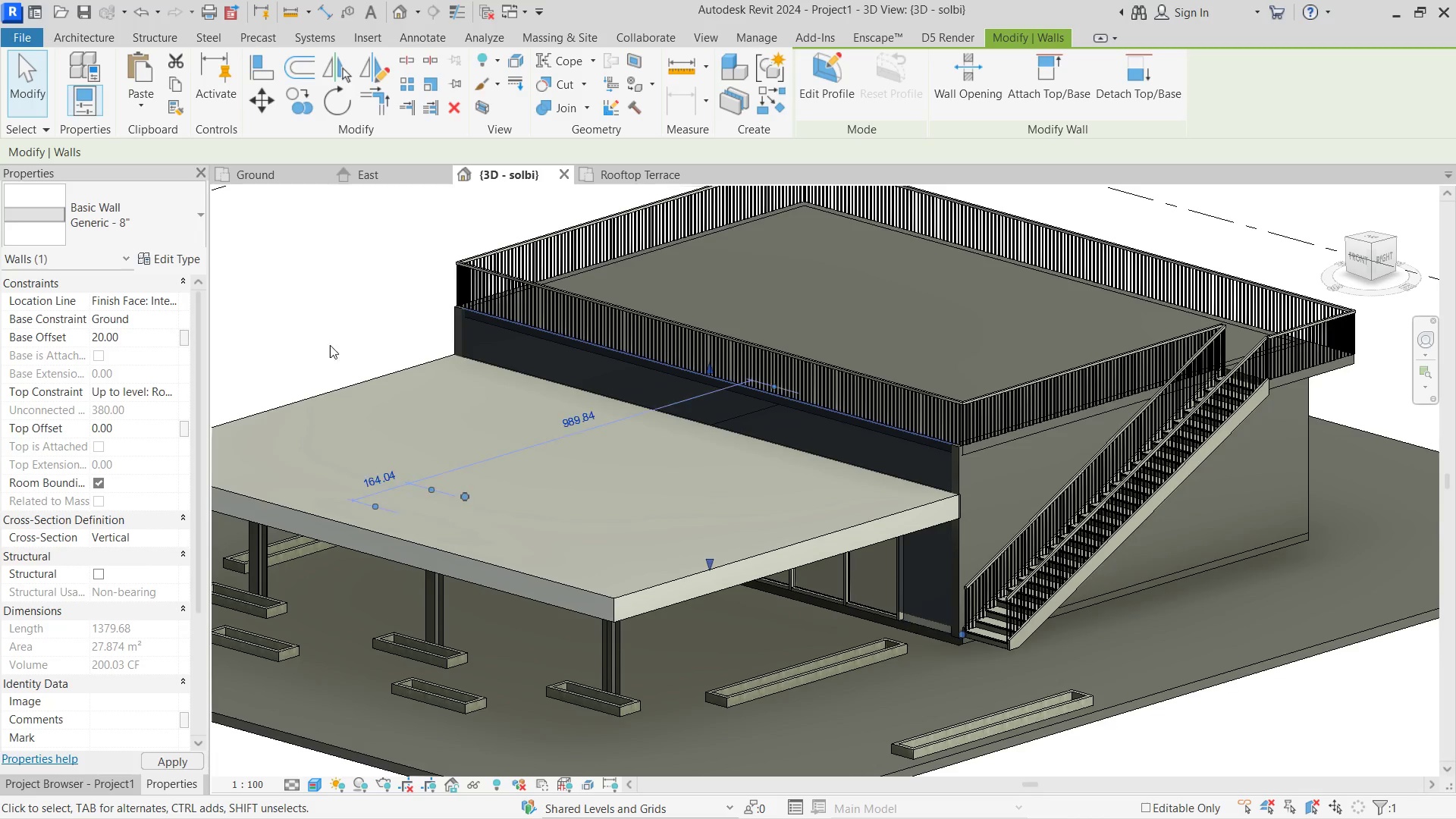 
left_click([318, 332])
 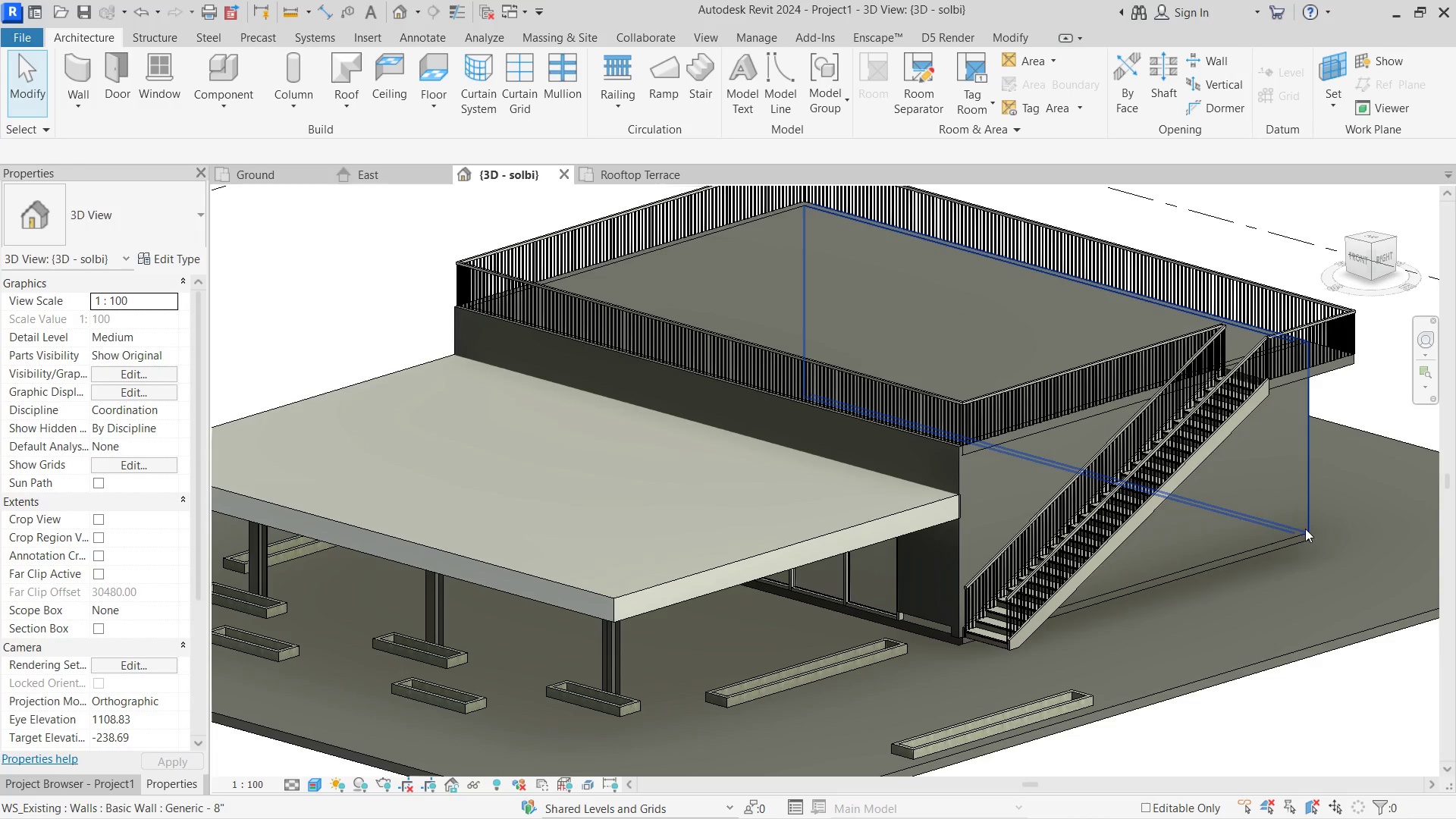 
left_click([1305, 529])
 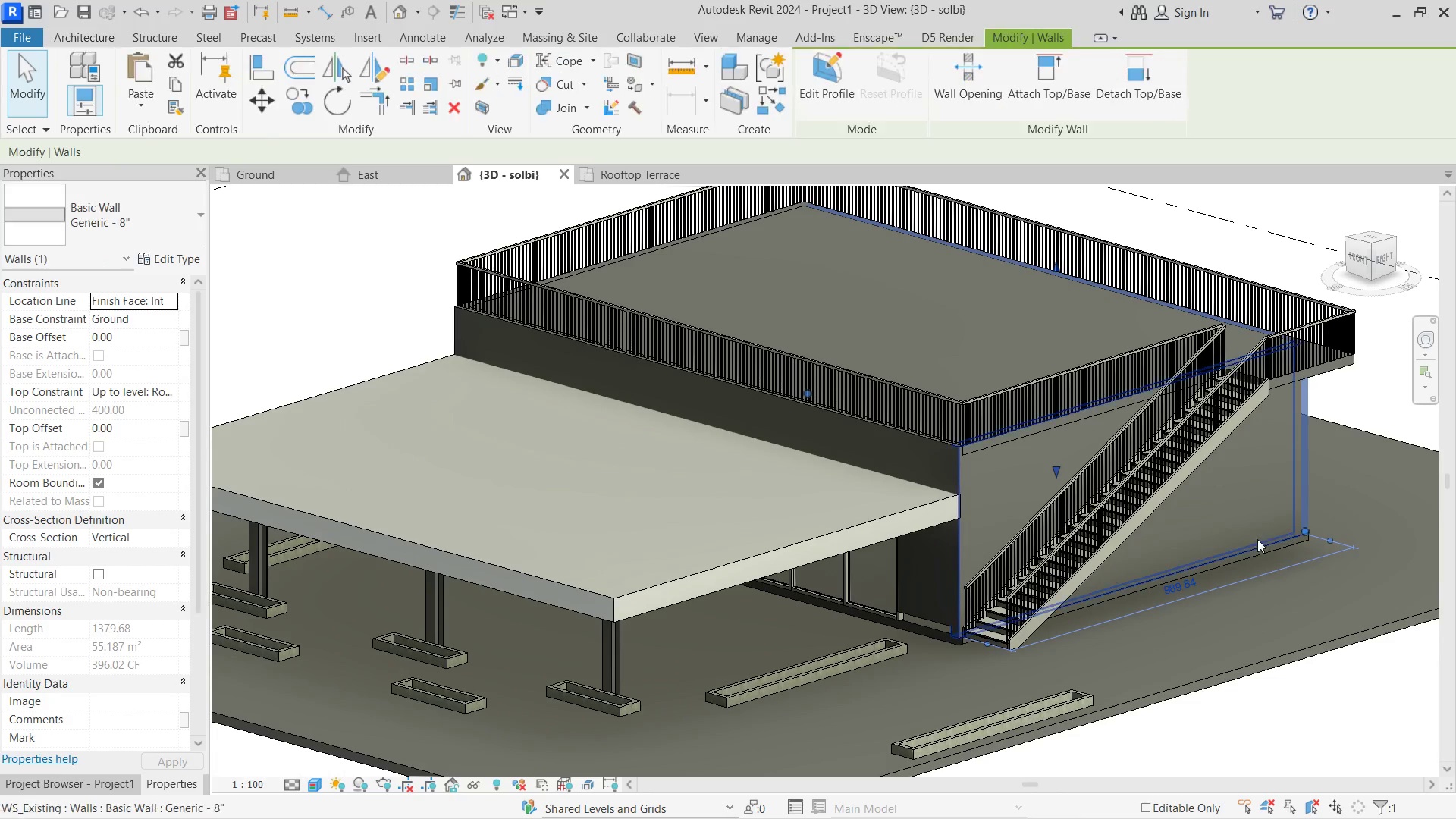 
hold_key(key=ControlLeft, duration=0.62)
left_click([1257, 545])
 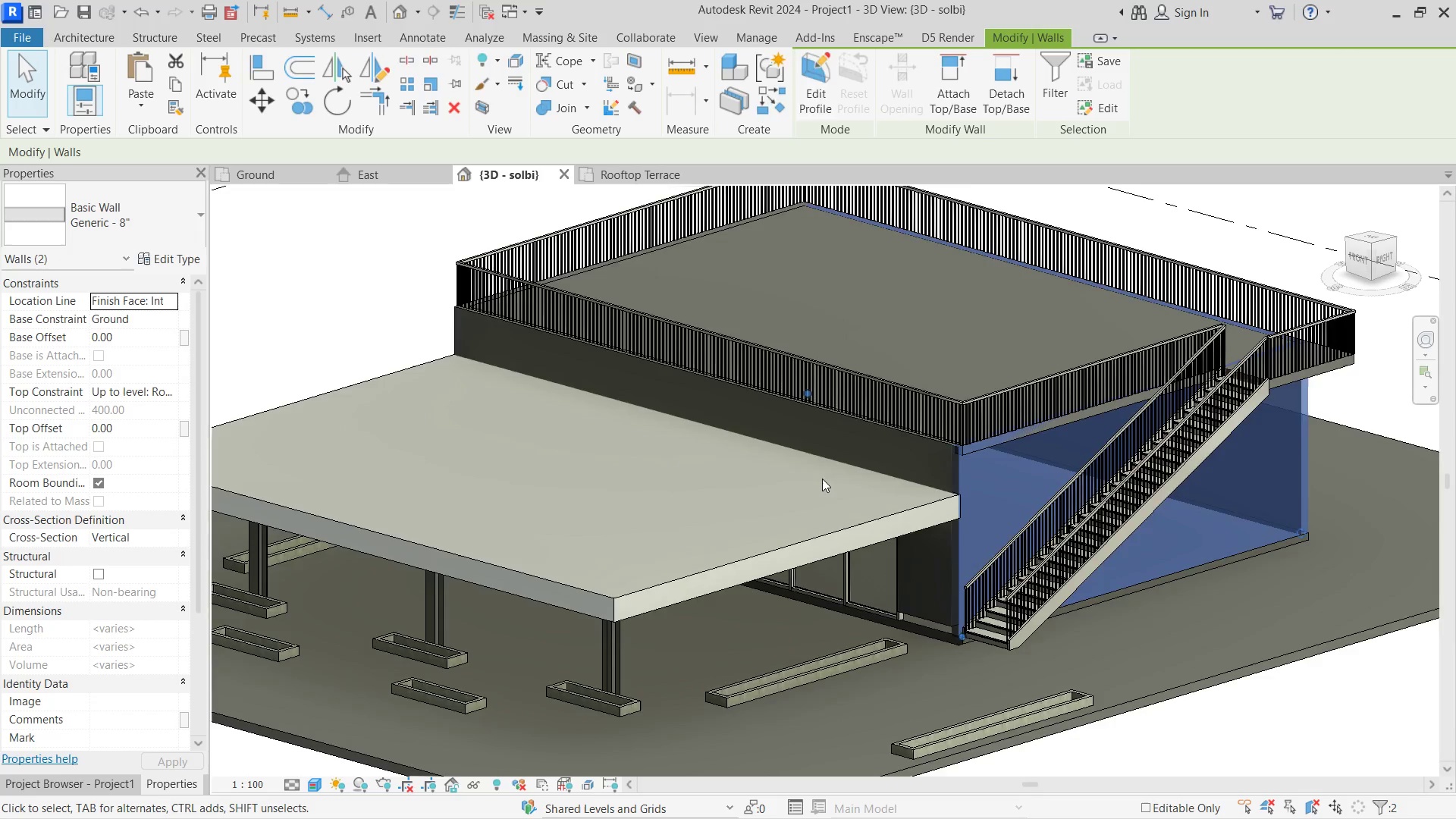 
hold_key(key=ShiftLeft, duration=0.64)
 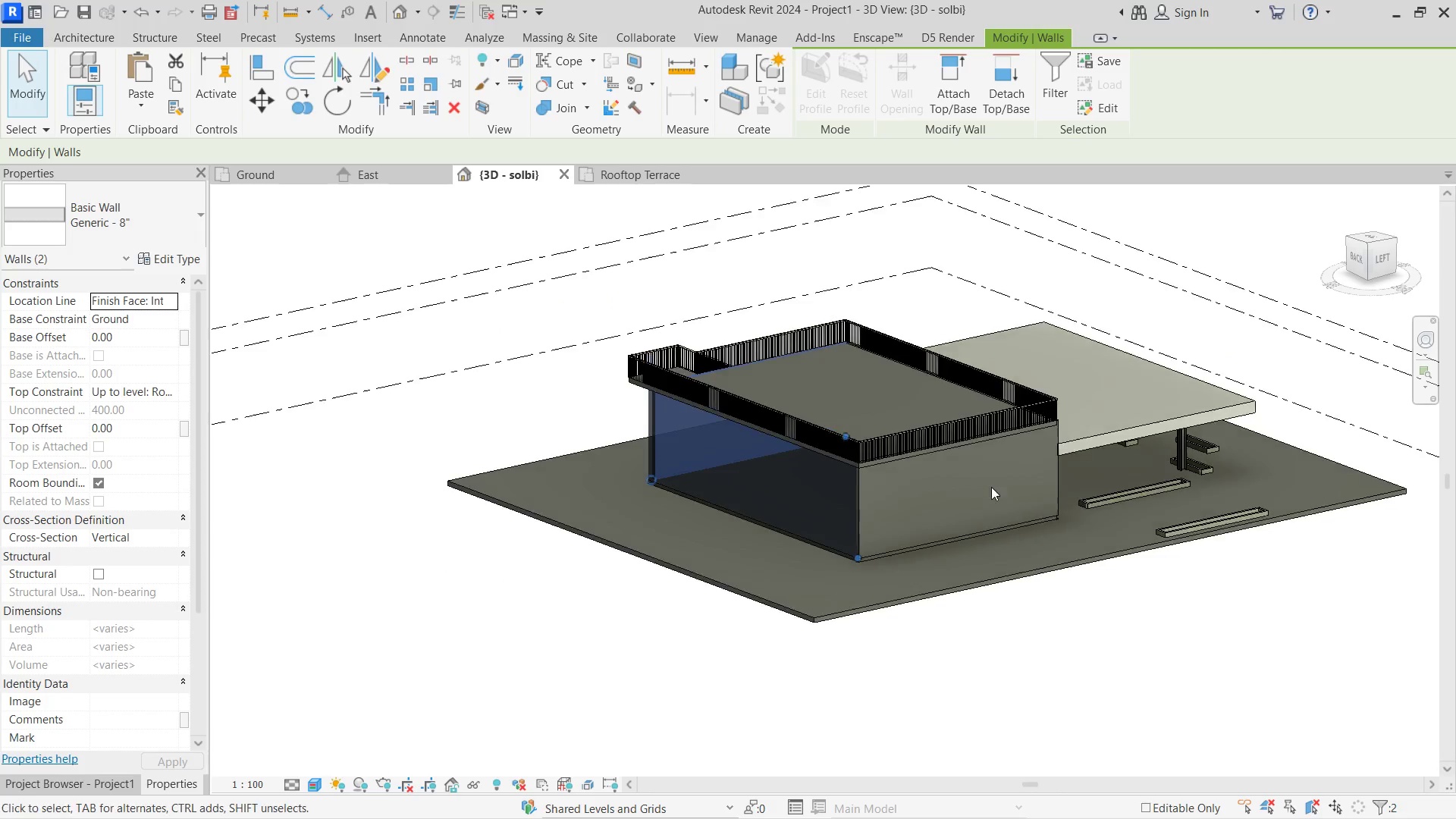 
scroll: coordinate [822, 479], scroll_direction: down, amount: 5.0
 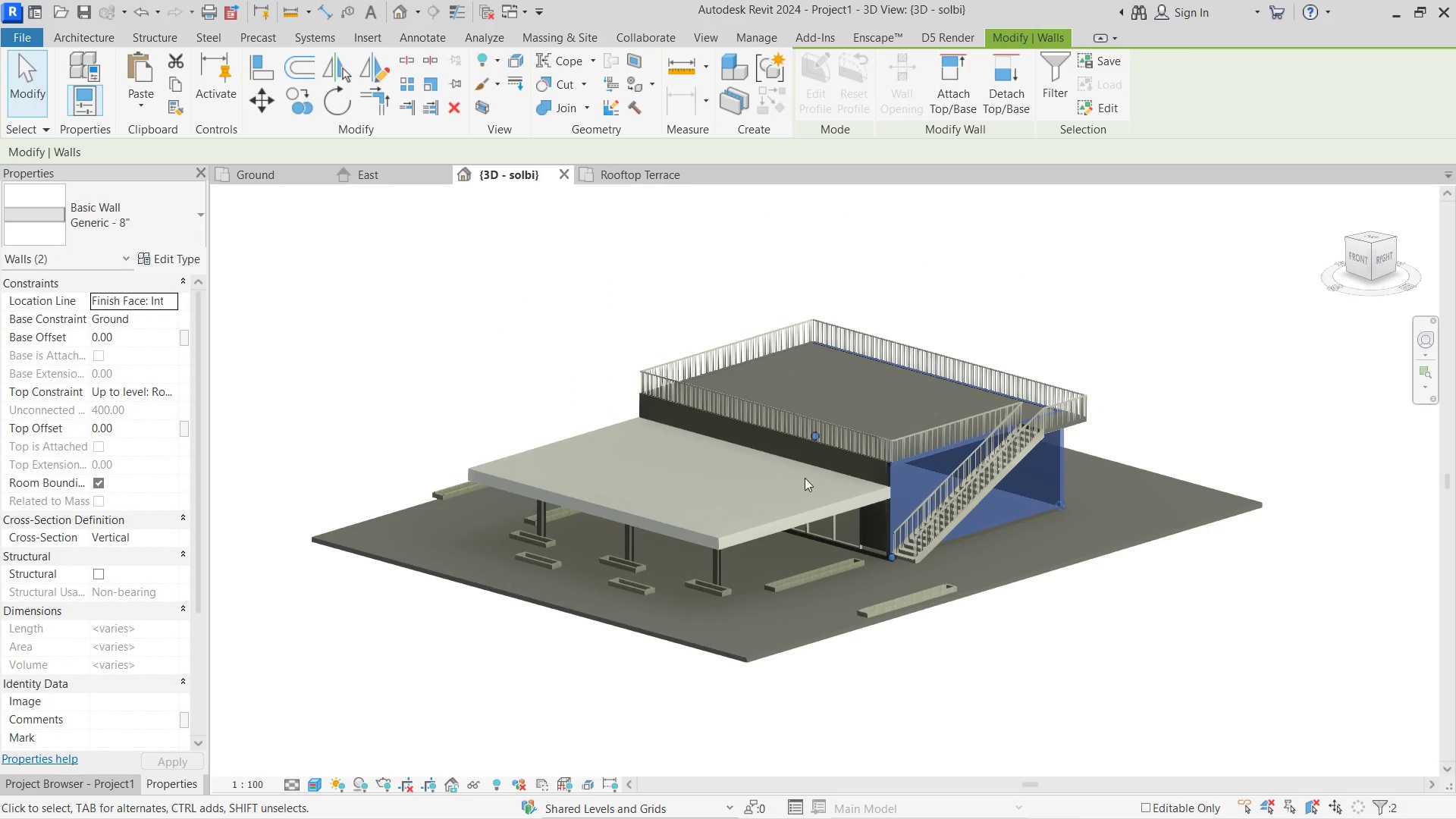 
hold_key(key=ControlLeft, duration=0.73)
left_click([990, 525])
 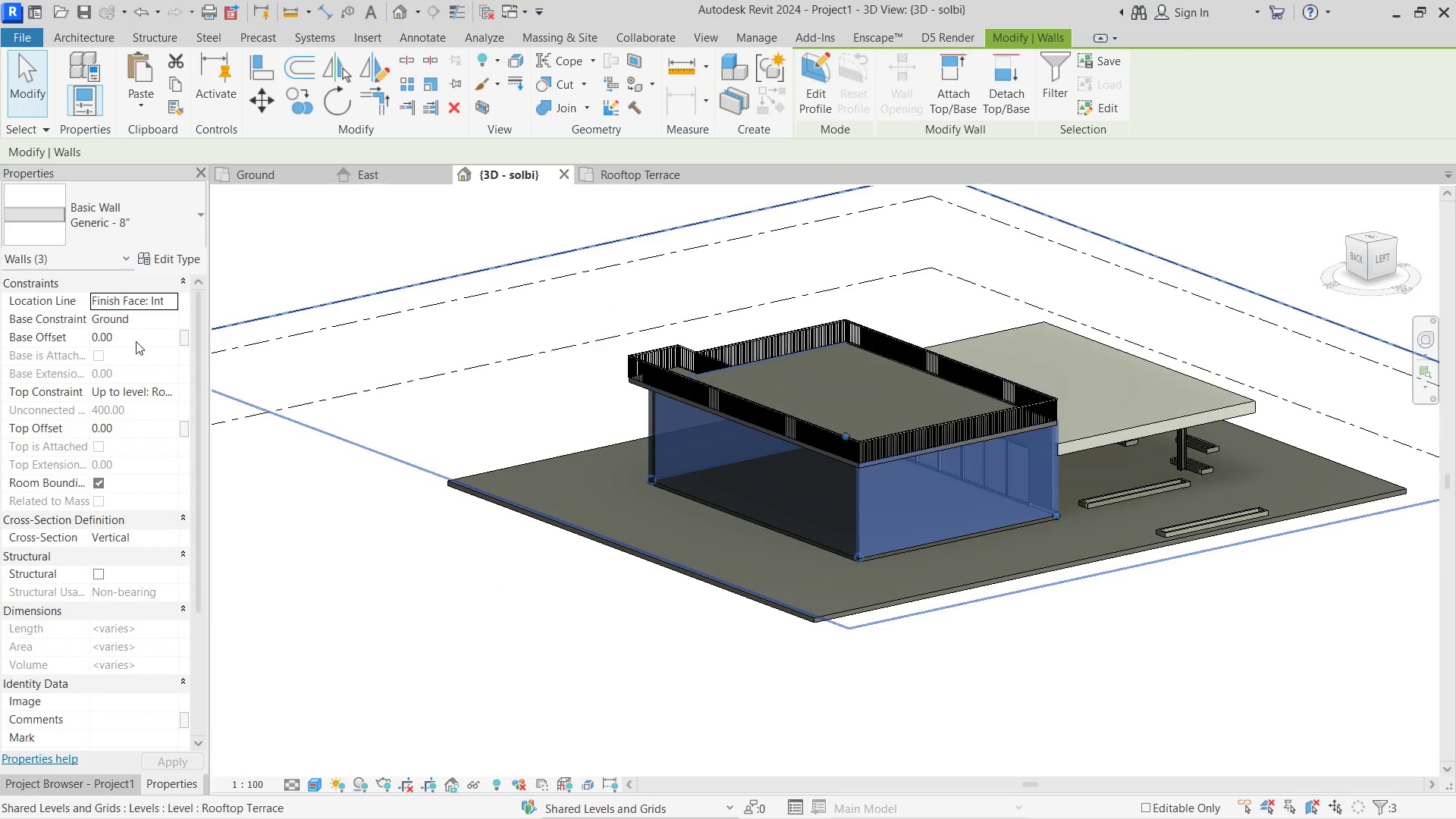 
left_click([137, 340])
 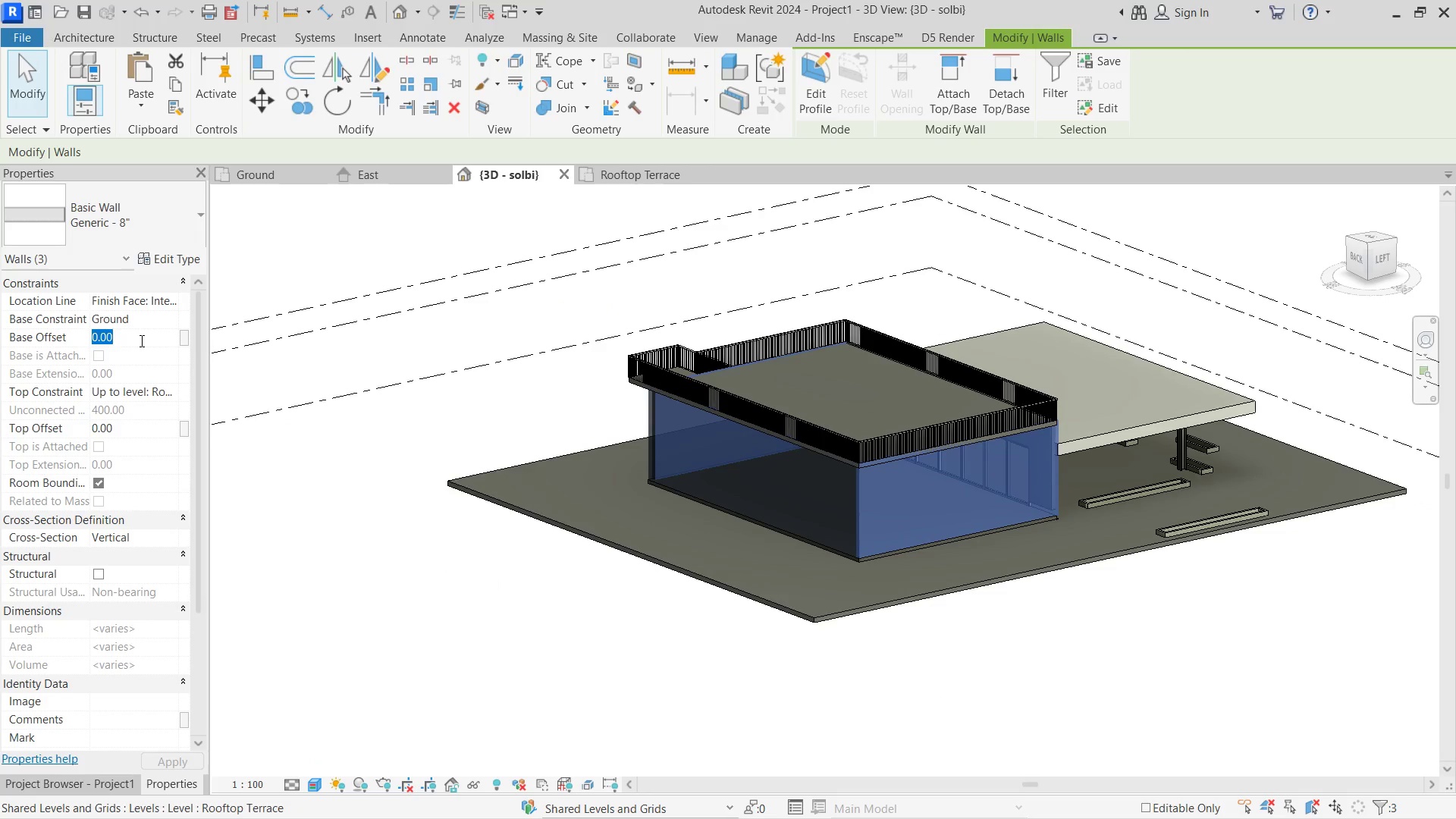 
key(Numpad2)
 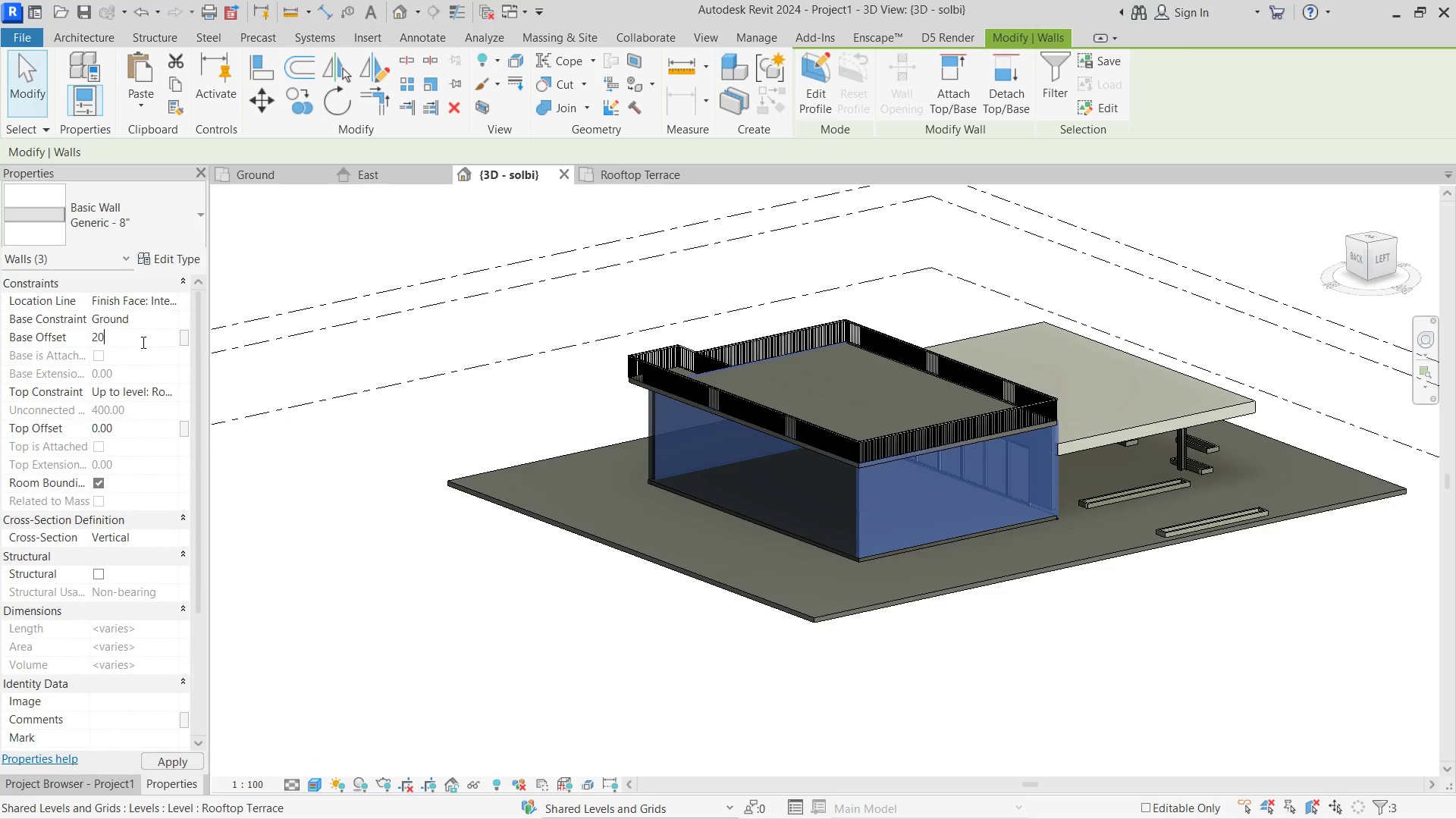 
key(Numpad0)
 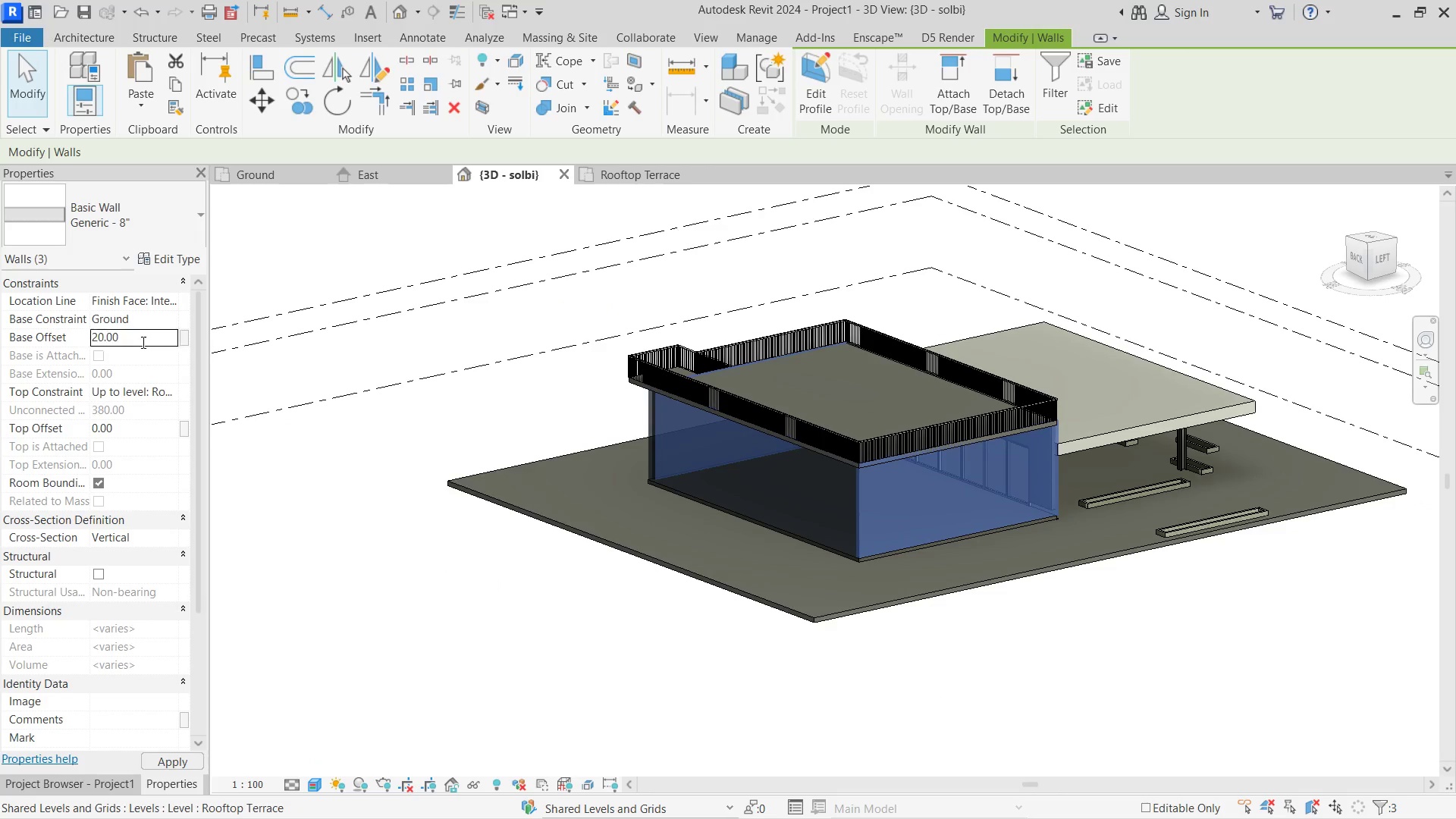 
key(NumpadEnter)
 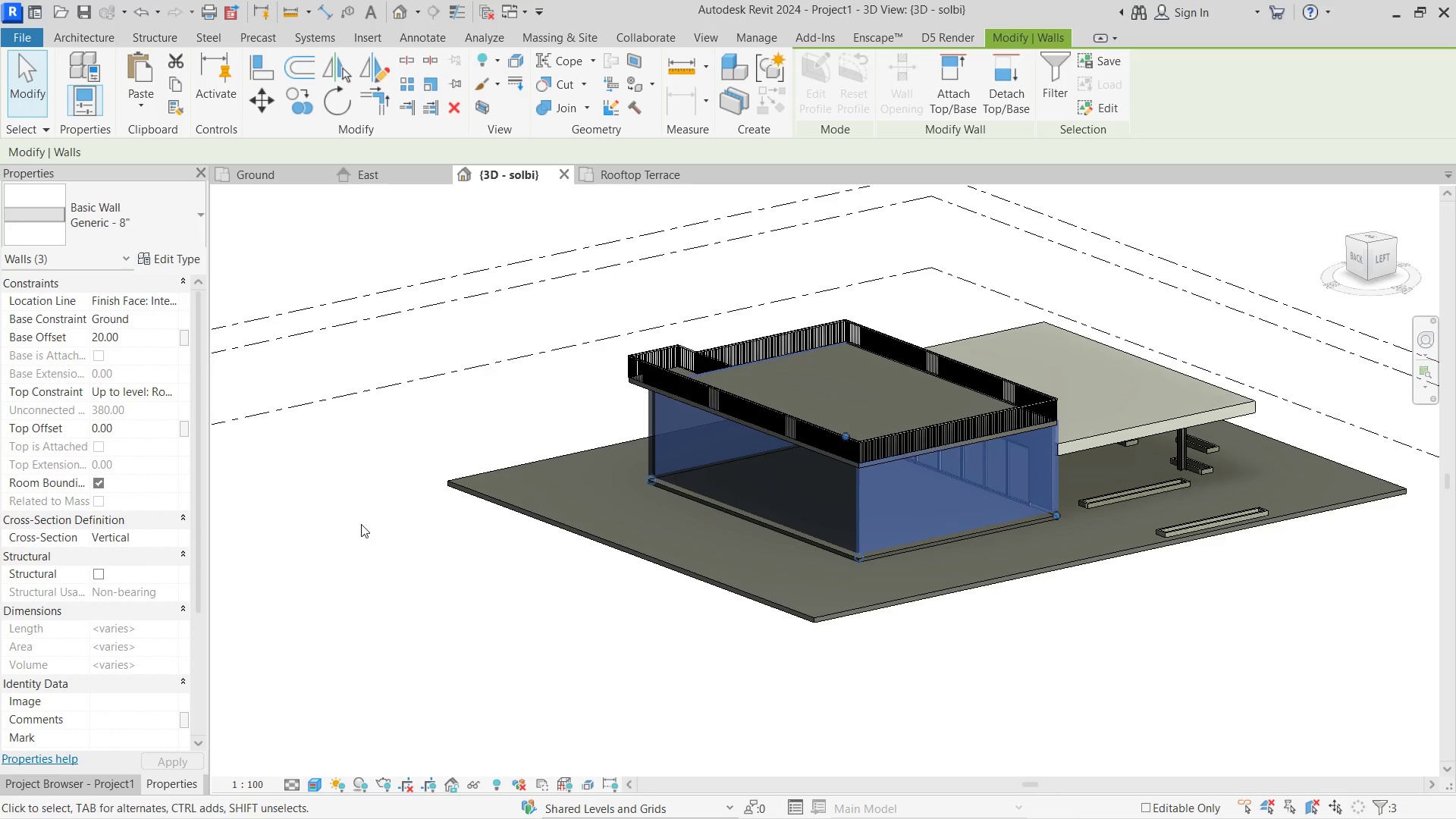 
left_click([386, 421])
 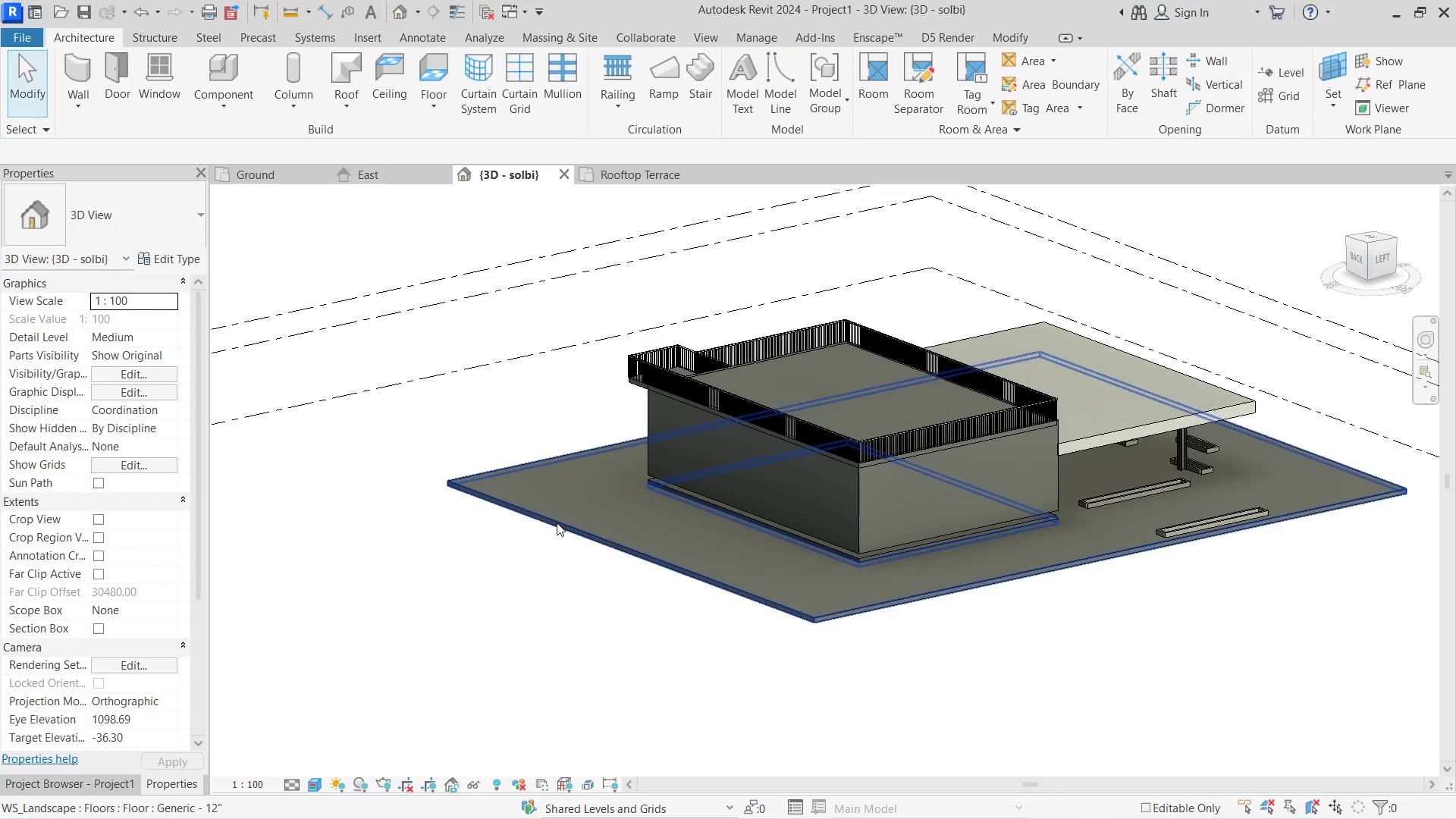 
hold_key(key=ShiftLeft, duration=1.03)
 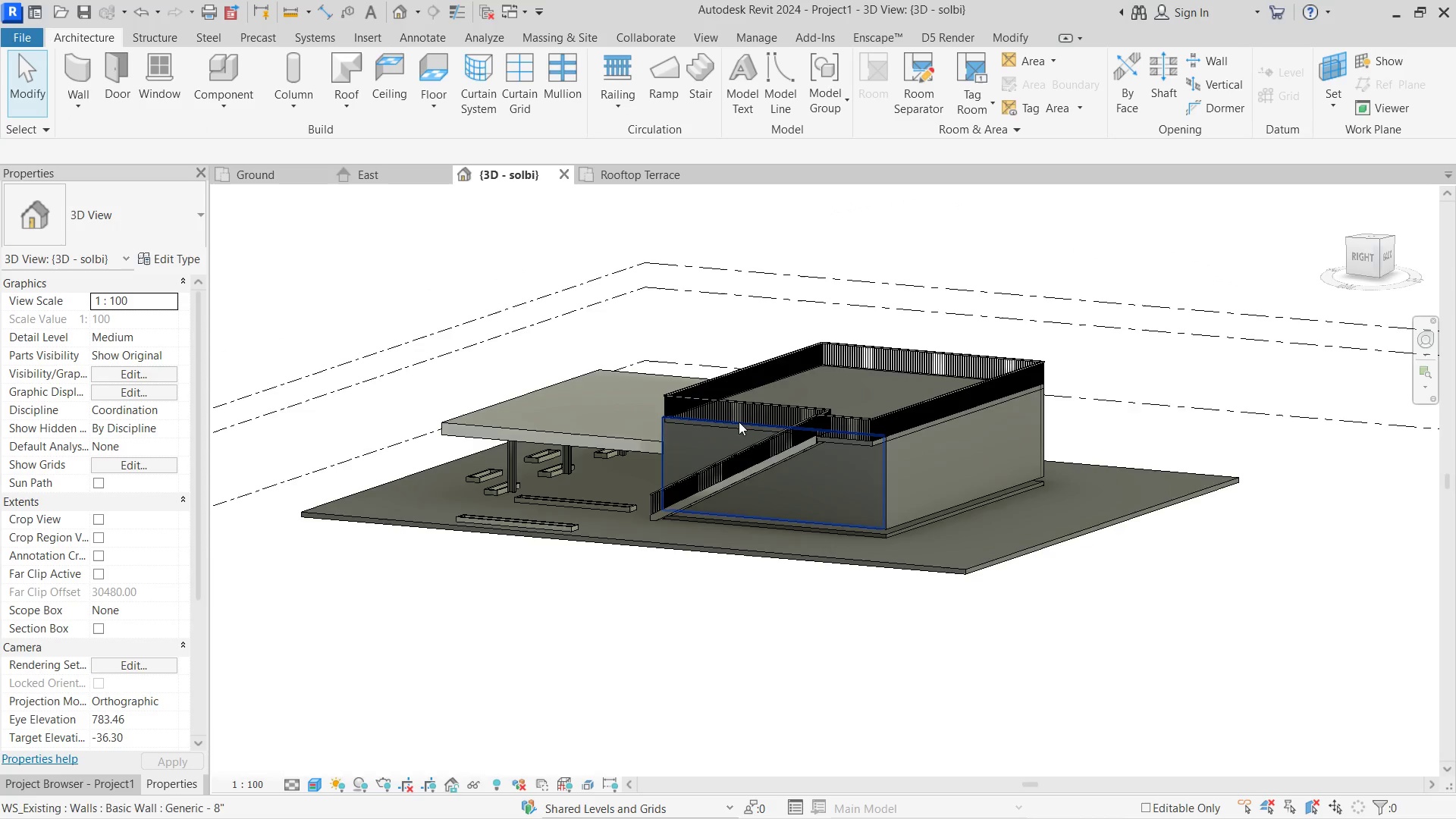 
hold_key(key=ShiftLeft, duration=1.36)
 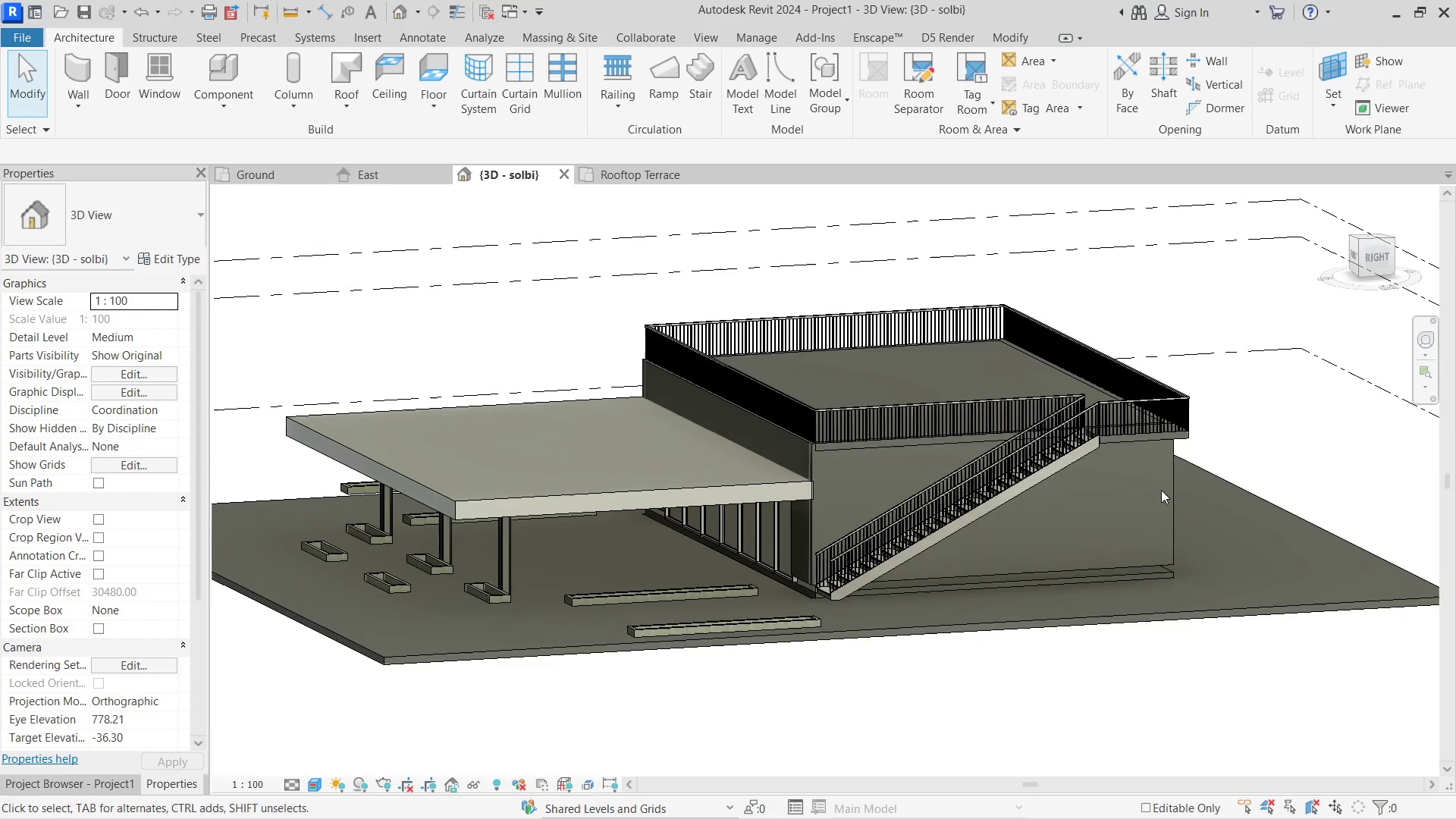 
scroll: coordinate [752, 418], scroll_direction: up, amount: 3.0
 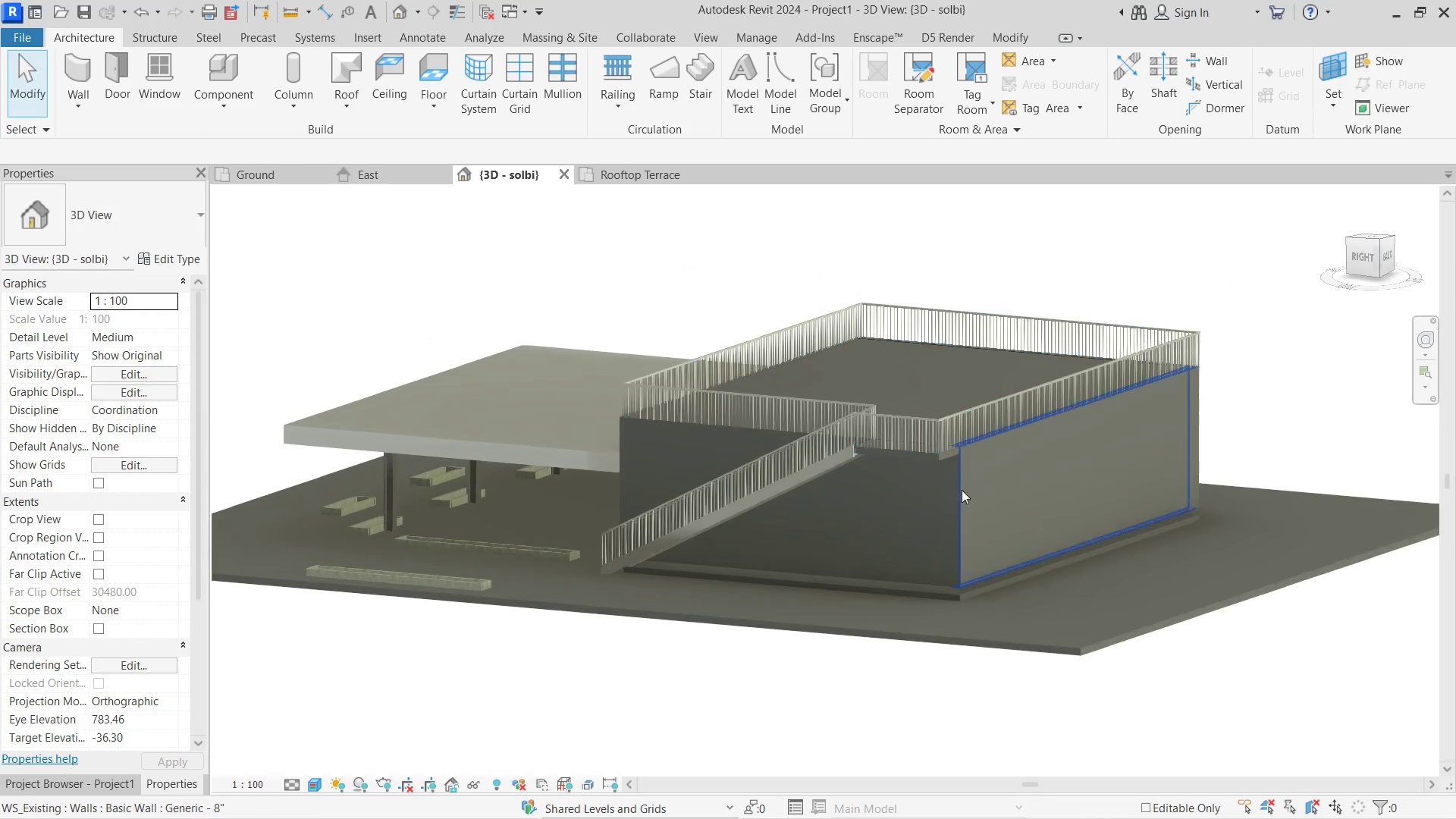 
hold_key(key=ShiftLeft, duration=0.45)
hold_key(key=ShiftLeft, duration=0.45)
scroll: coordinate [965, 657], scroll_direction: down, amount: 8.0
 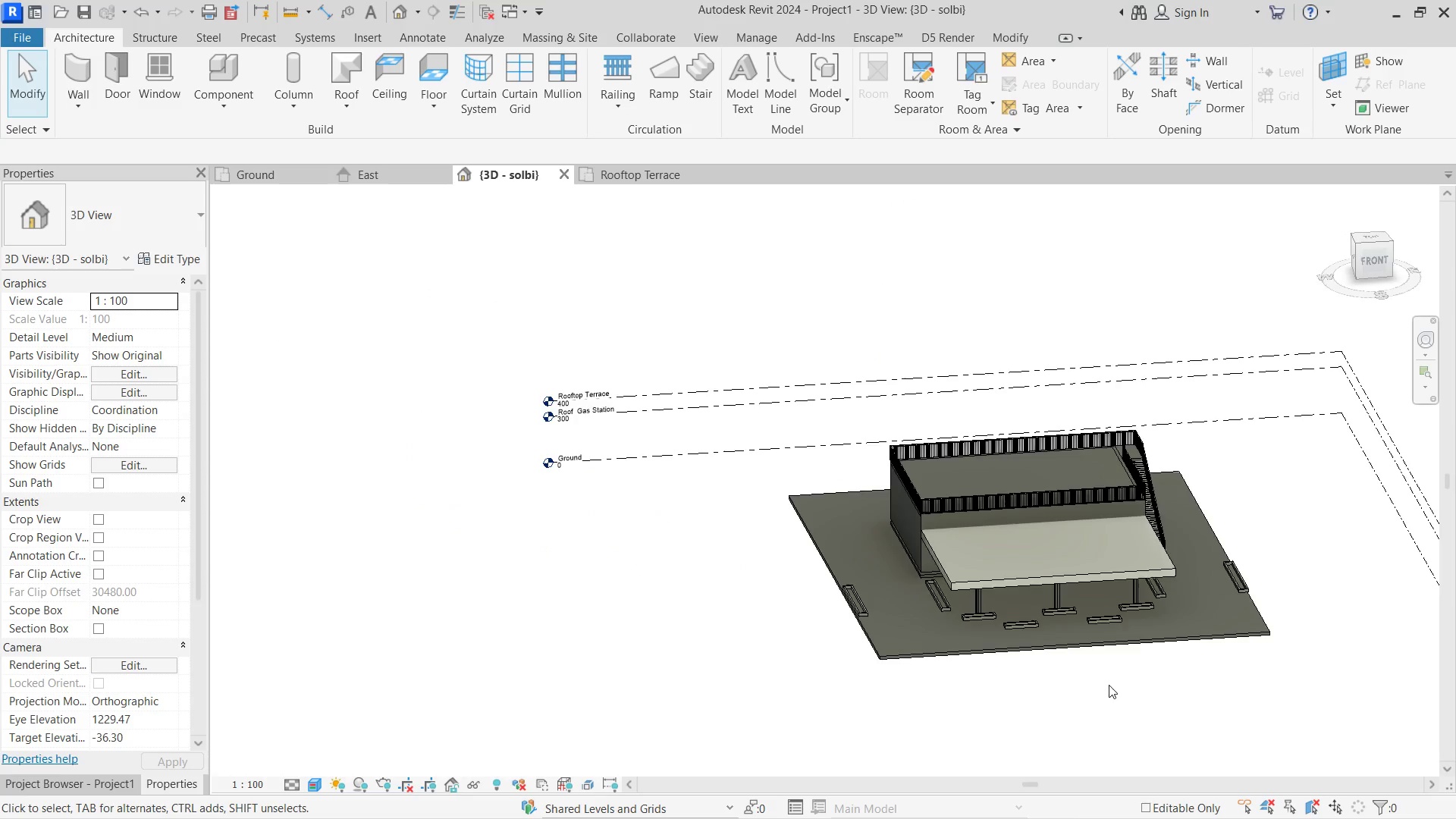 
hold_key(key=ShiftLeft, duration=0.53)
 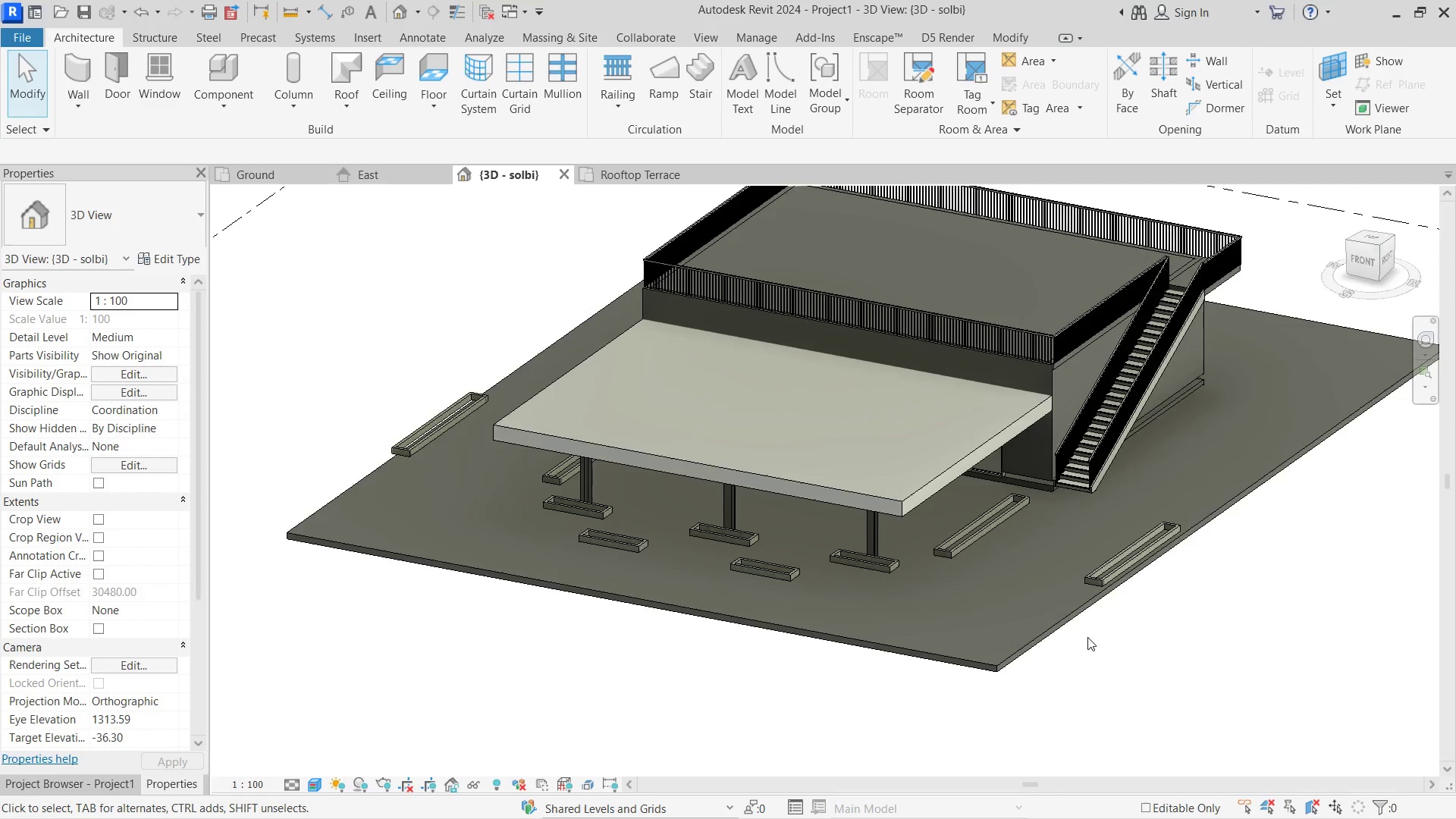 
scroll: coordinate [1129, 687], scroll_direction: up, amount: 5.0
 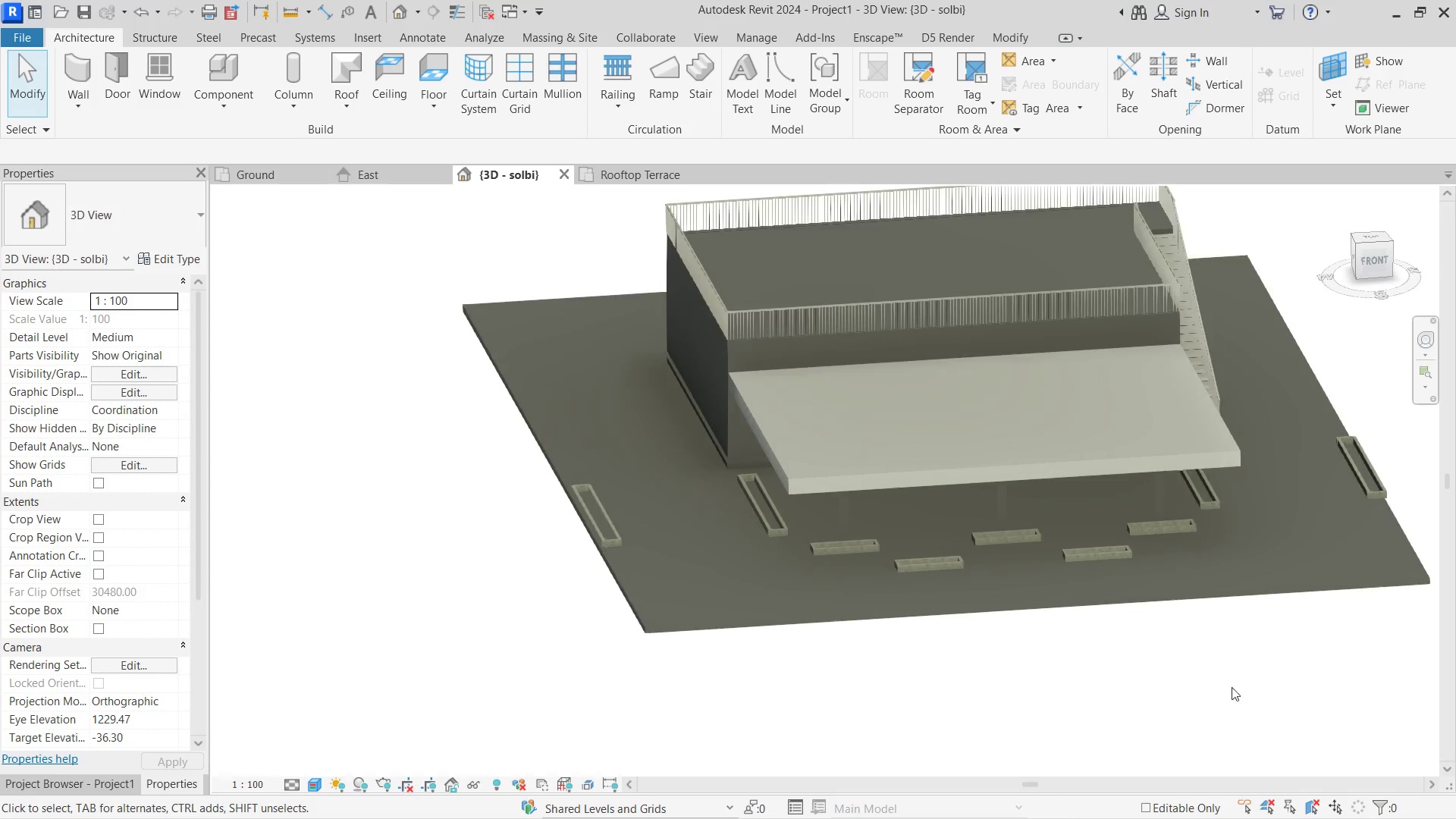 
scroll: coordinate [1087, 637], scroll_direction: down, amount: 5.0
 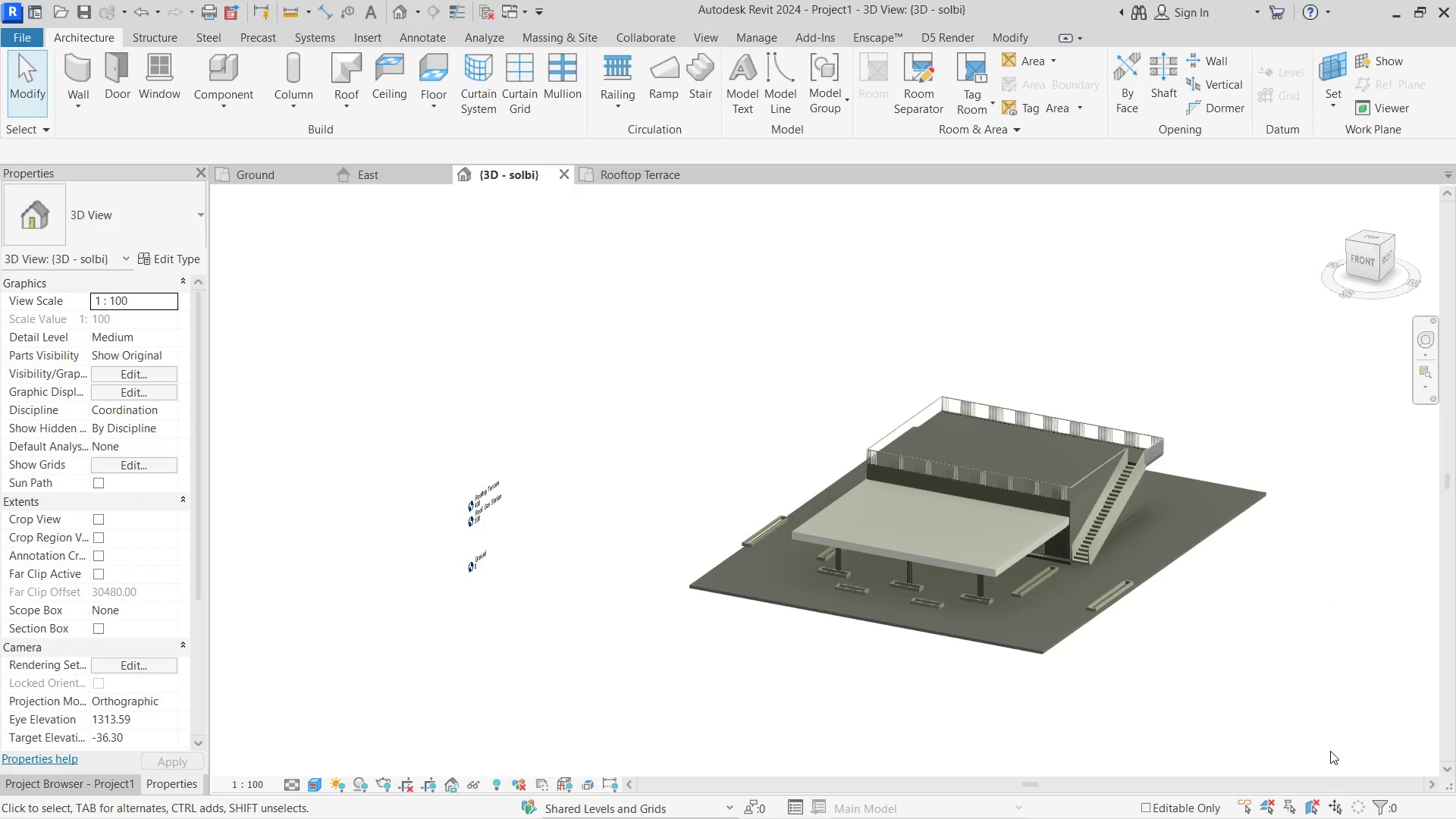 
wait(12.78)
 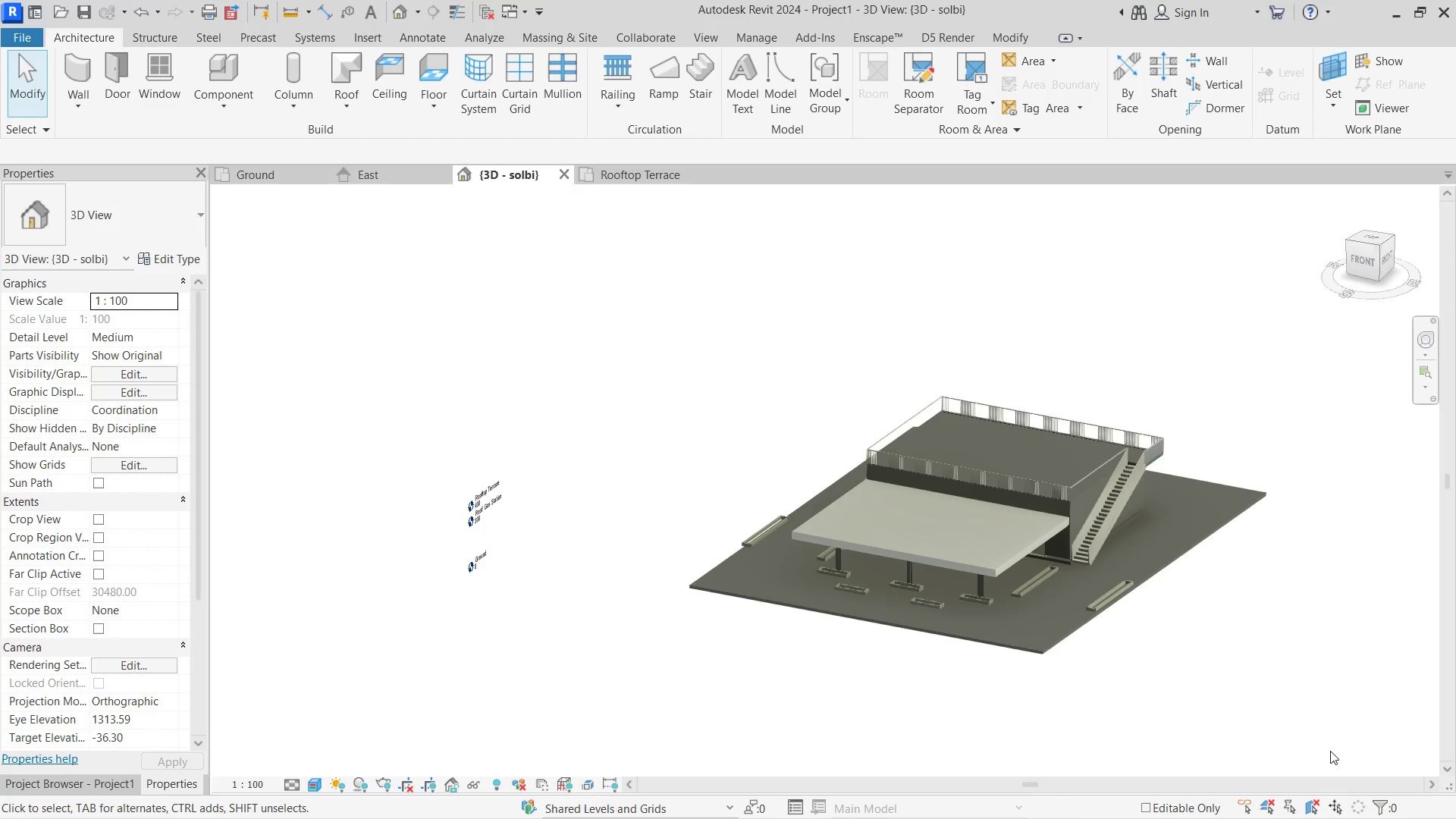 
hold_key(key=ShiftLeft, duration=0.52)
 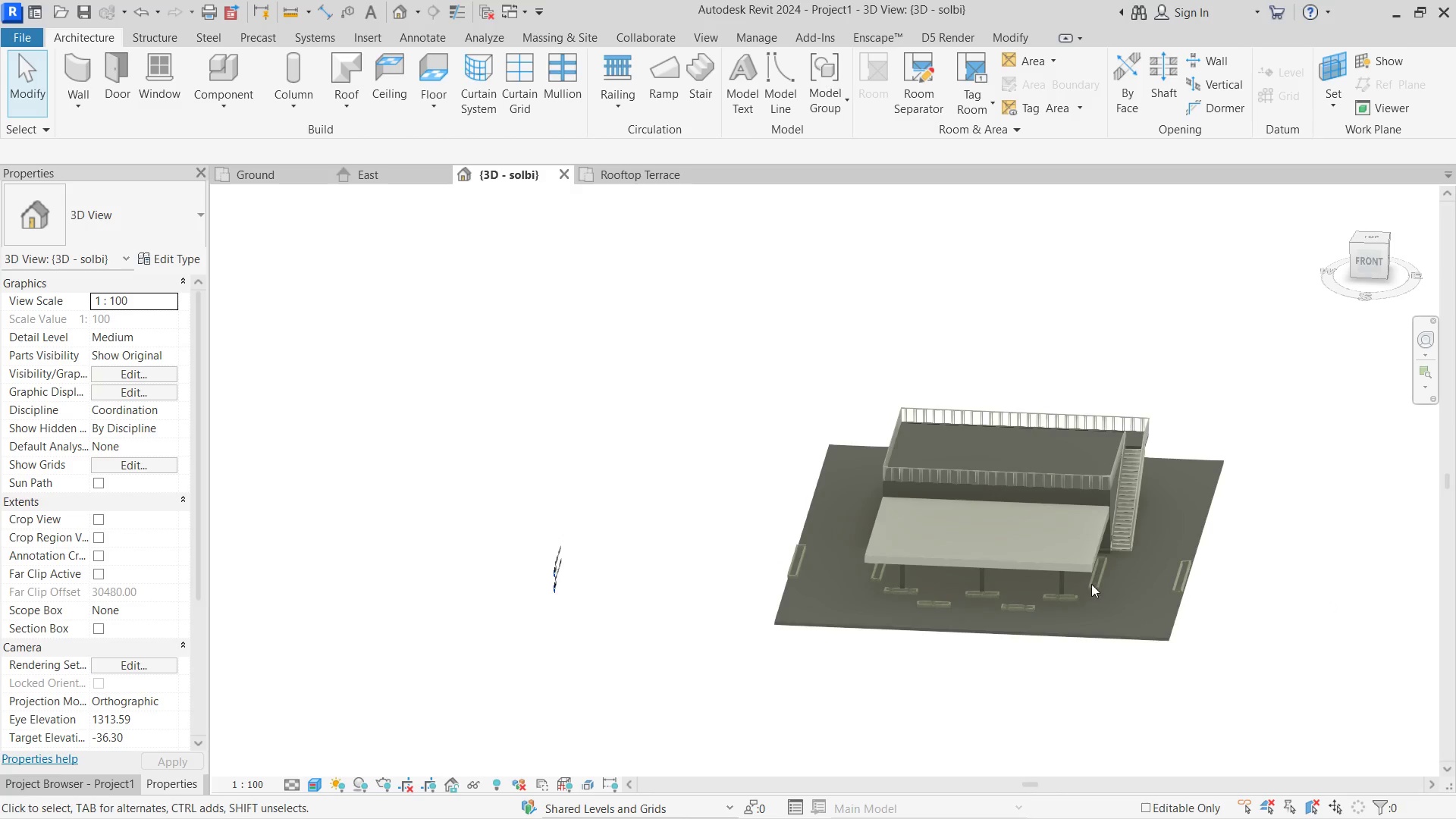 
hold_key(key=ShiftLeft, duration=0.39)
 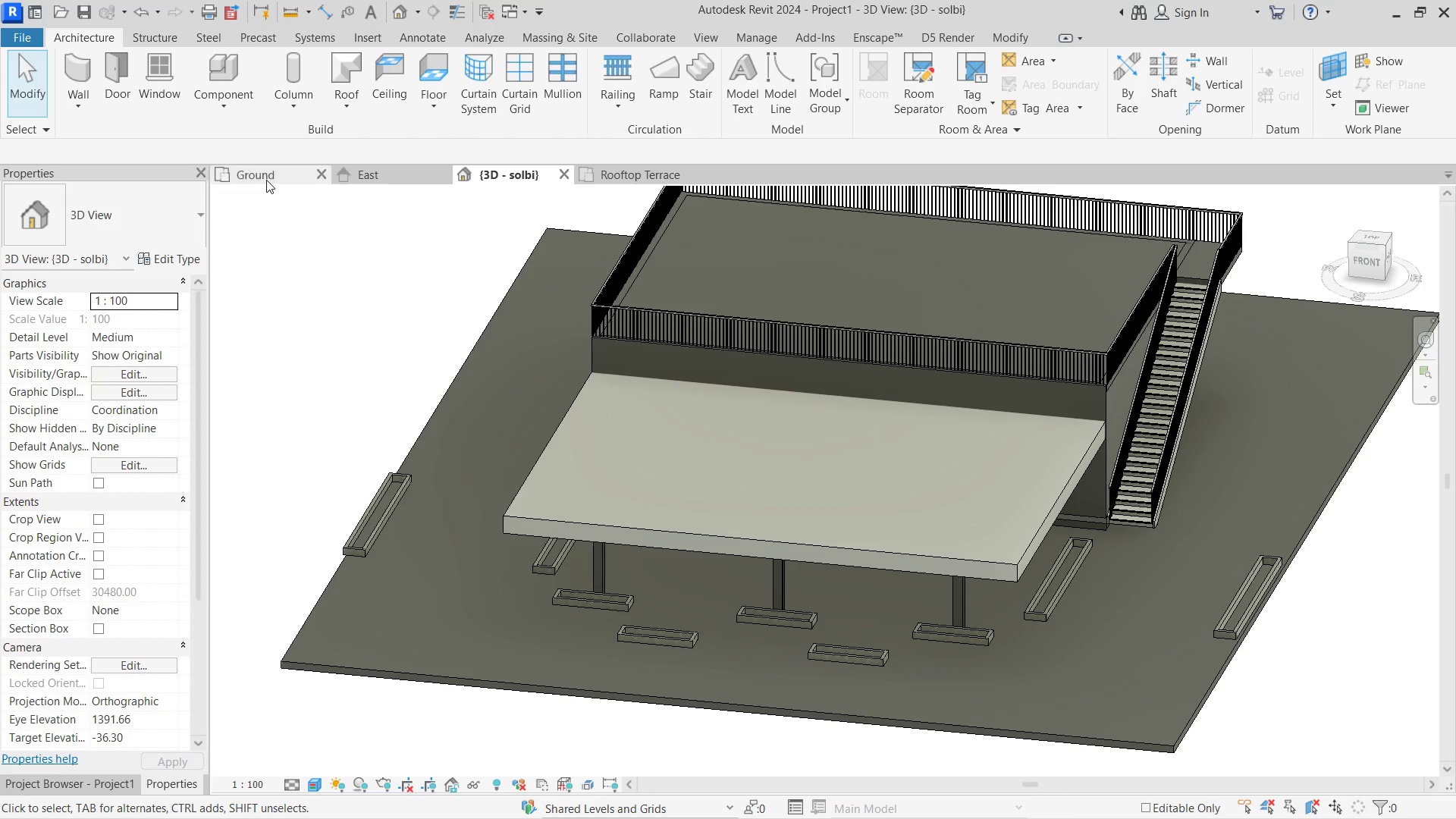 
scroll: coordinate [1091, 584], scroll_direction: up, amount: 6.0
 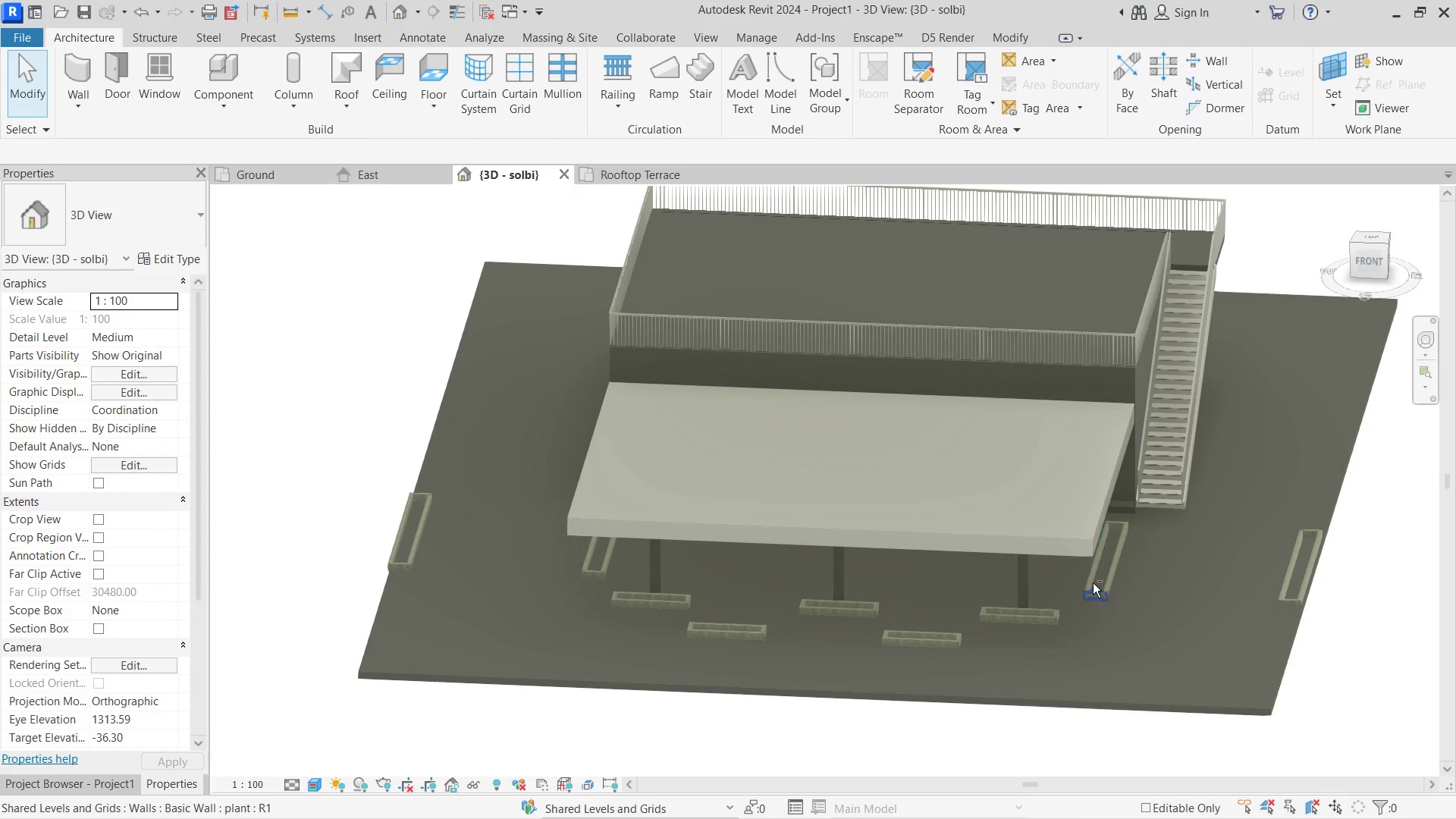 
left_click([265, 180])
 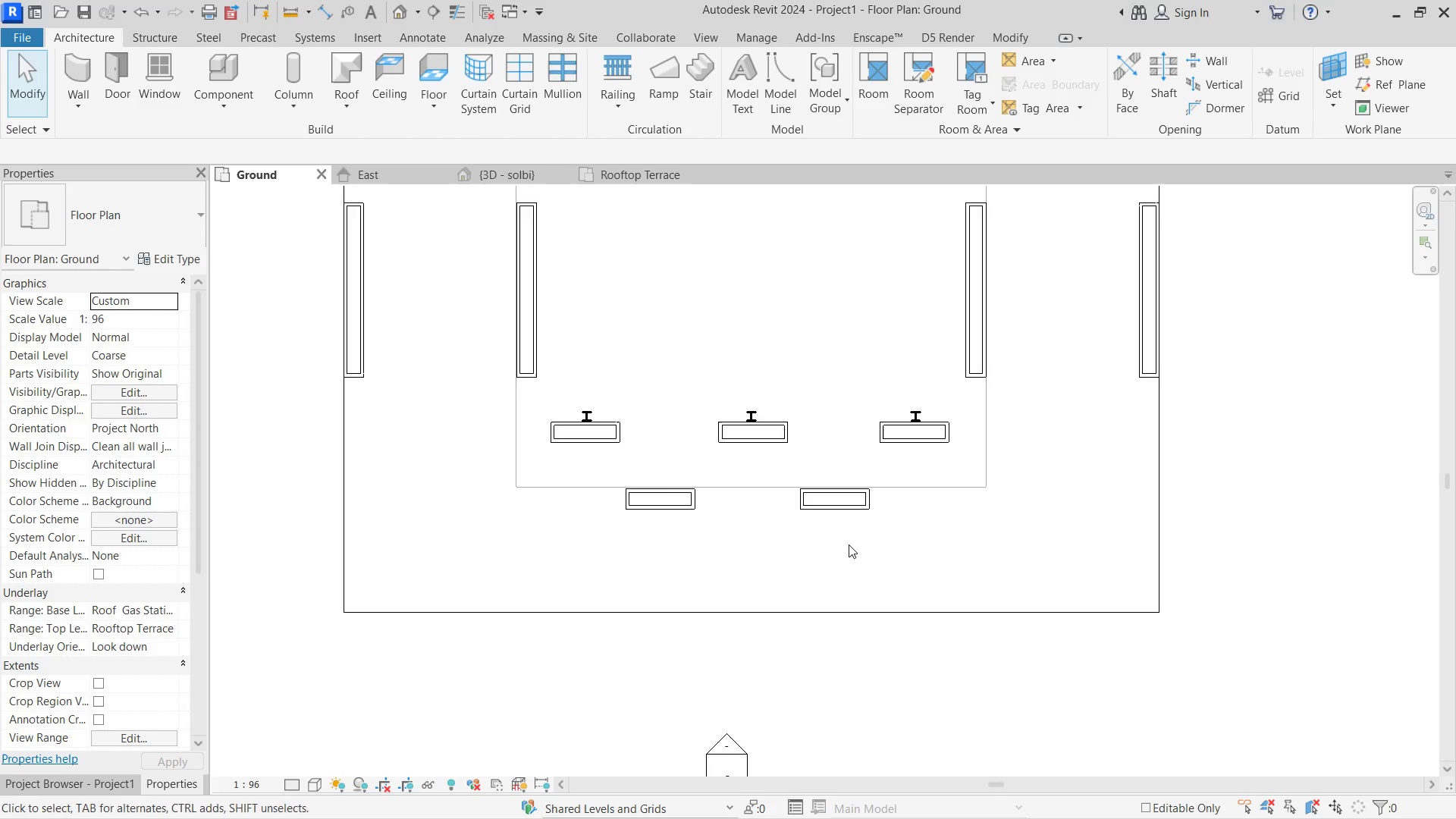 
scroll: coordinate [862, 497], scroll_direction: up, amount: 2.0
 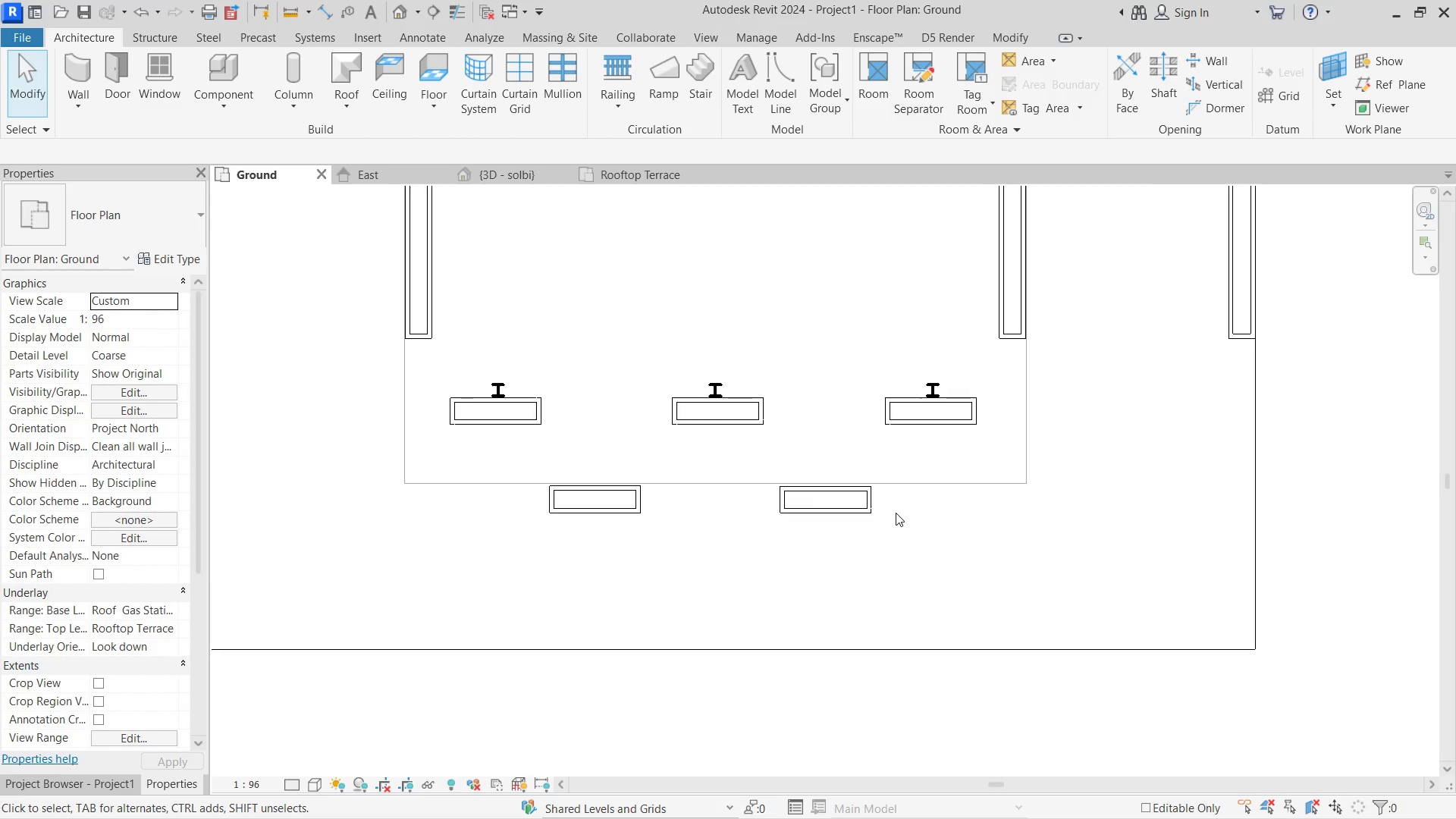 
scroll: coordinate [896, 513], scroll_direction: down, amount: 6.0
 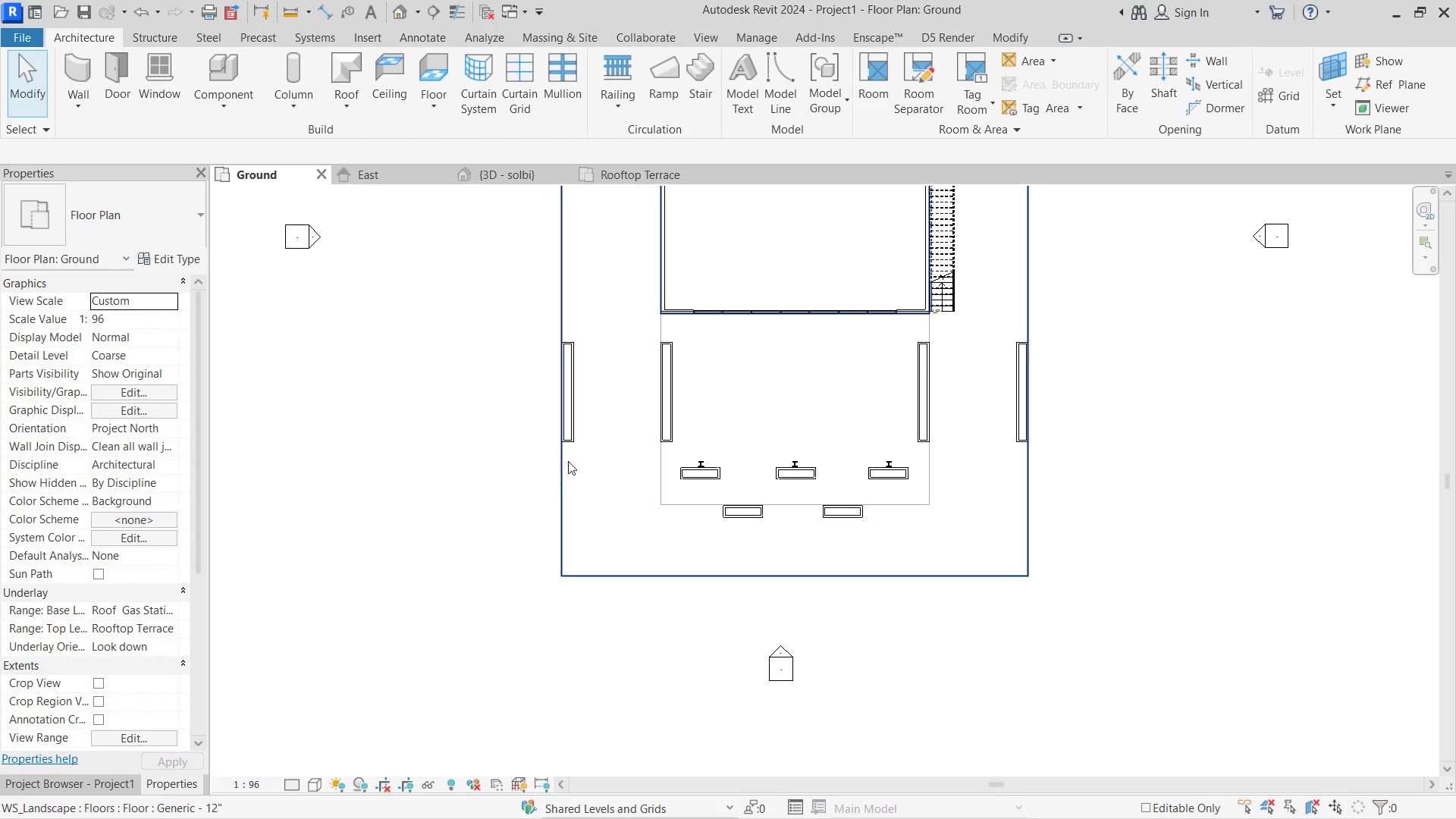 
left_click_drag(start_coordinate=[589, 463], to_coordinate=[543, 322])
 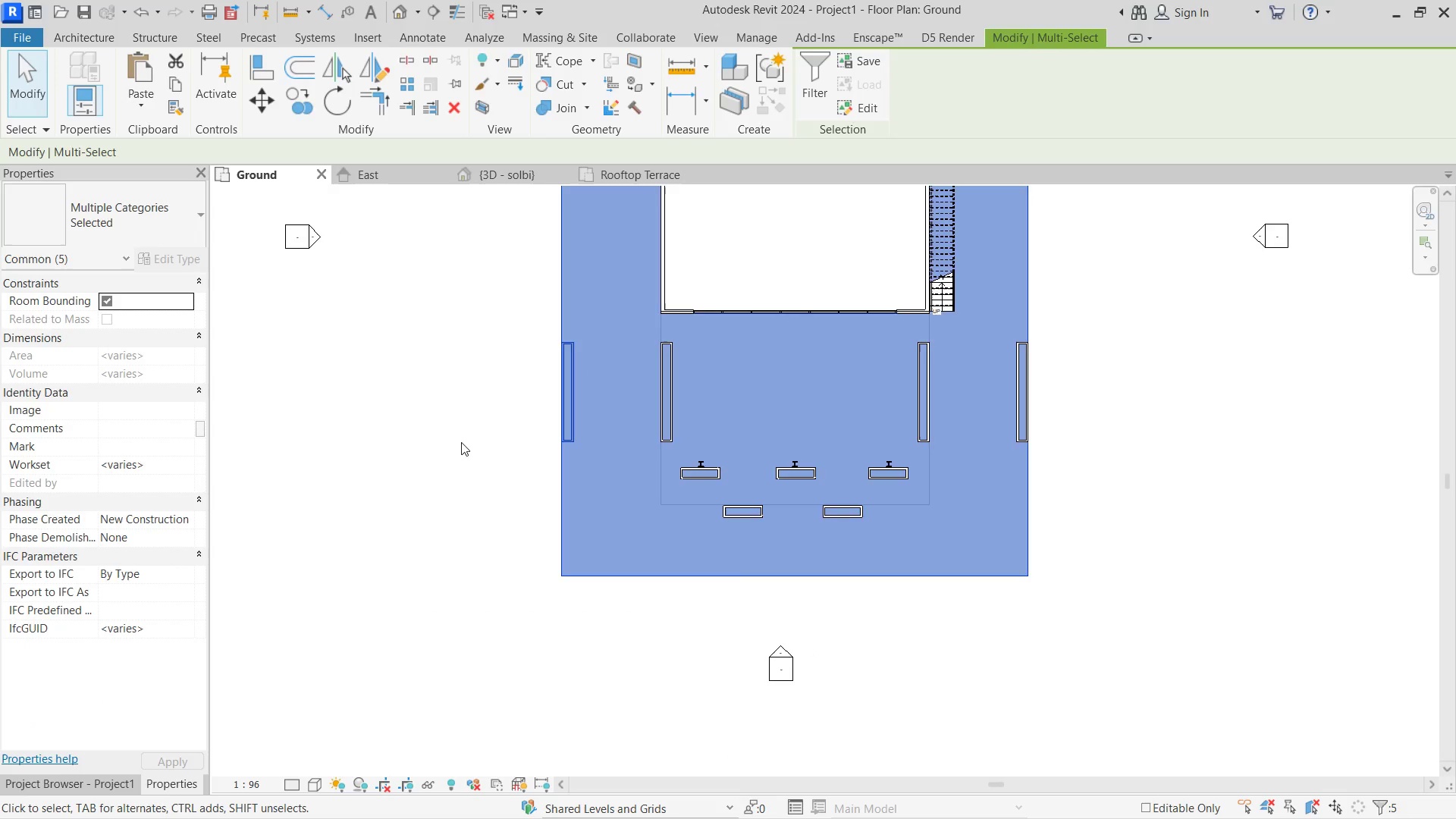 
left_click_drag(start_coordinate=[458, 438], to_coordinate=[462, 434])
 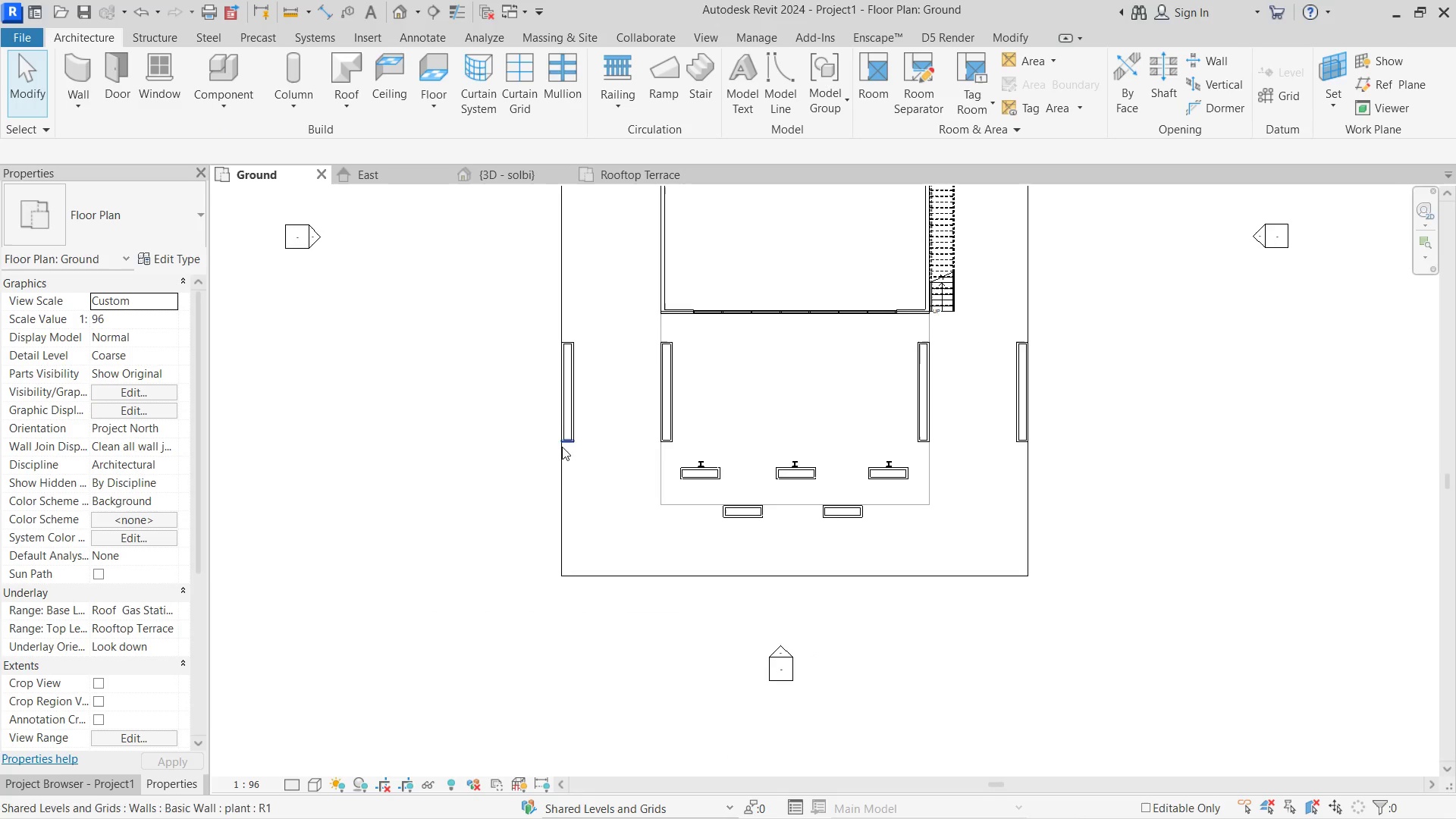 
scroll: coordinate [553, 442], scroll_direction: up, amount: 6.0
 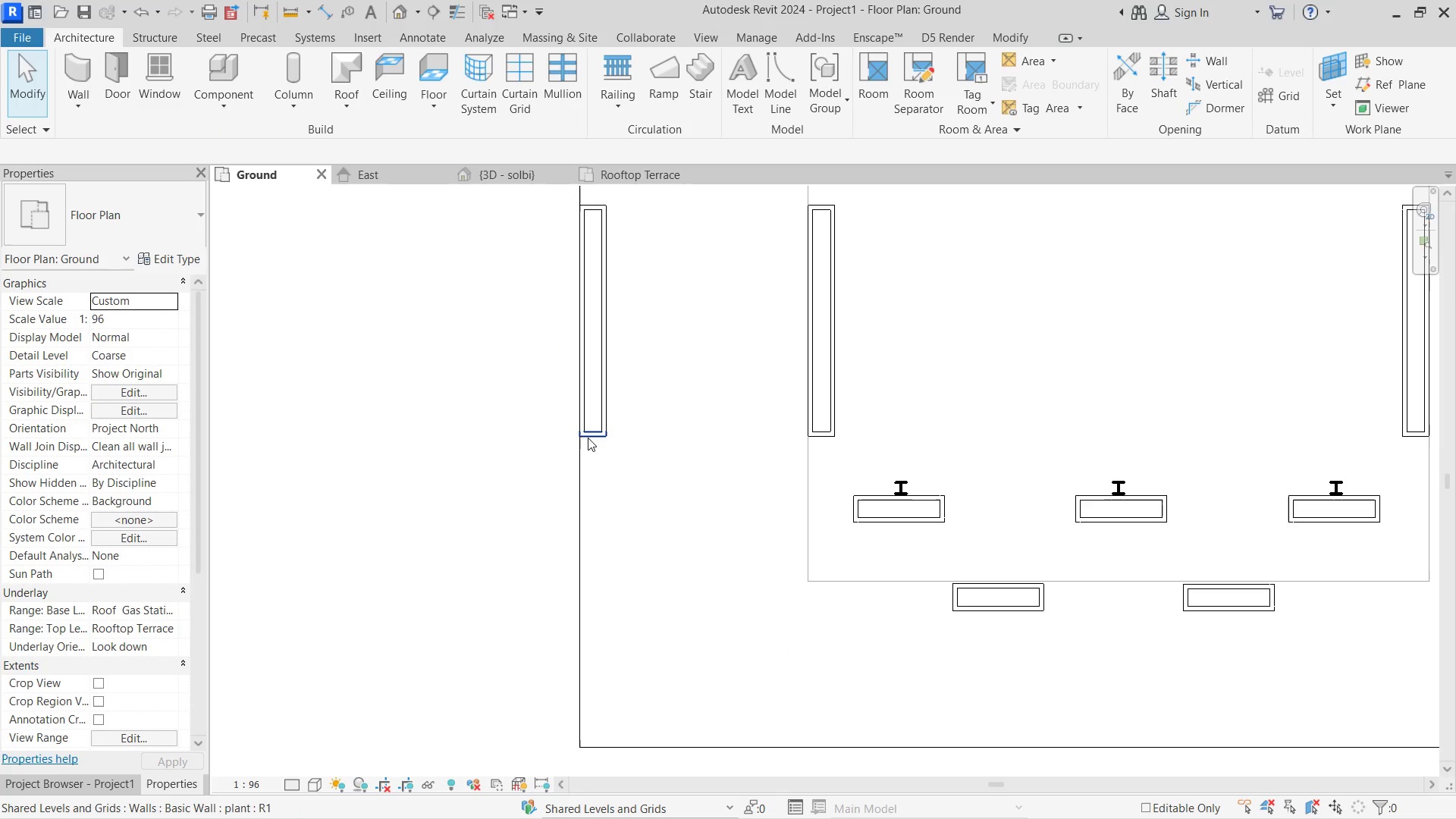 
left_click([588, 438])
 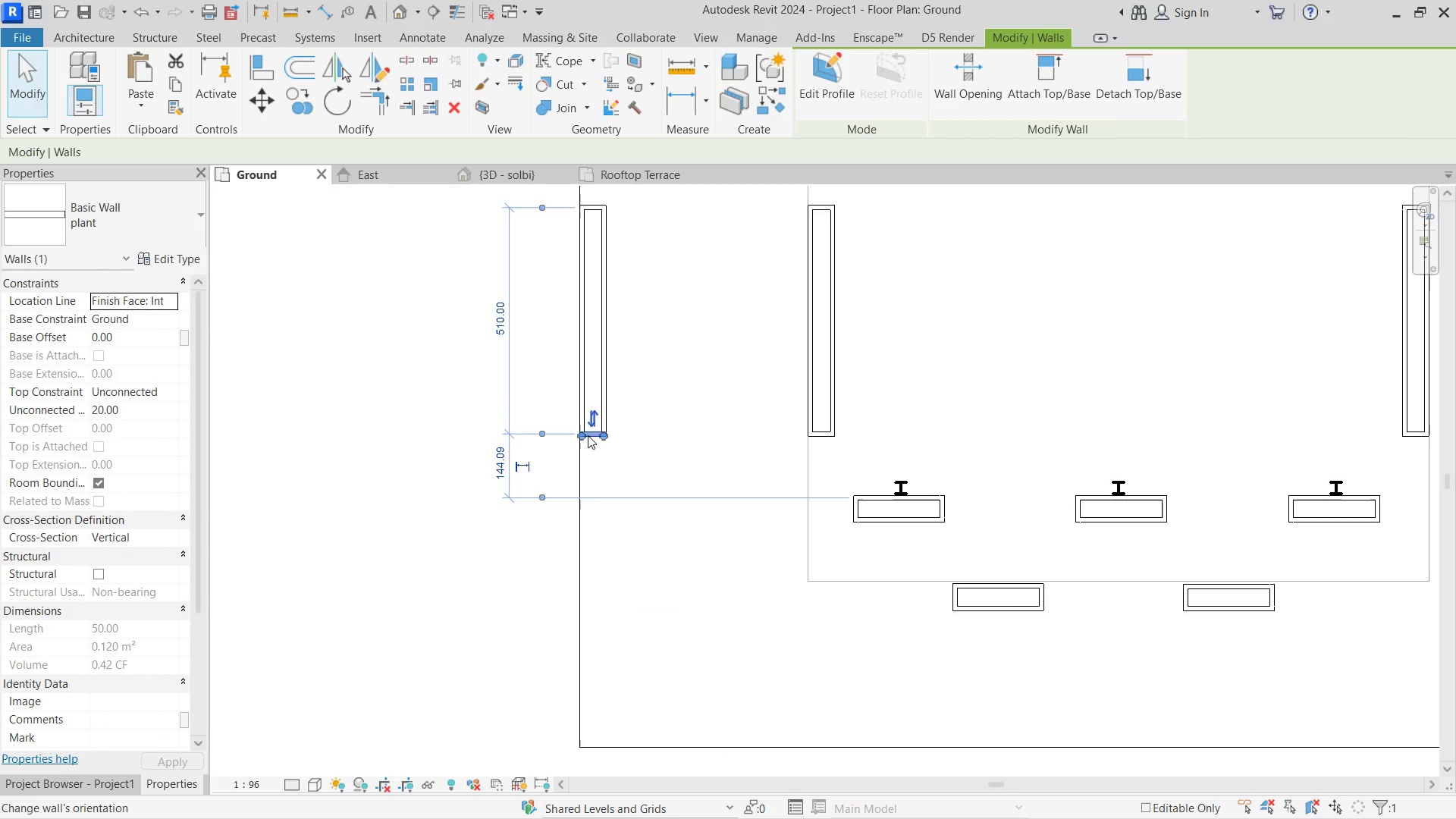 
scroll: coordinate [592, 450], scroll_direction: up, amount: 5.0
 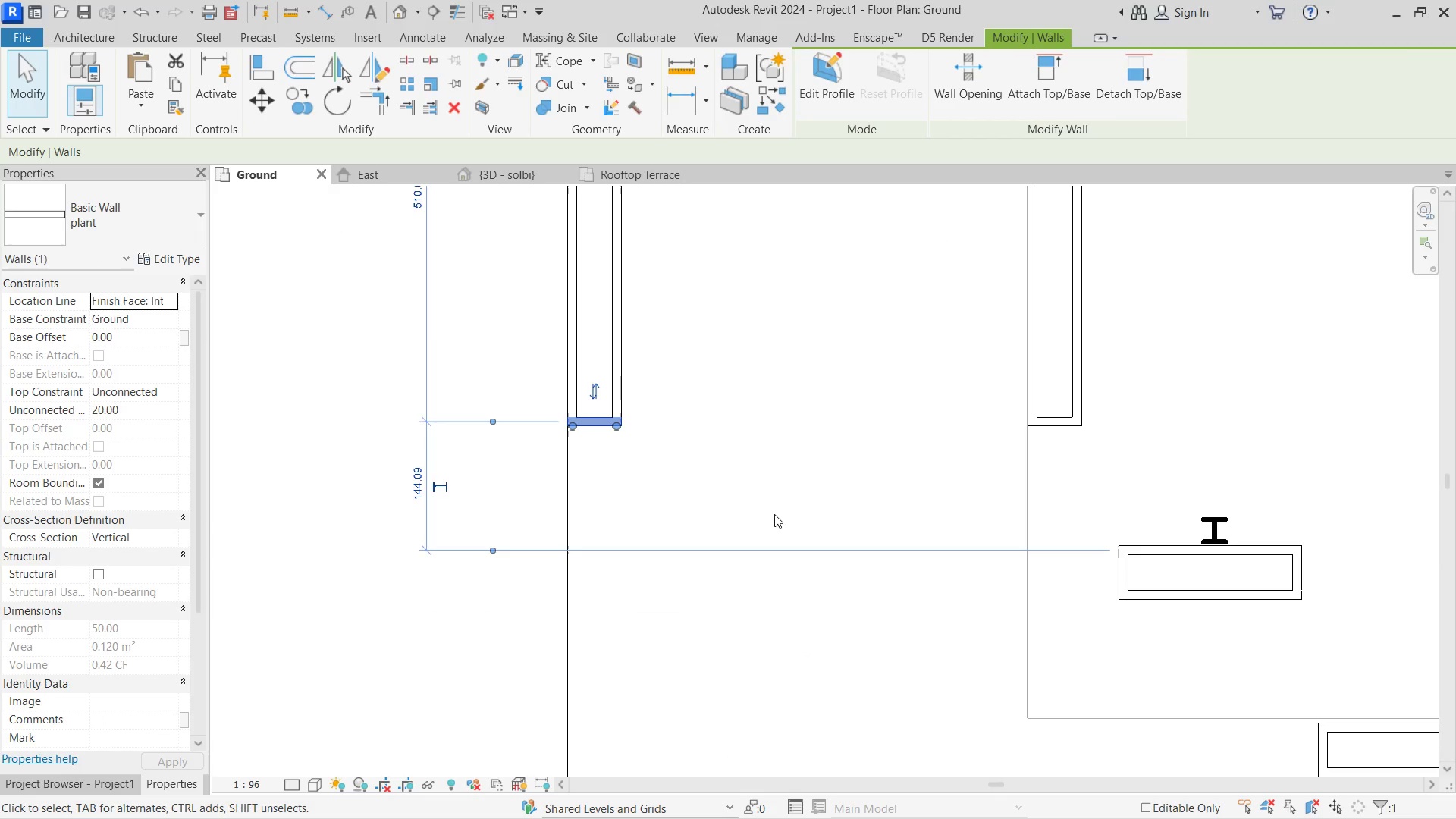 
key(A)
 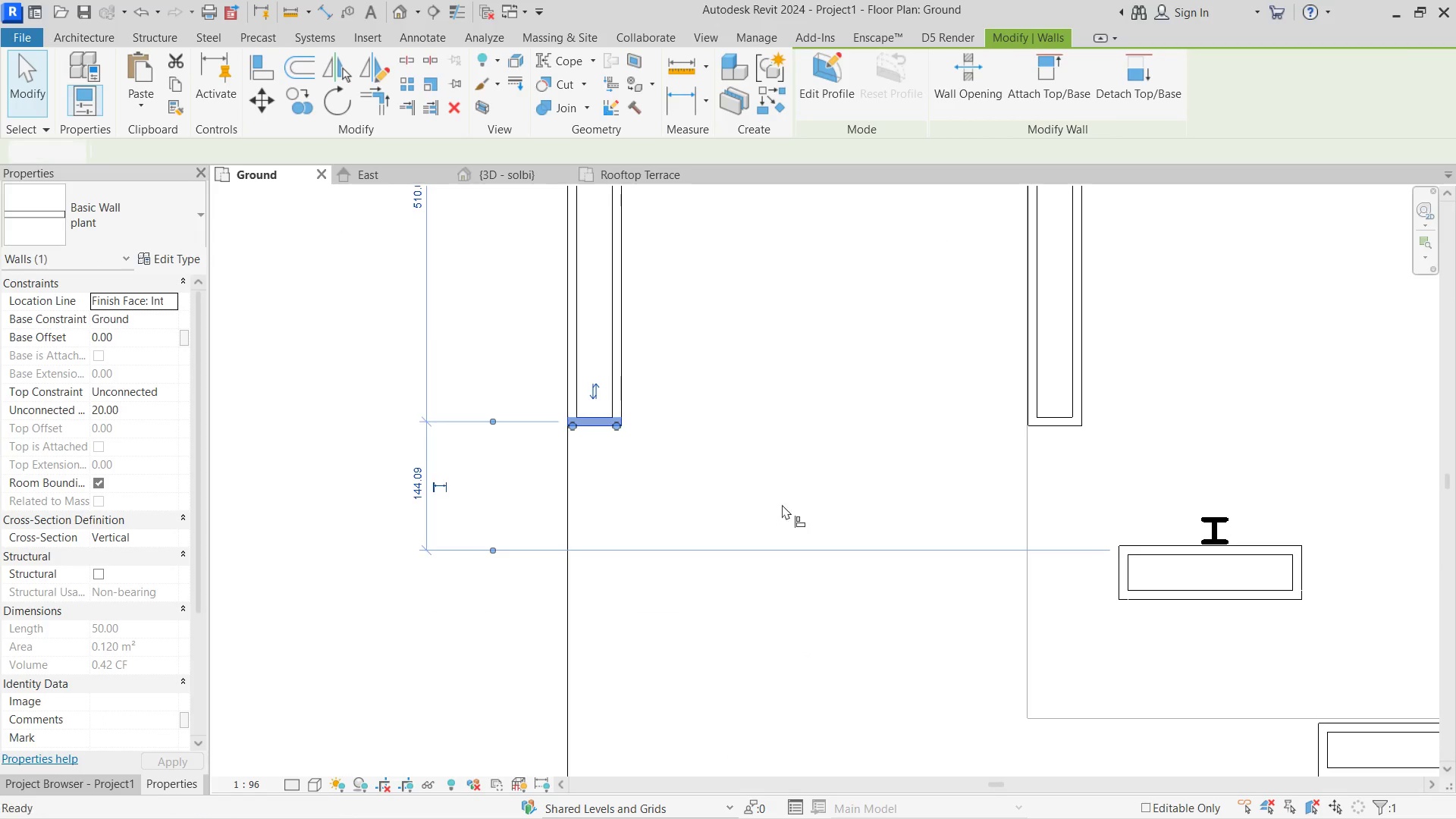 
hold_key(key=L, duration=8.95)
 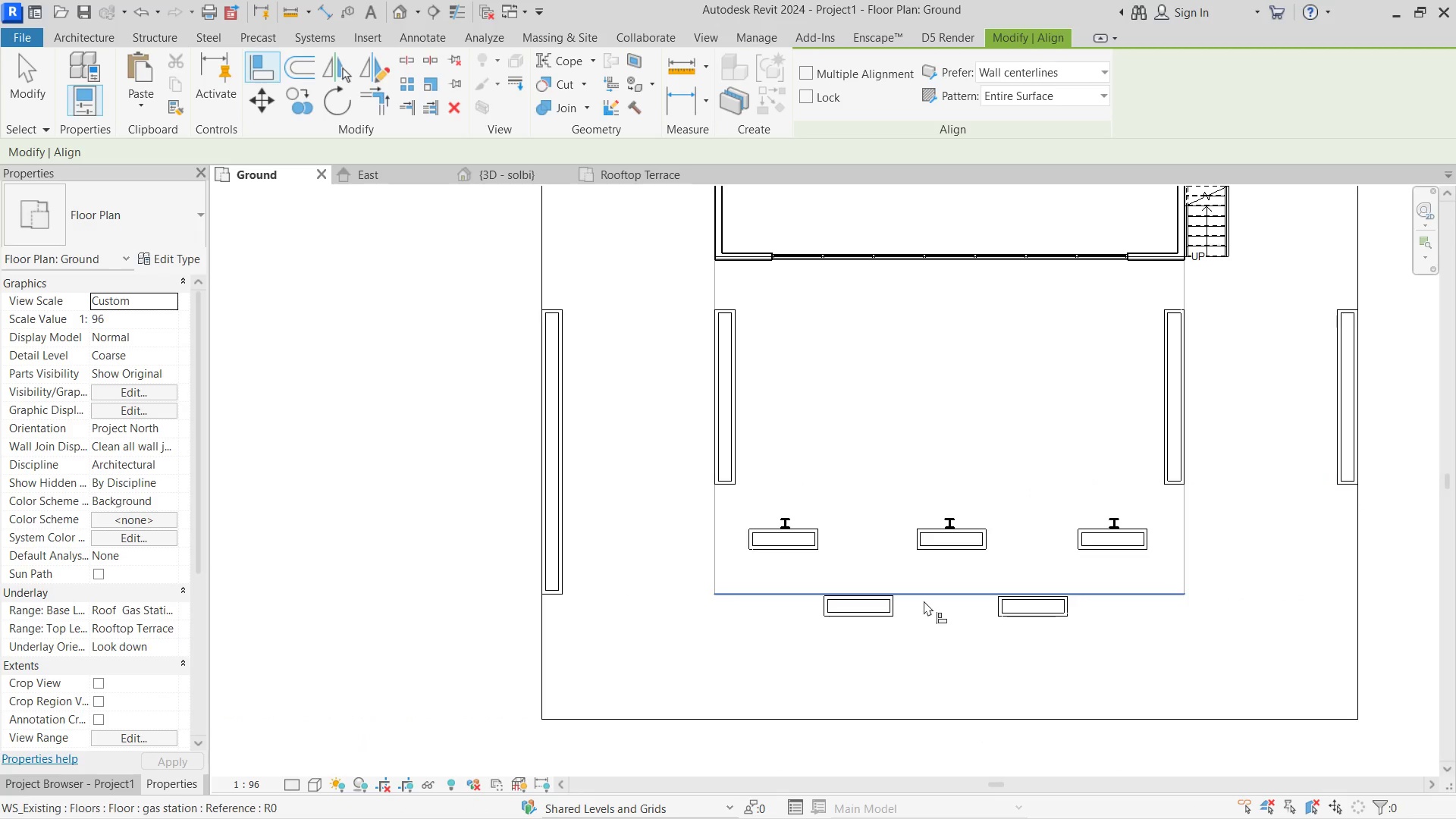 
left_click([1222, 714])
 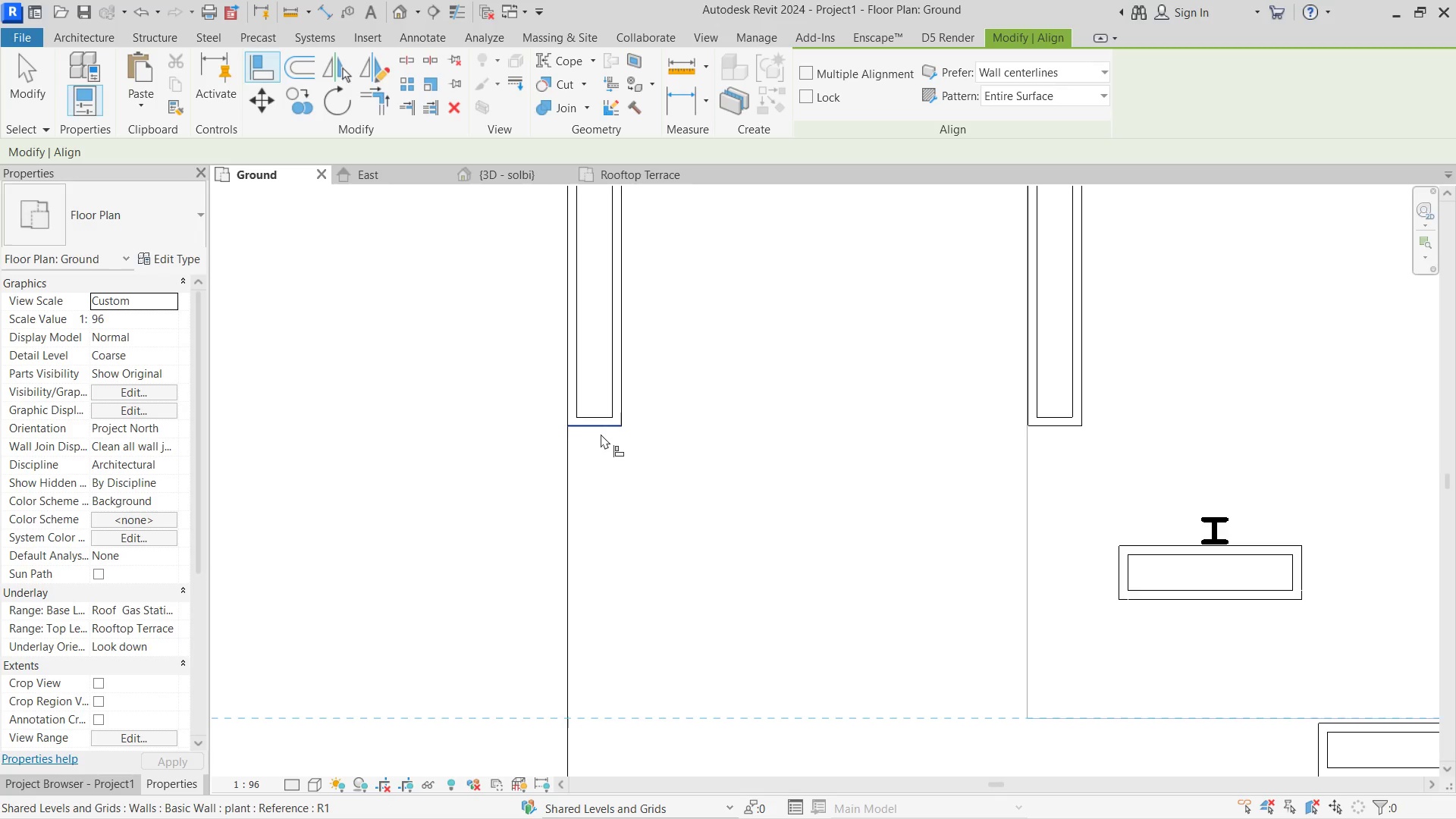 
left_click([601, 434])
 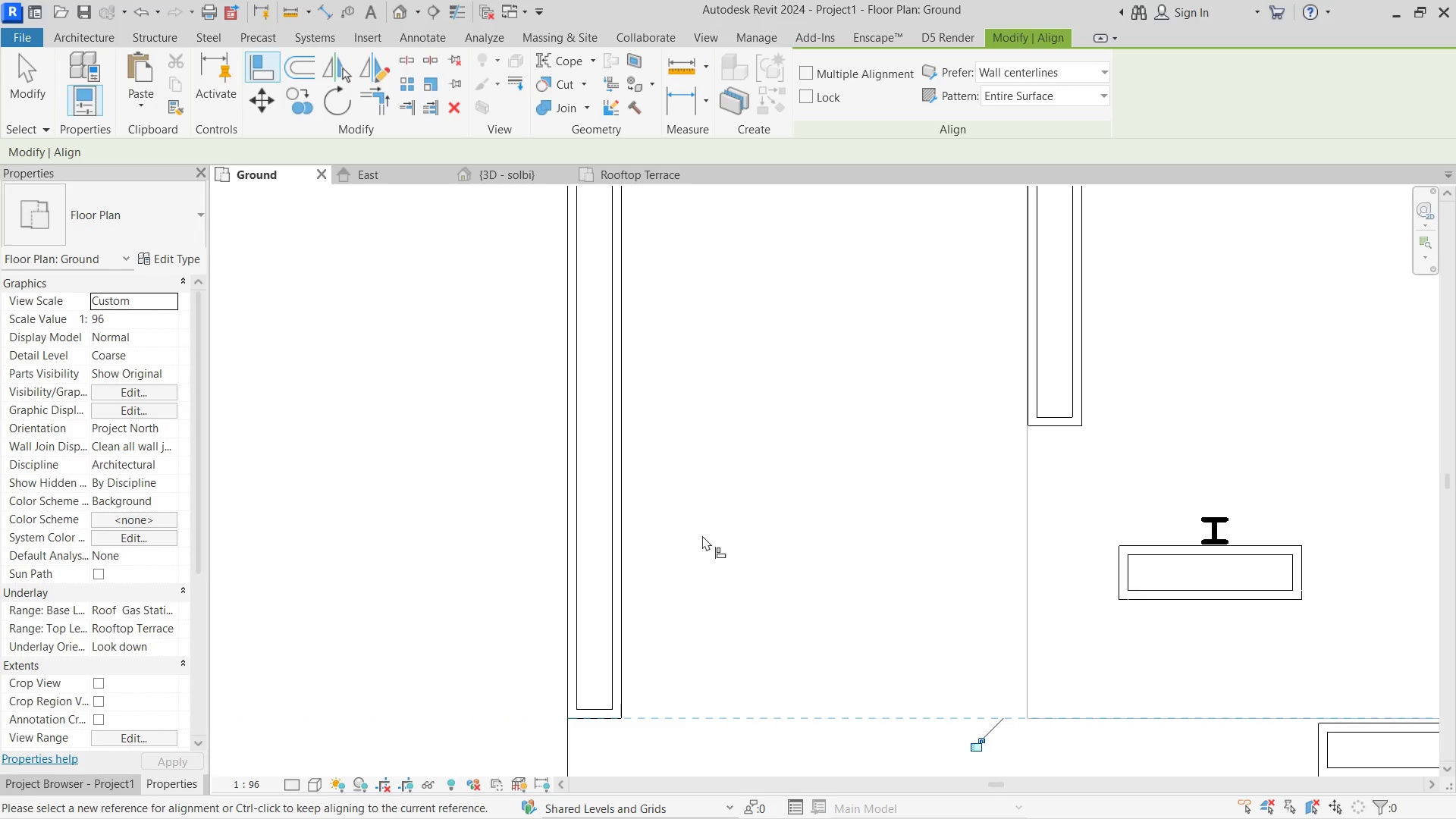 
scroll: coordinate [701, 530], scroll_direction: down, amount: 7.0
 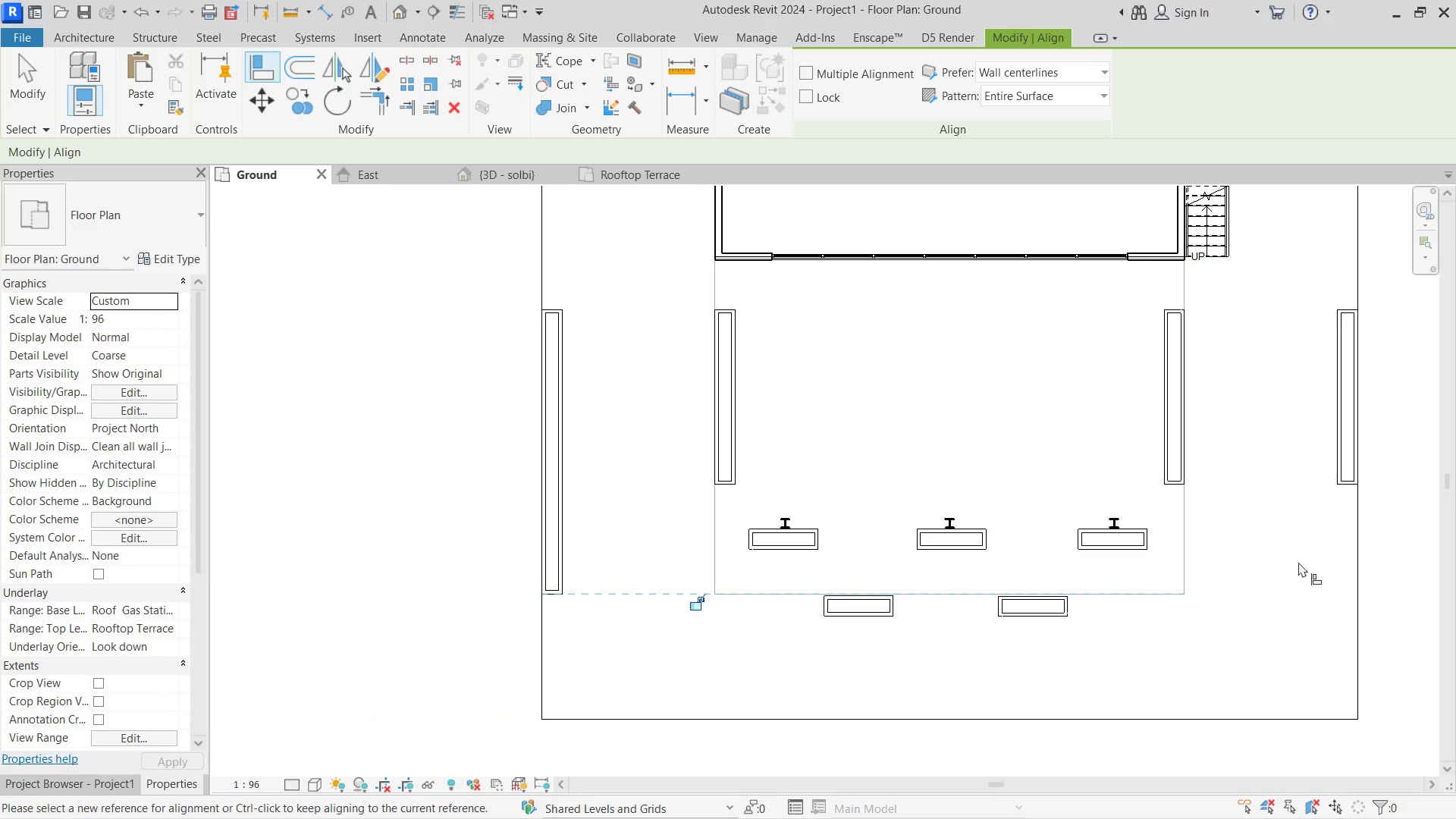 
hold_key(key=ControlLeft, duration=2.2)
scroll: coordinate [1353, 484], scroll_direction: up, amount: 1.0
 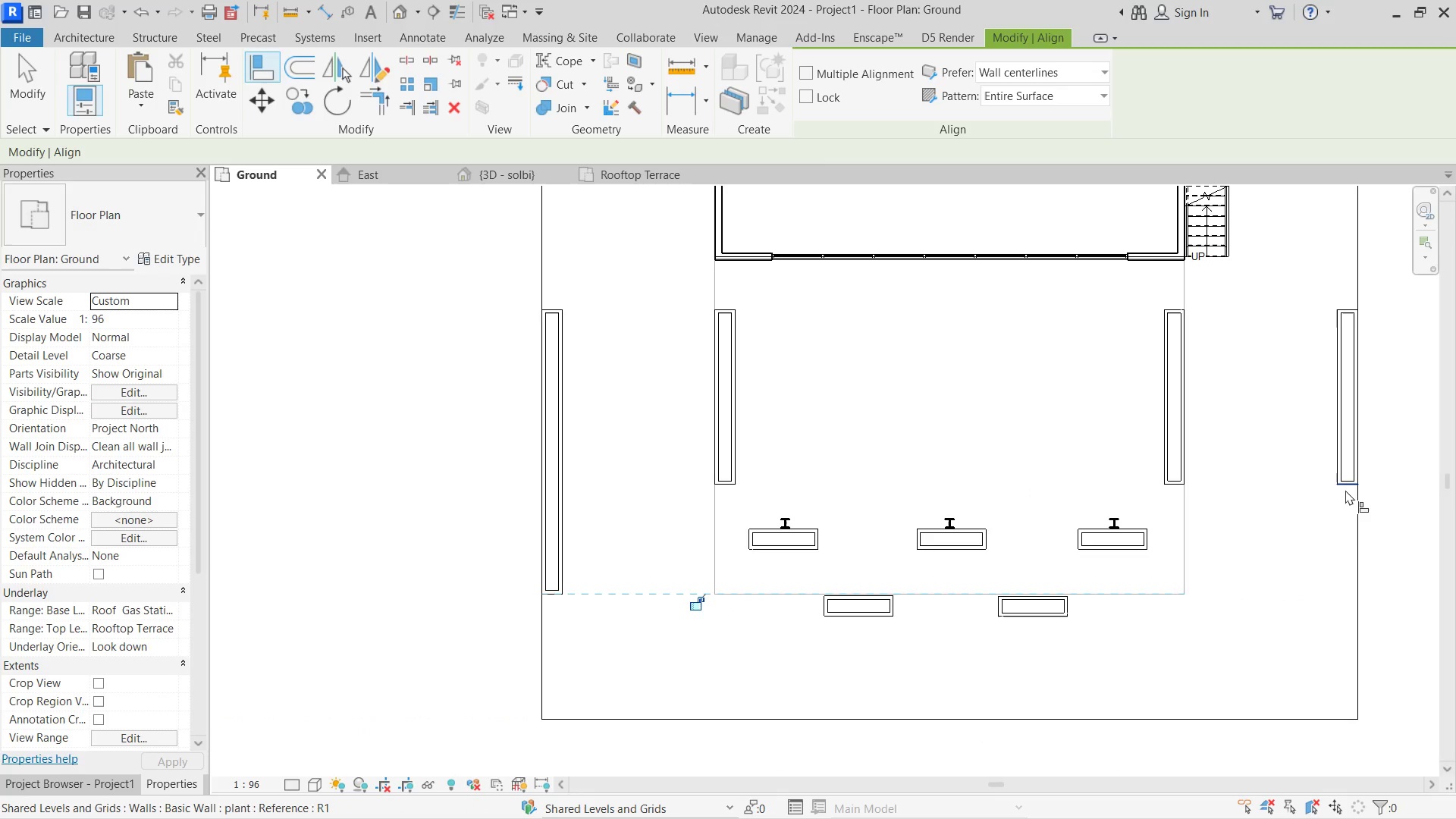 
hold_key(key=ControlLeft, duration=0.89)
left_click([1345, 490])
 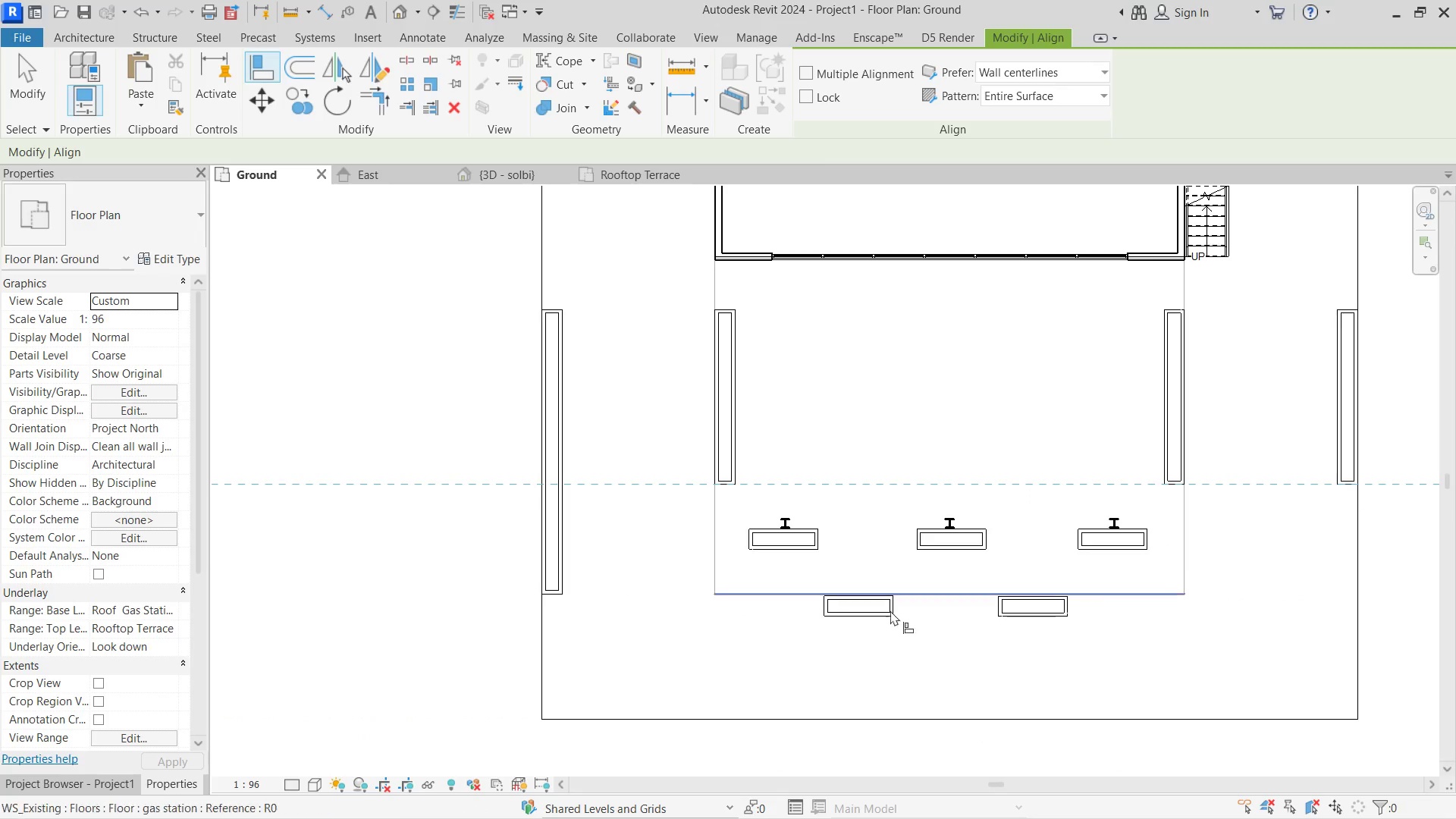 
key(Escape)
 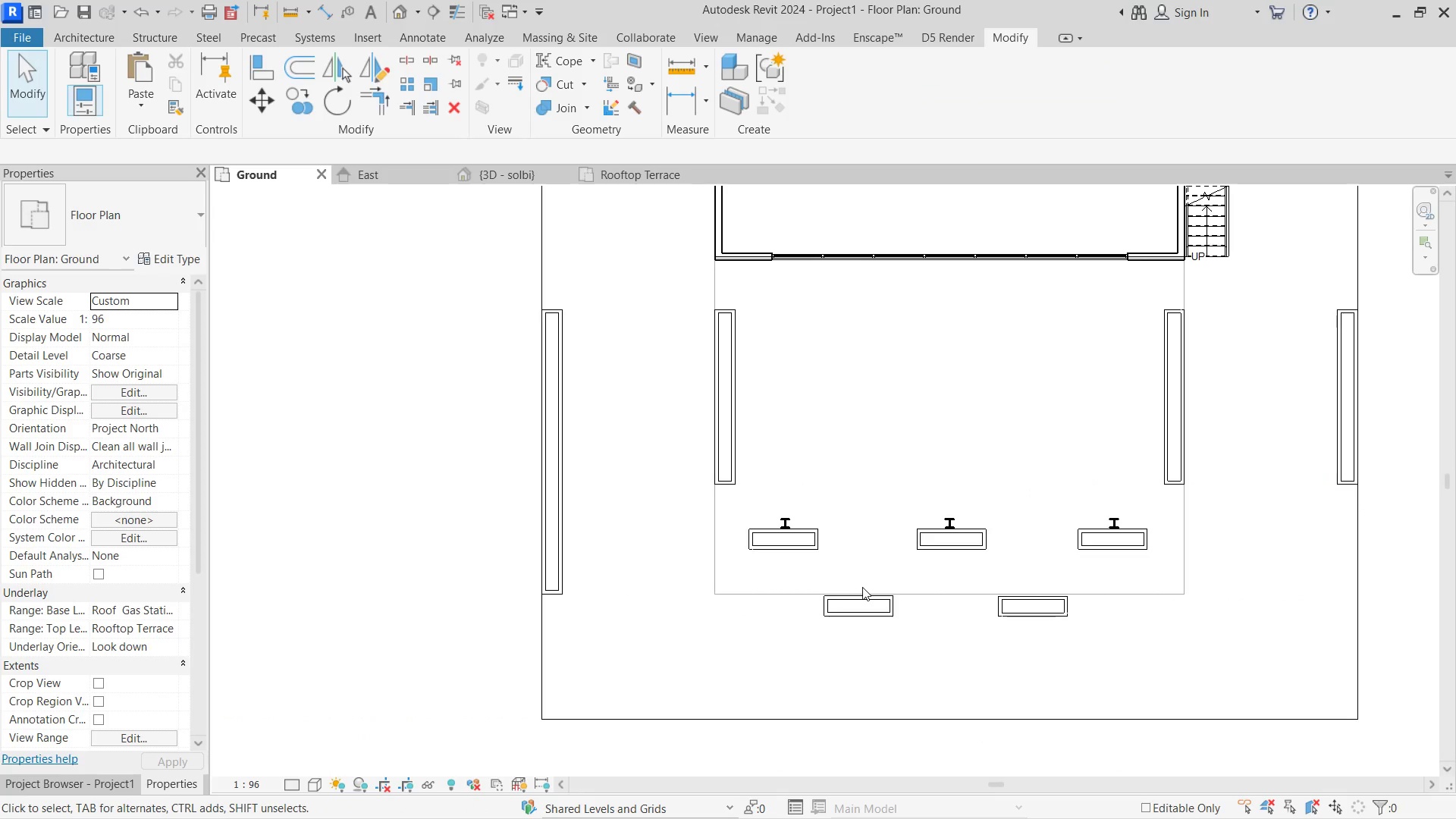 
key(A)
 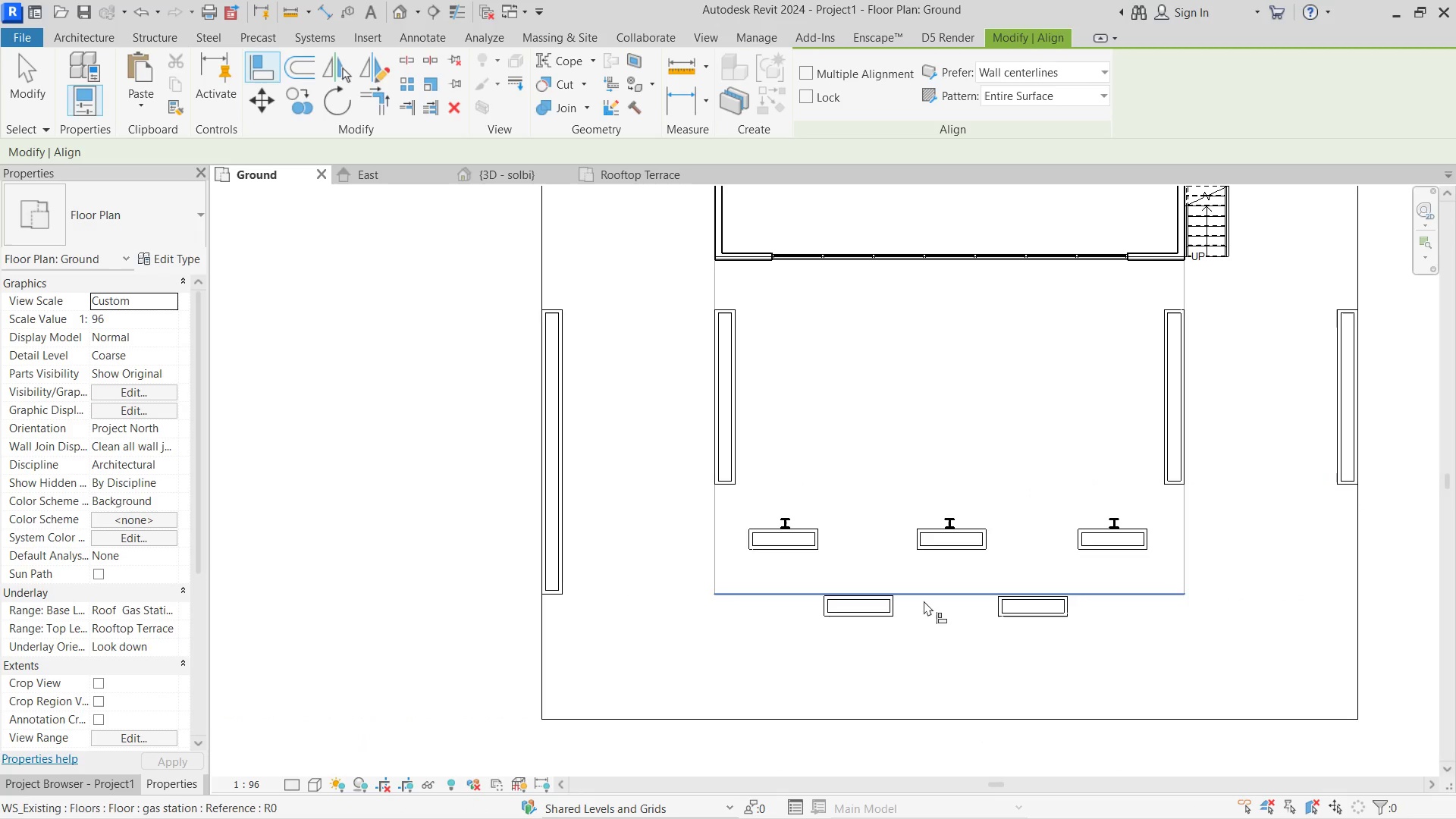 
left_click([924, 601])
 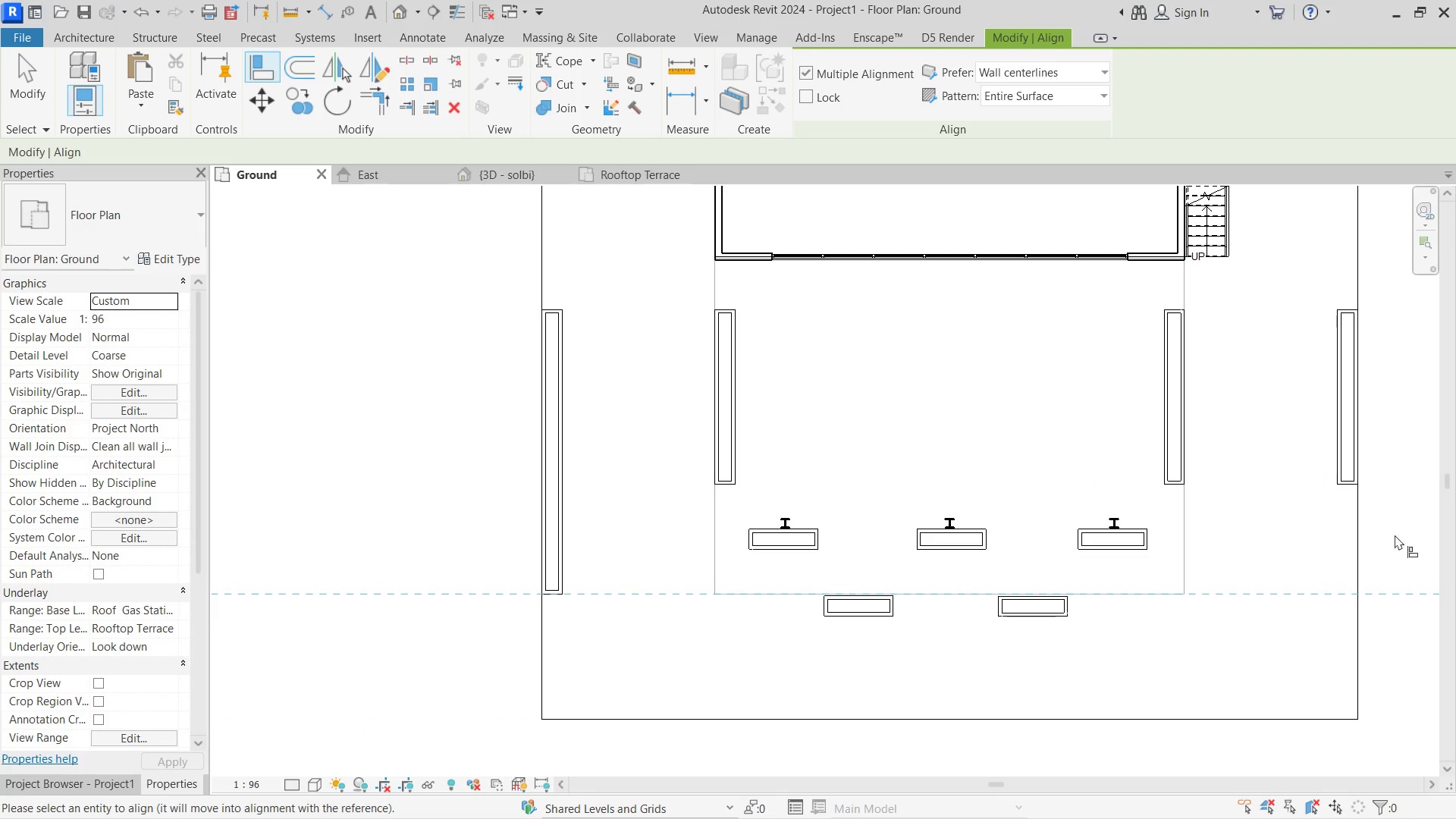 
hold_key(key=ControlLeft, duration=1.22)
left_click([1352, 482])
 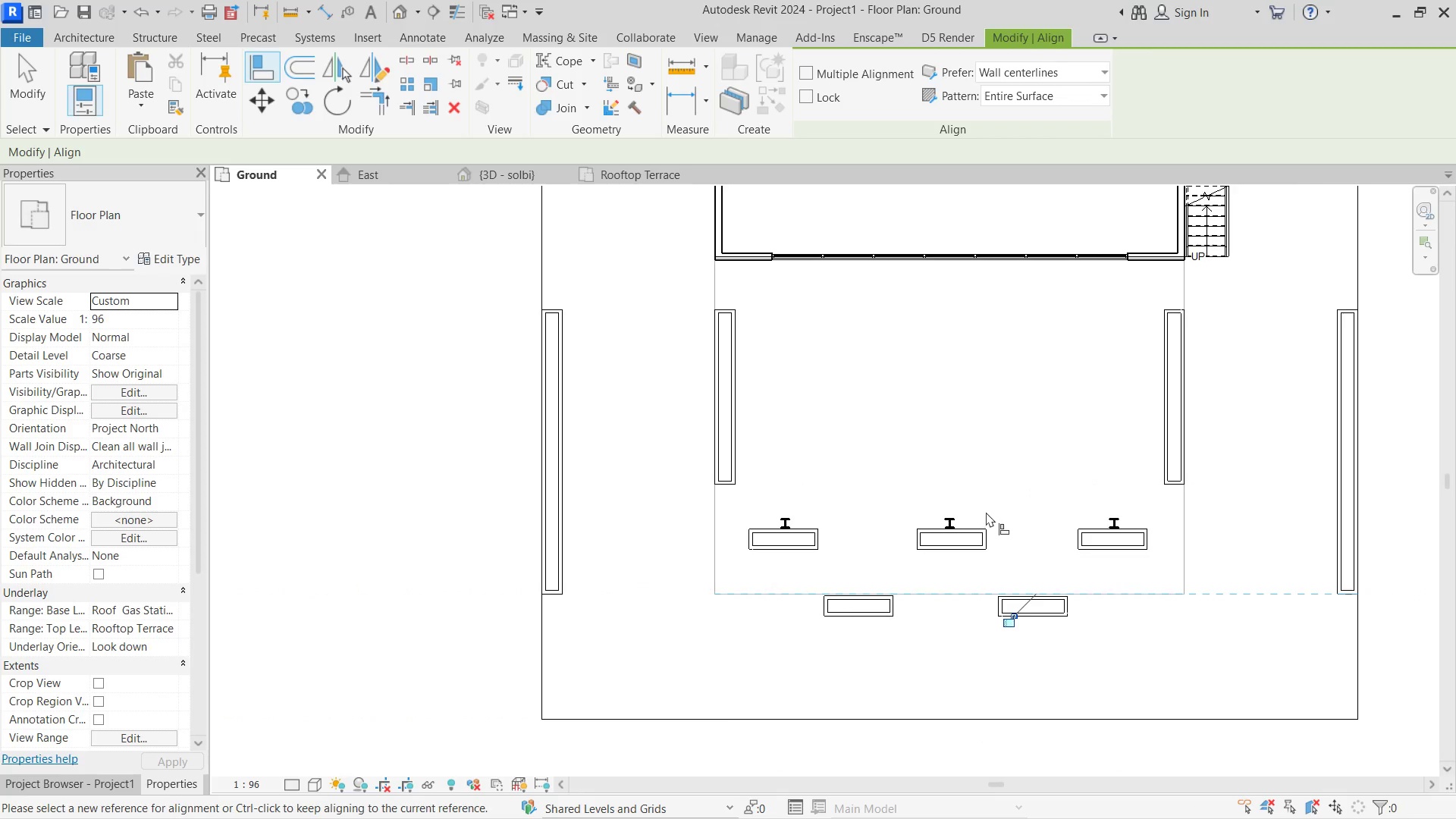 
key(Escape)
 